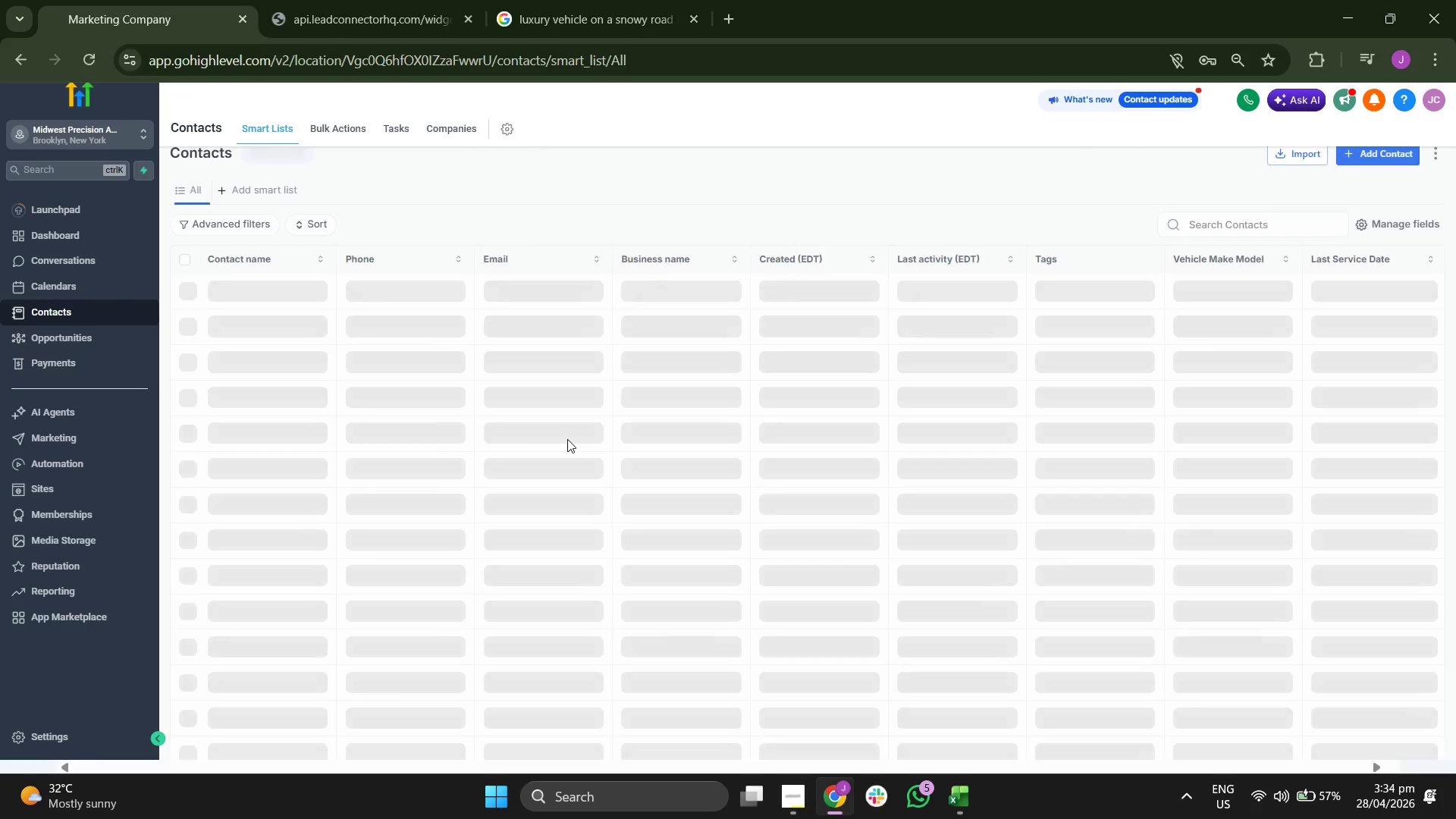 
wait(5.25)
 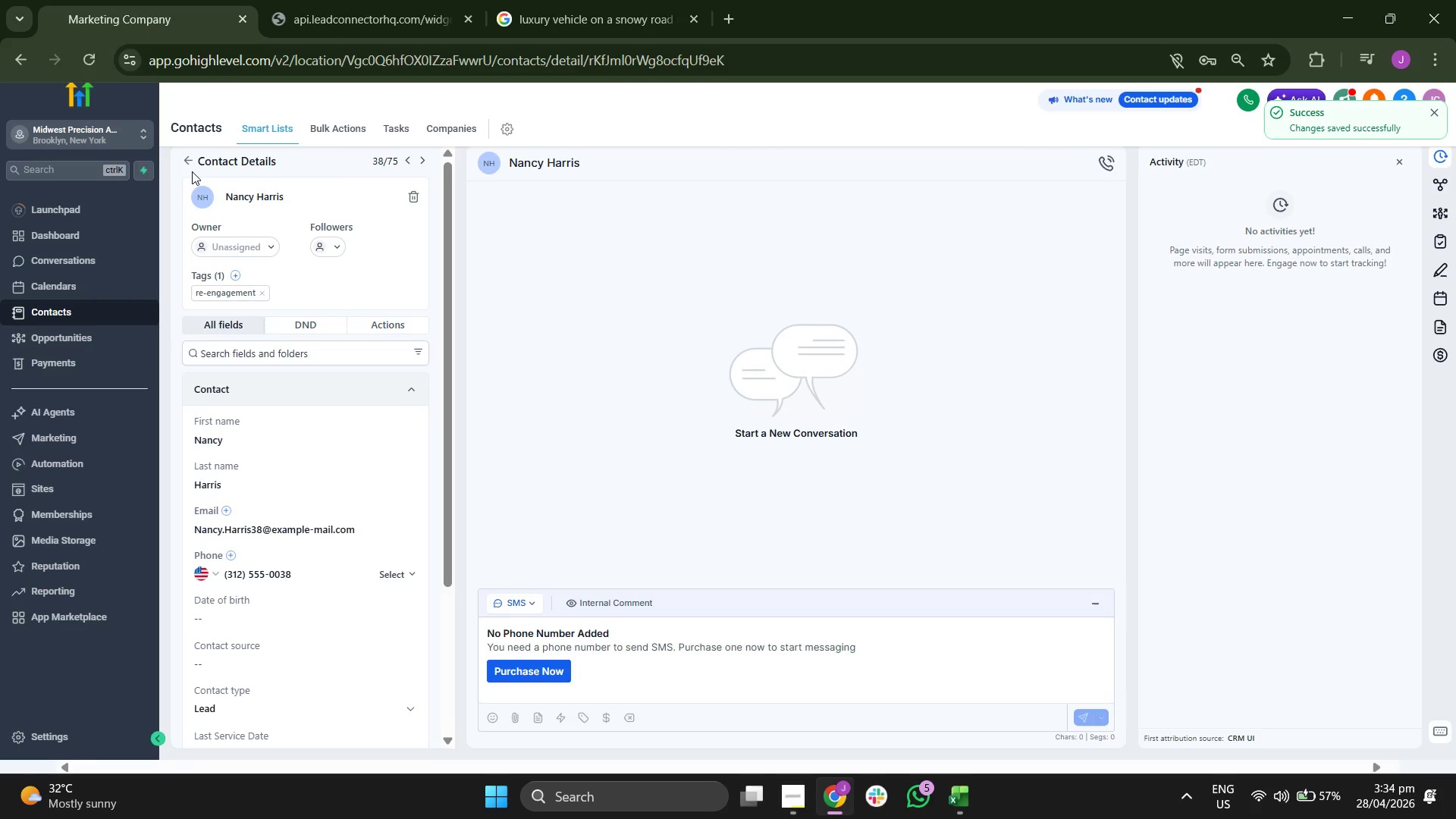 
scroll: coordinate [567, 439], scroll_direction: down, amount: 11.0
 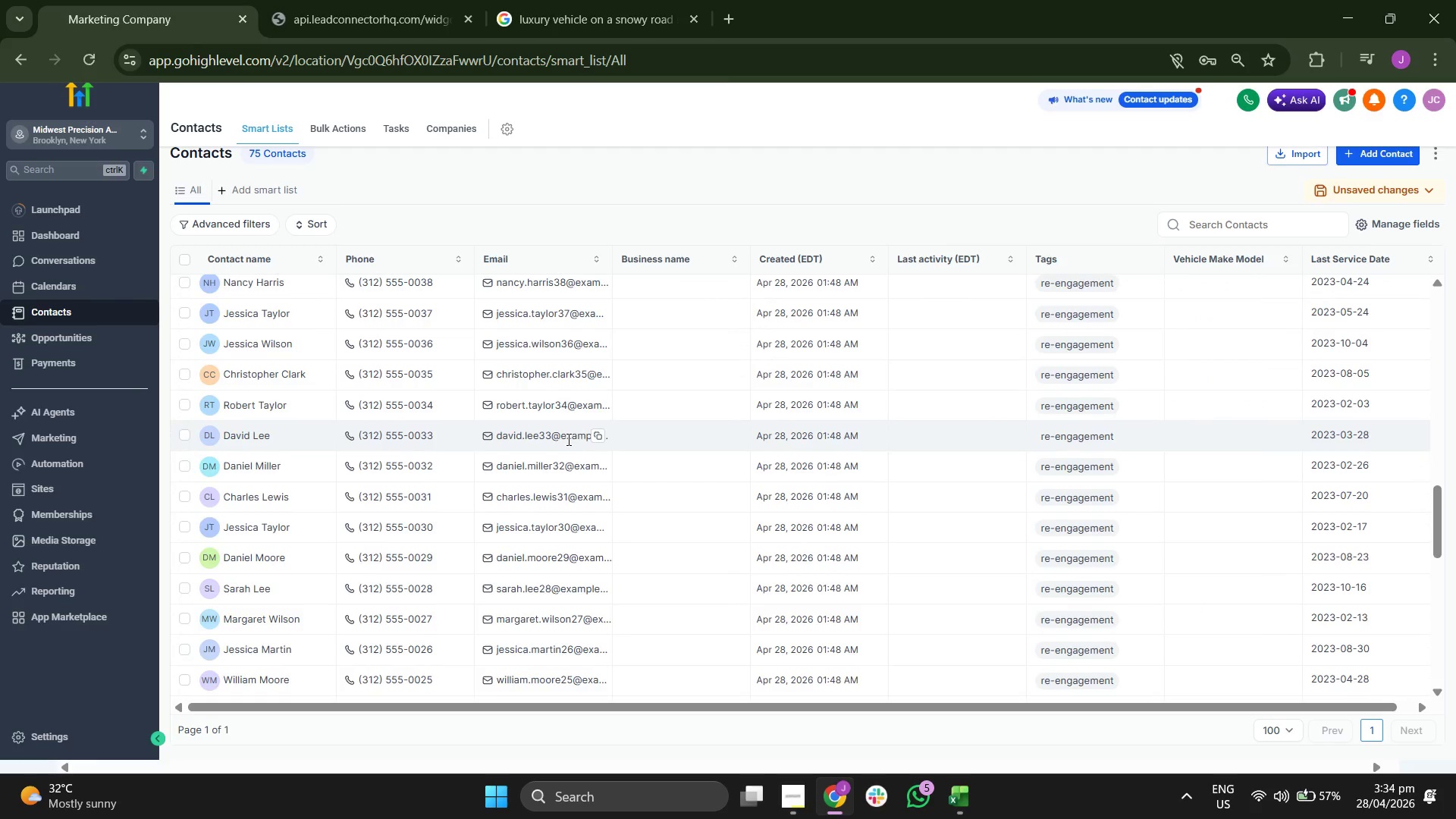 
scroll: coordinate [567, 439], scroll_direction: none, amount: 0.0
 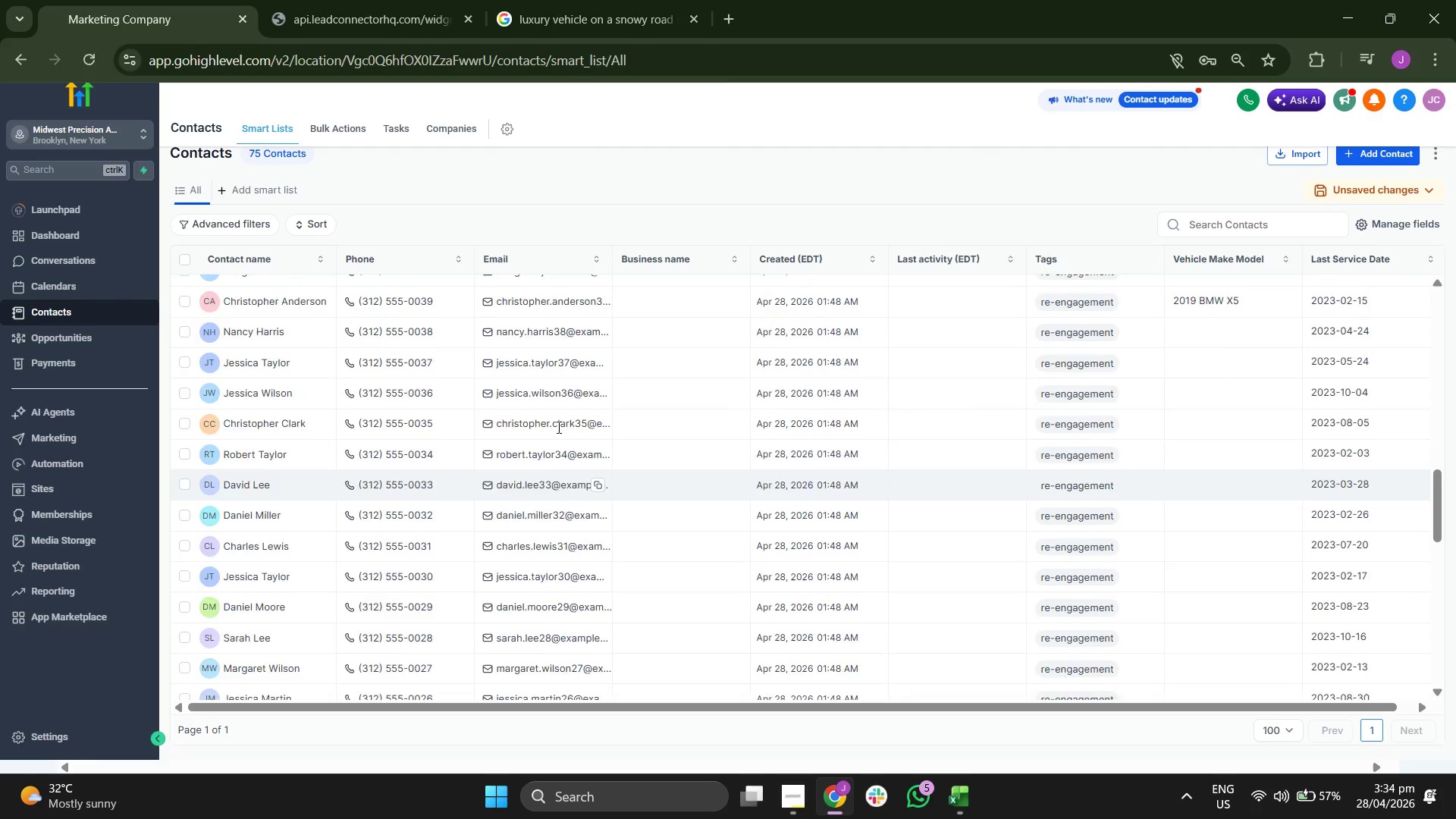 
mouse_move([429, 383])
 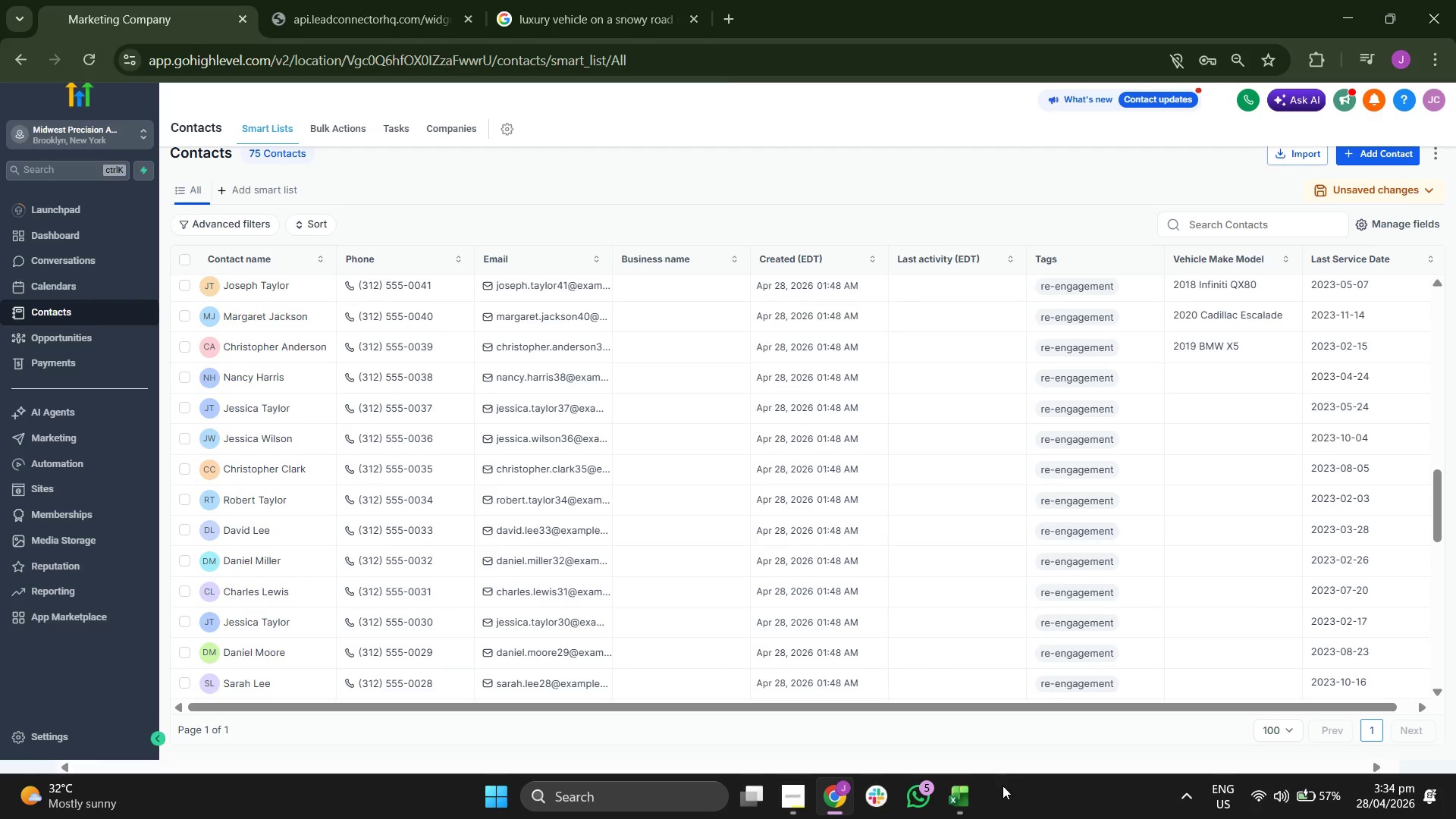 
left_click([966, 795])
 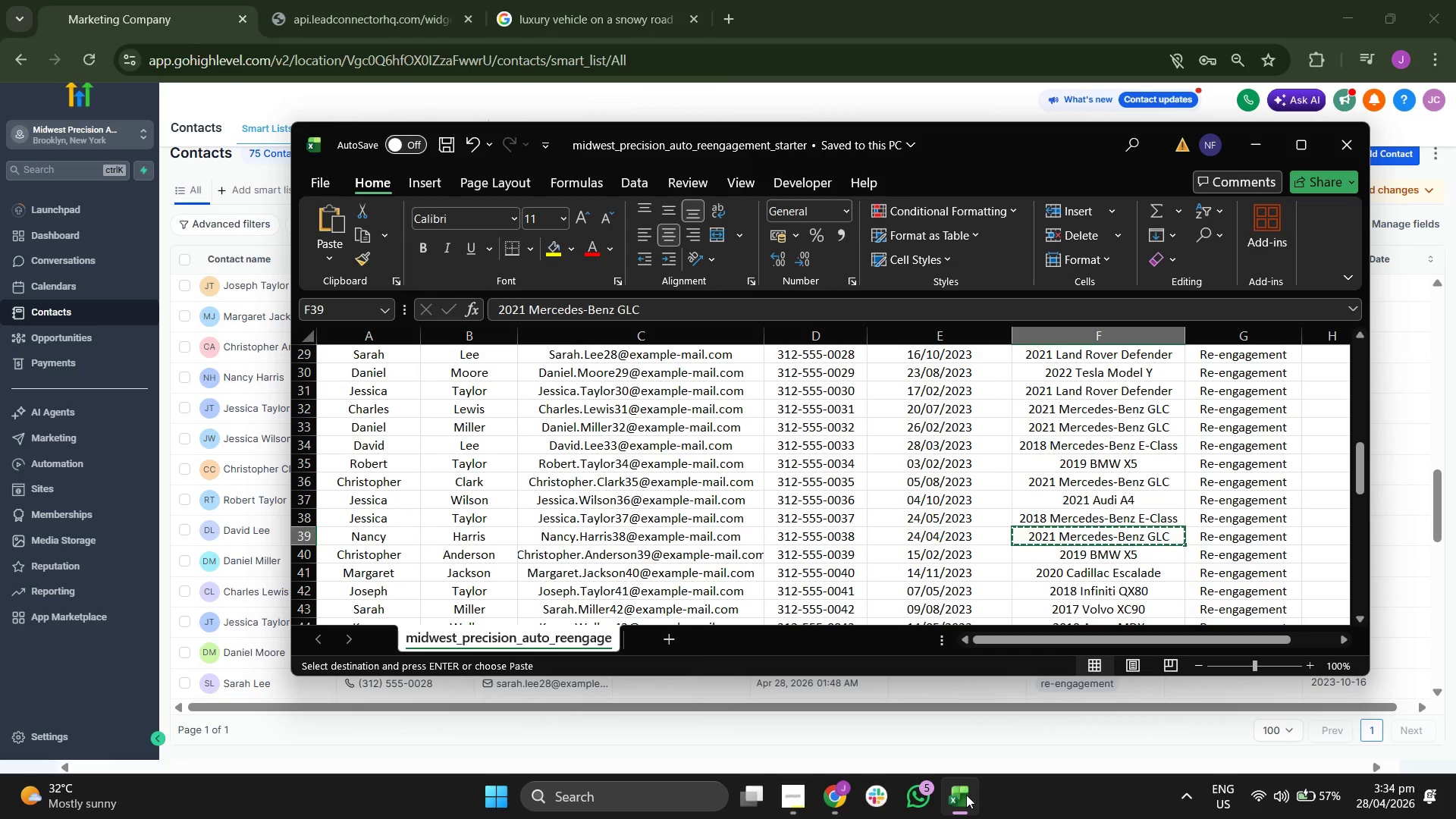 
key(ArrowLeft)
 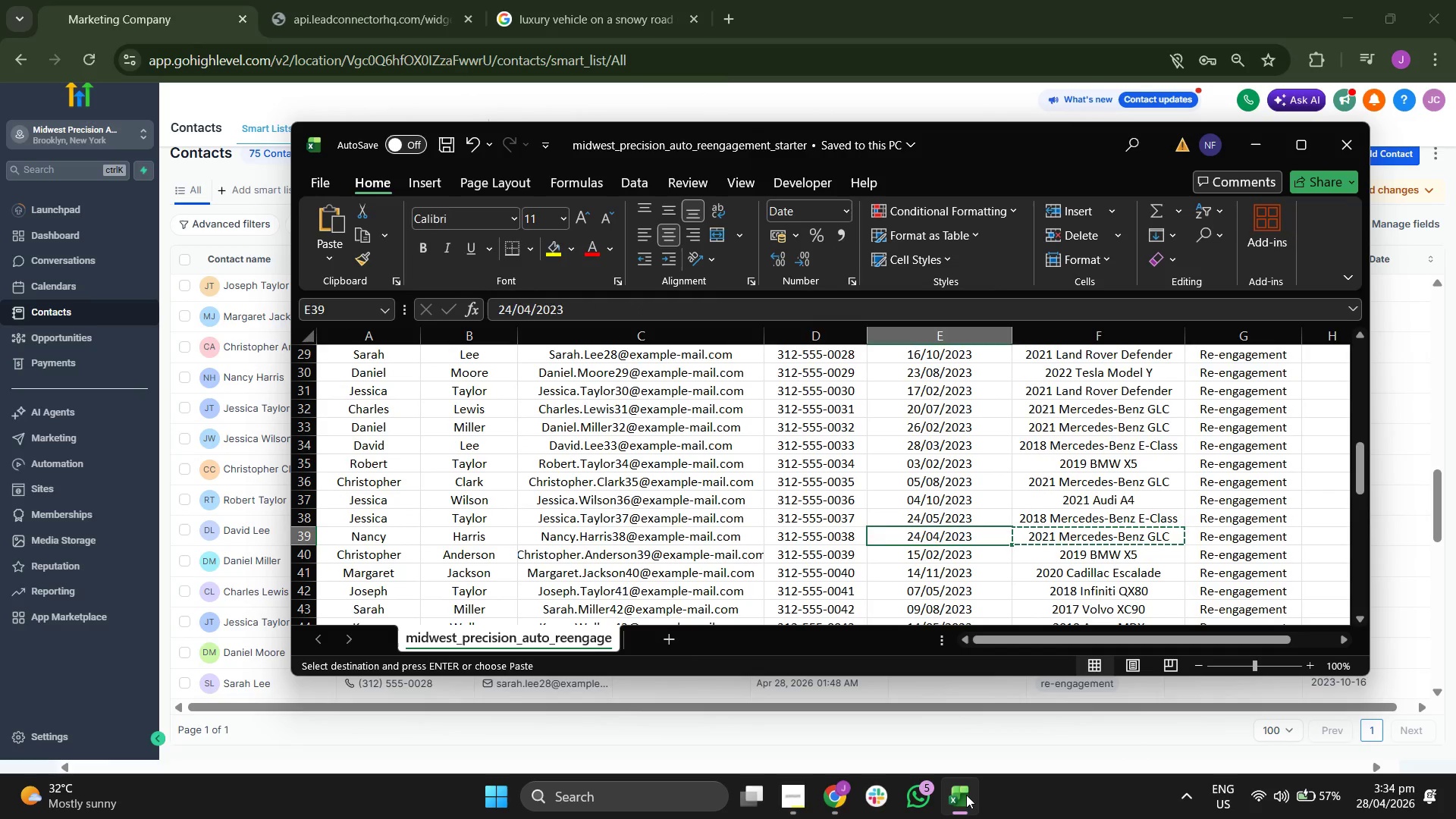 
key(ArrowLeft)
 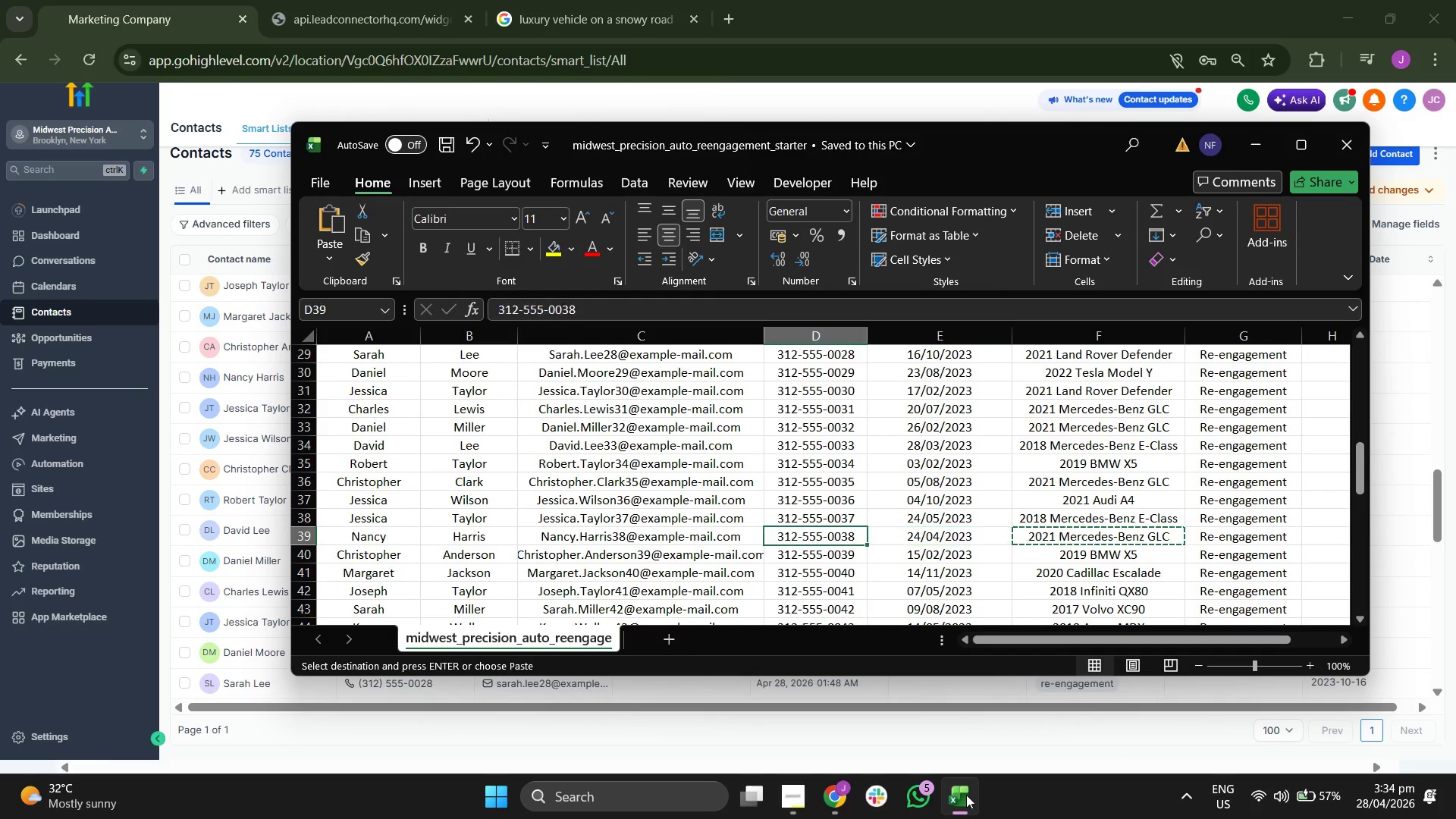 
key(ArrowLeft)
 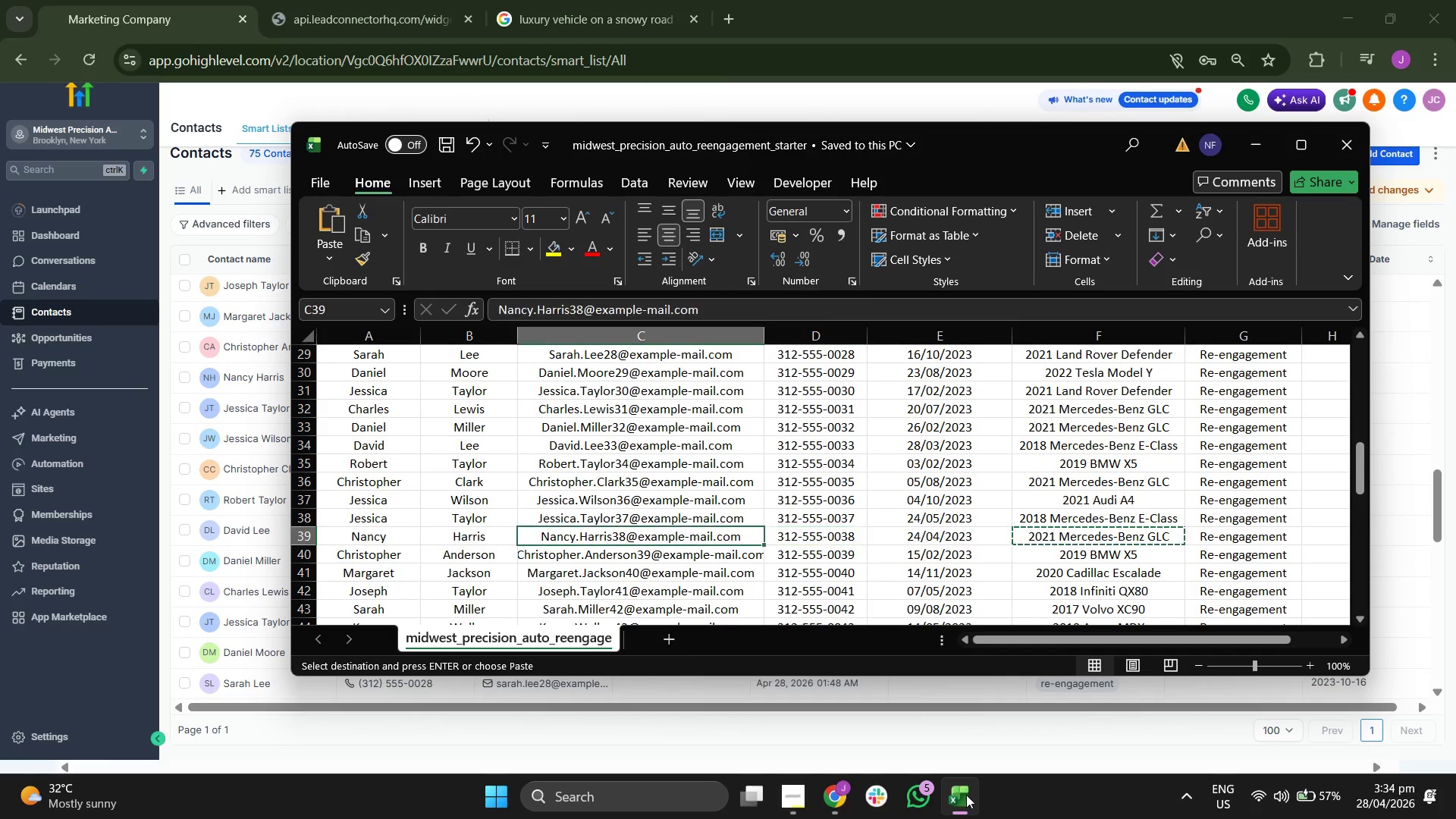 
key(ArrowLeft)
 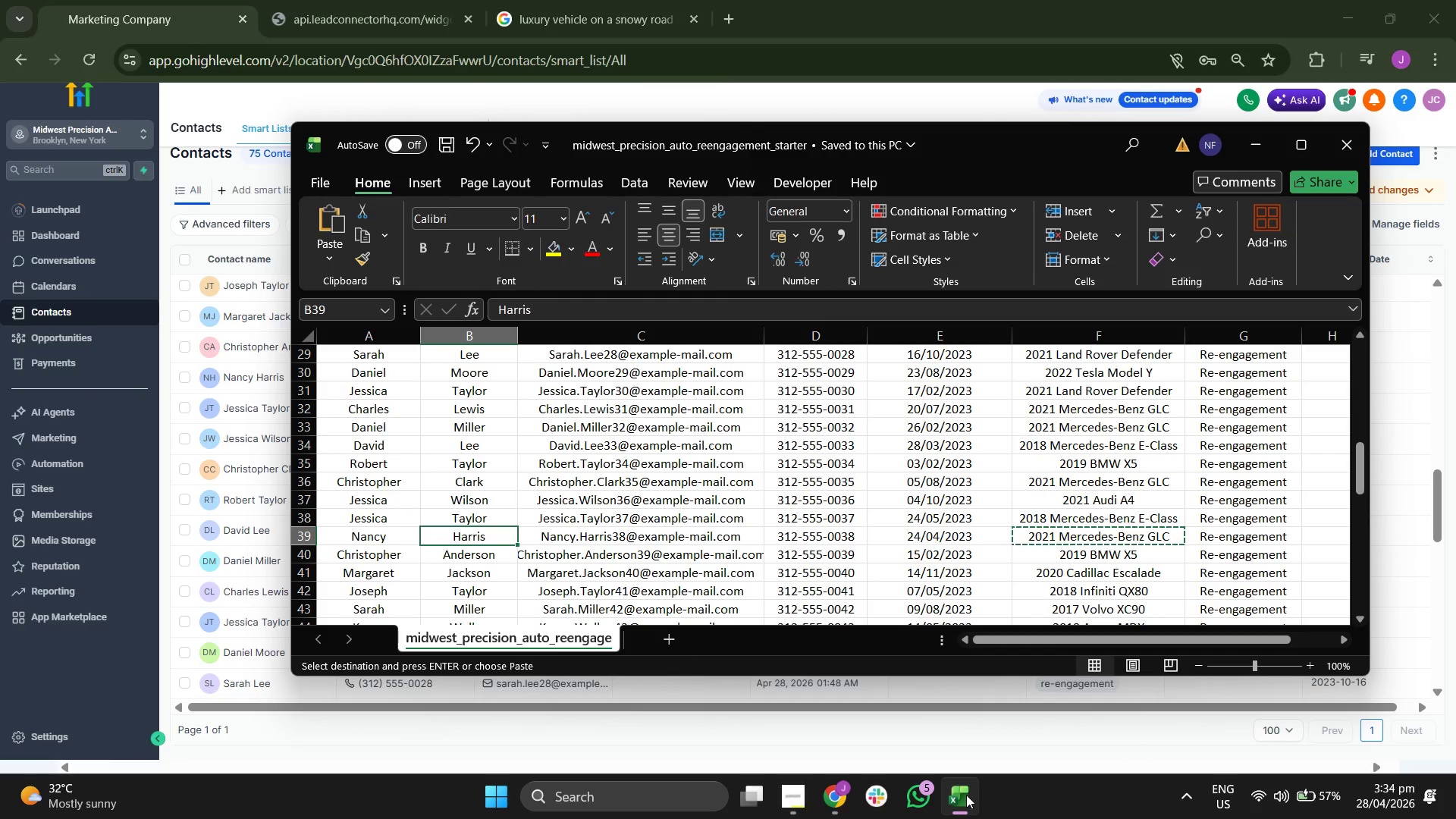 
key(ArrowLeft)
 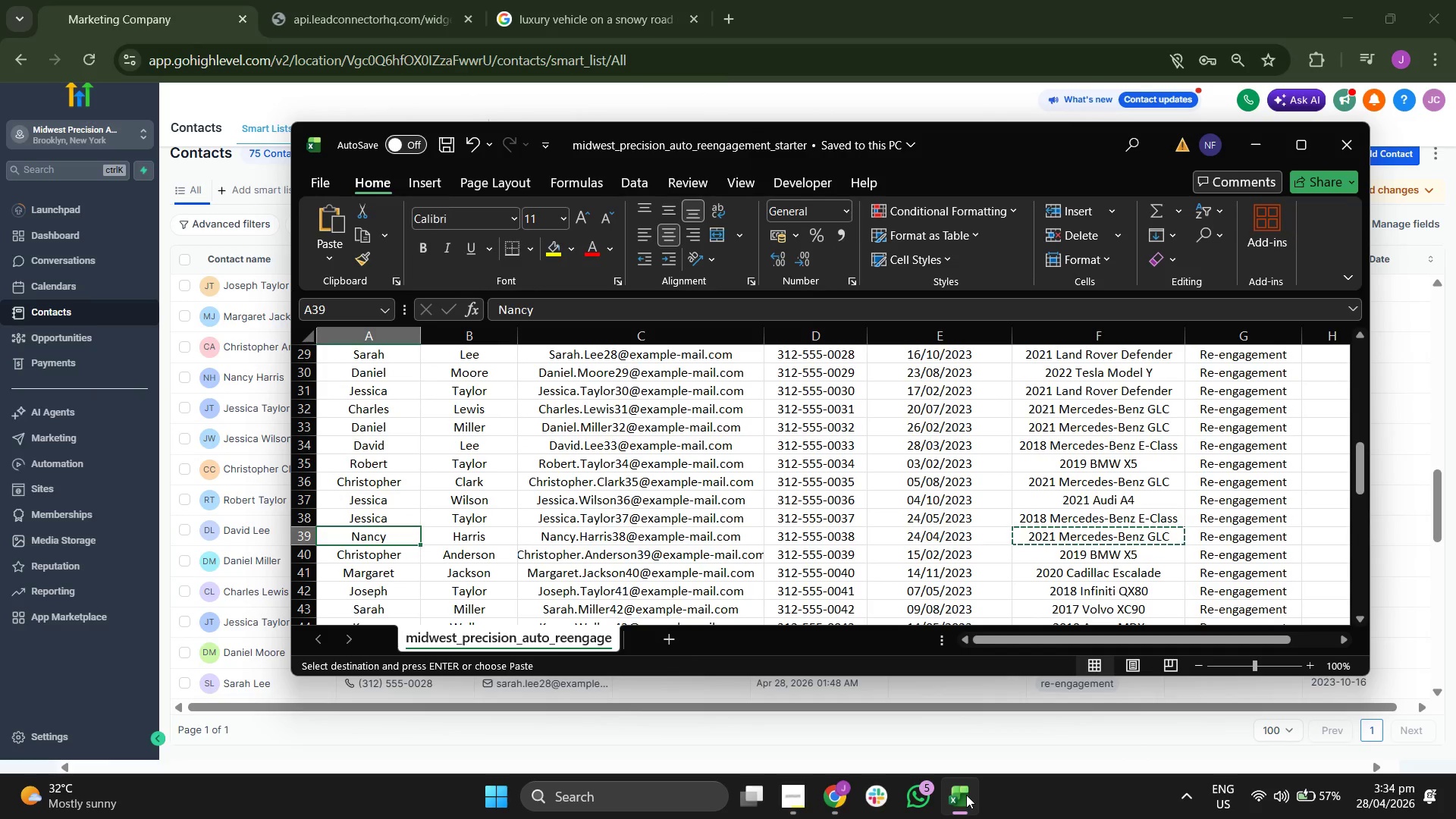 
key(ArrowUp)
 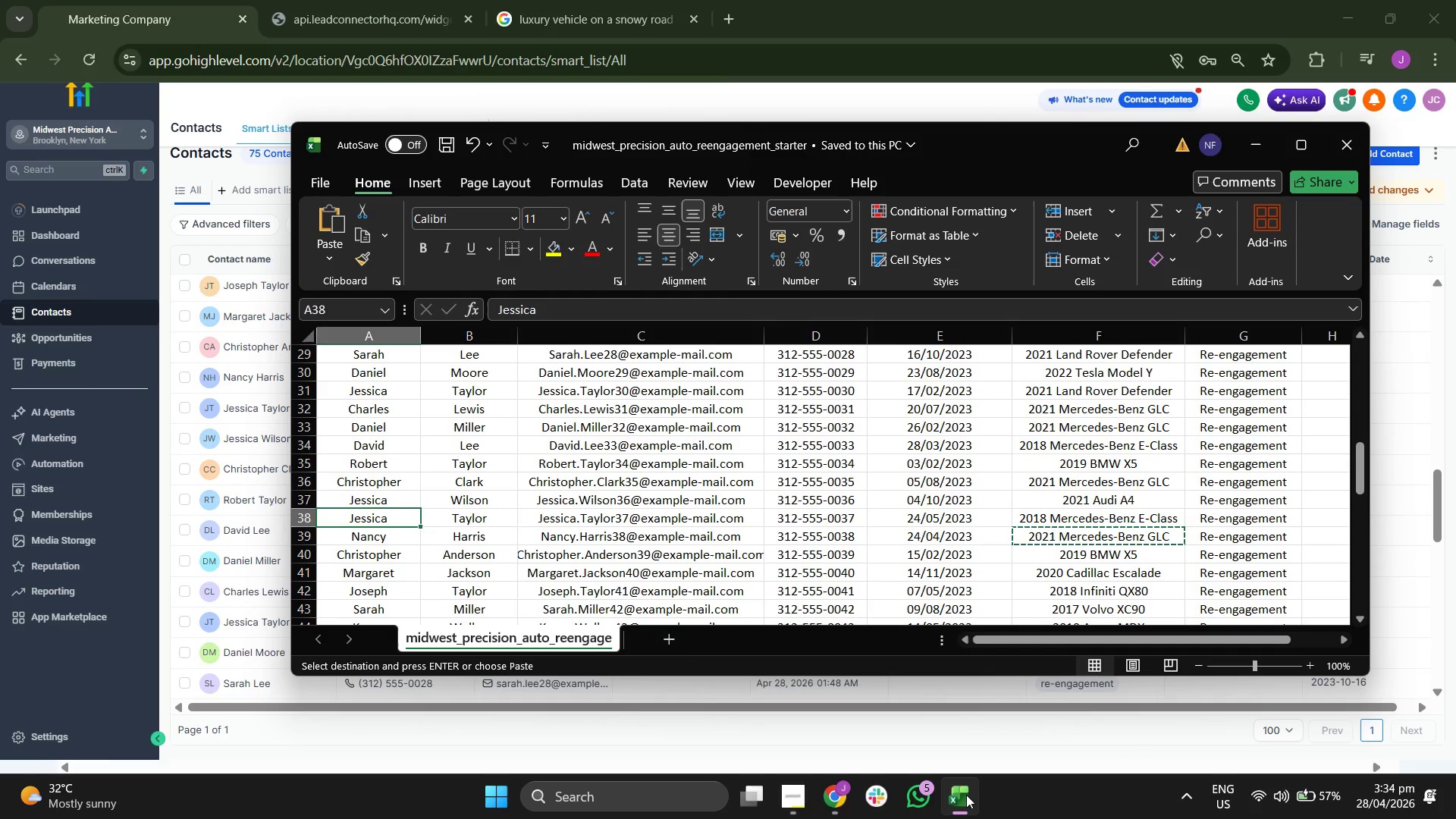 
key(ArrowRight)
 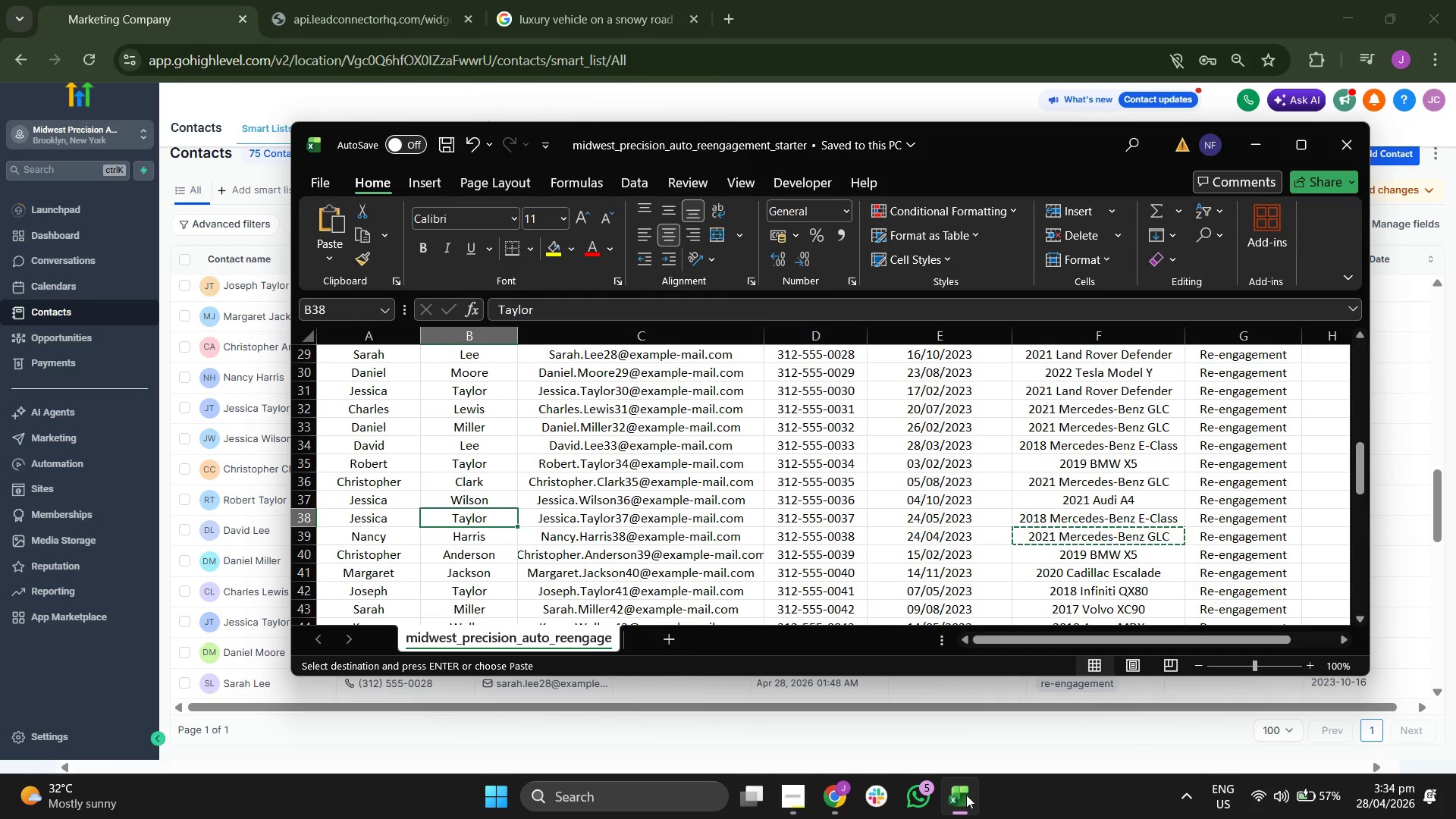 
key(ArrowRight)
 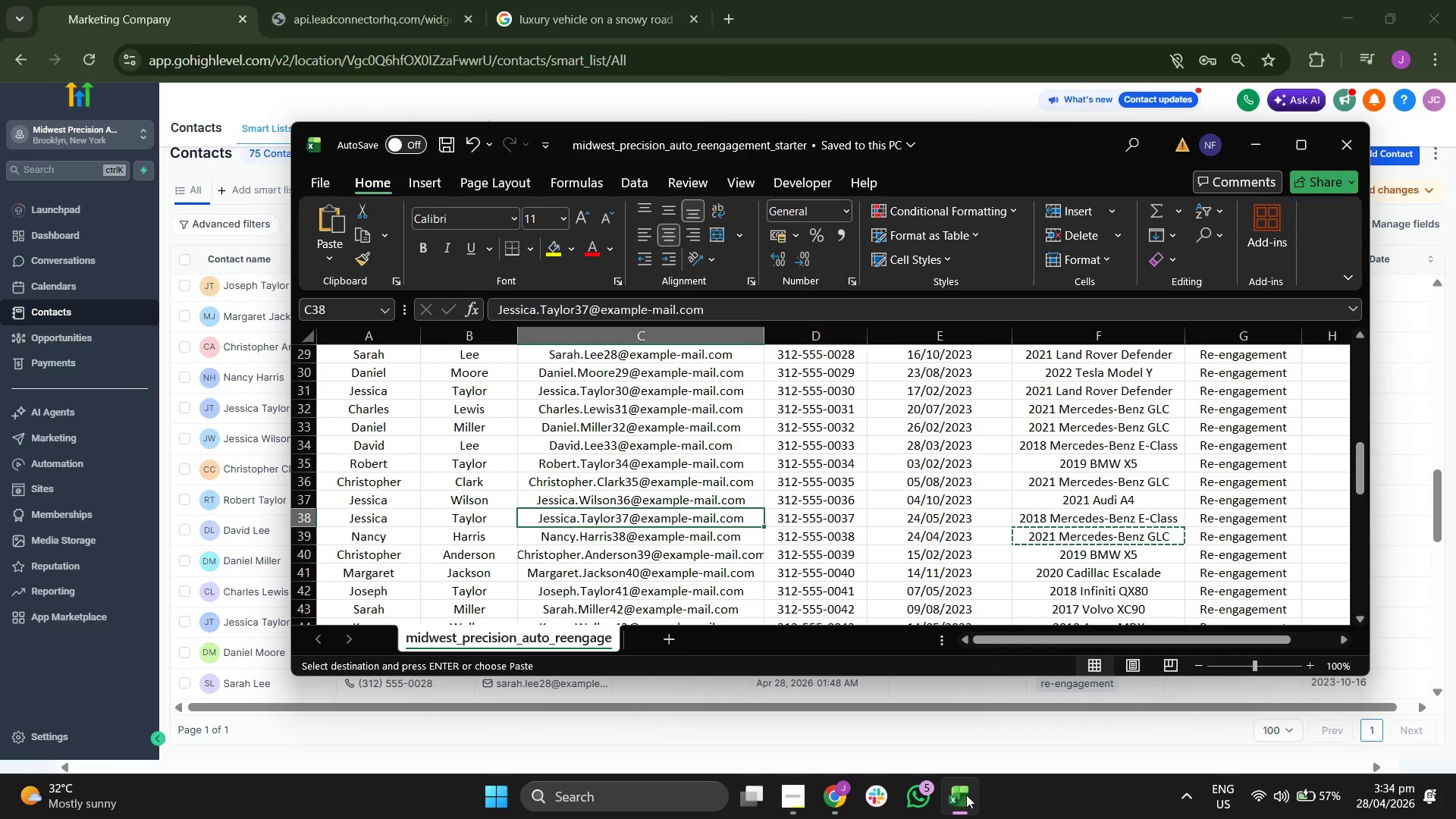 
key(ArrowRight)
 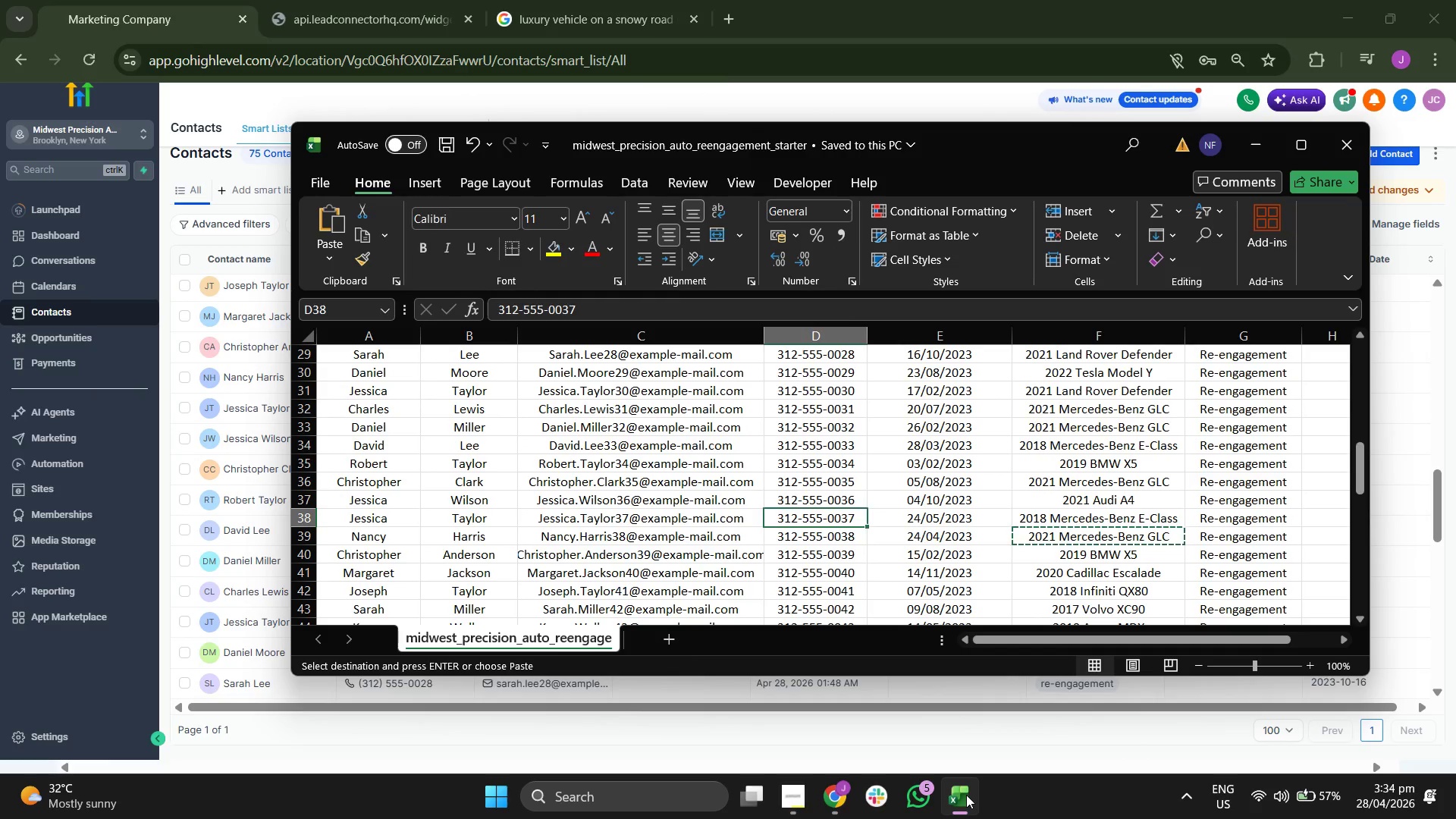 
key(ArrowRight)
 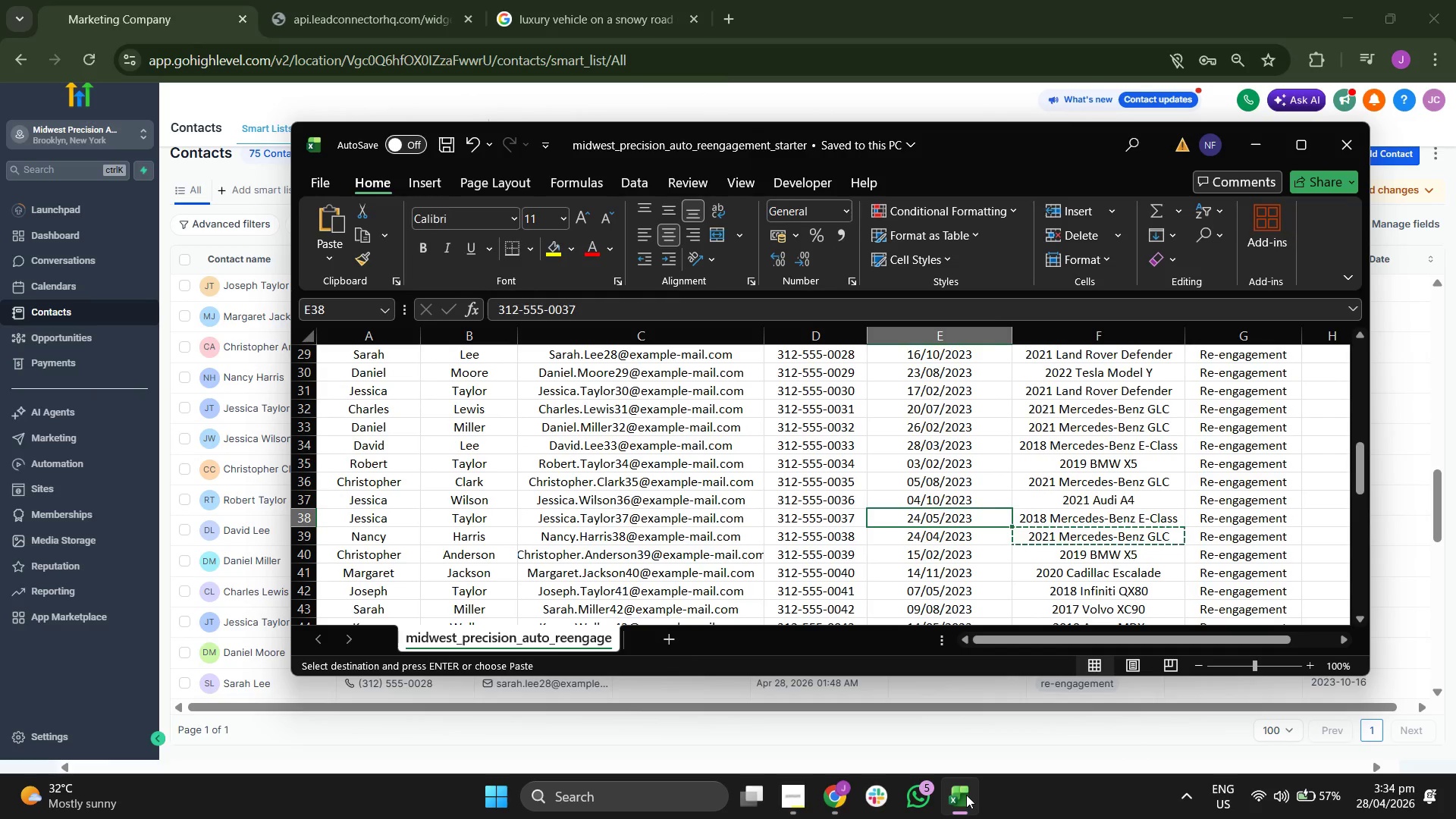 
key(ArrowRight)
 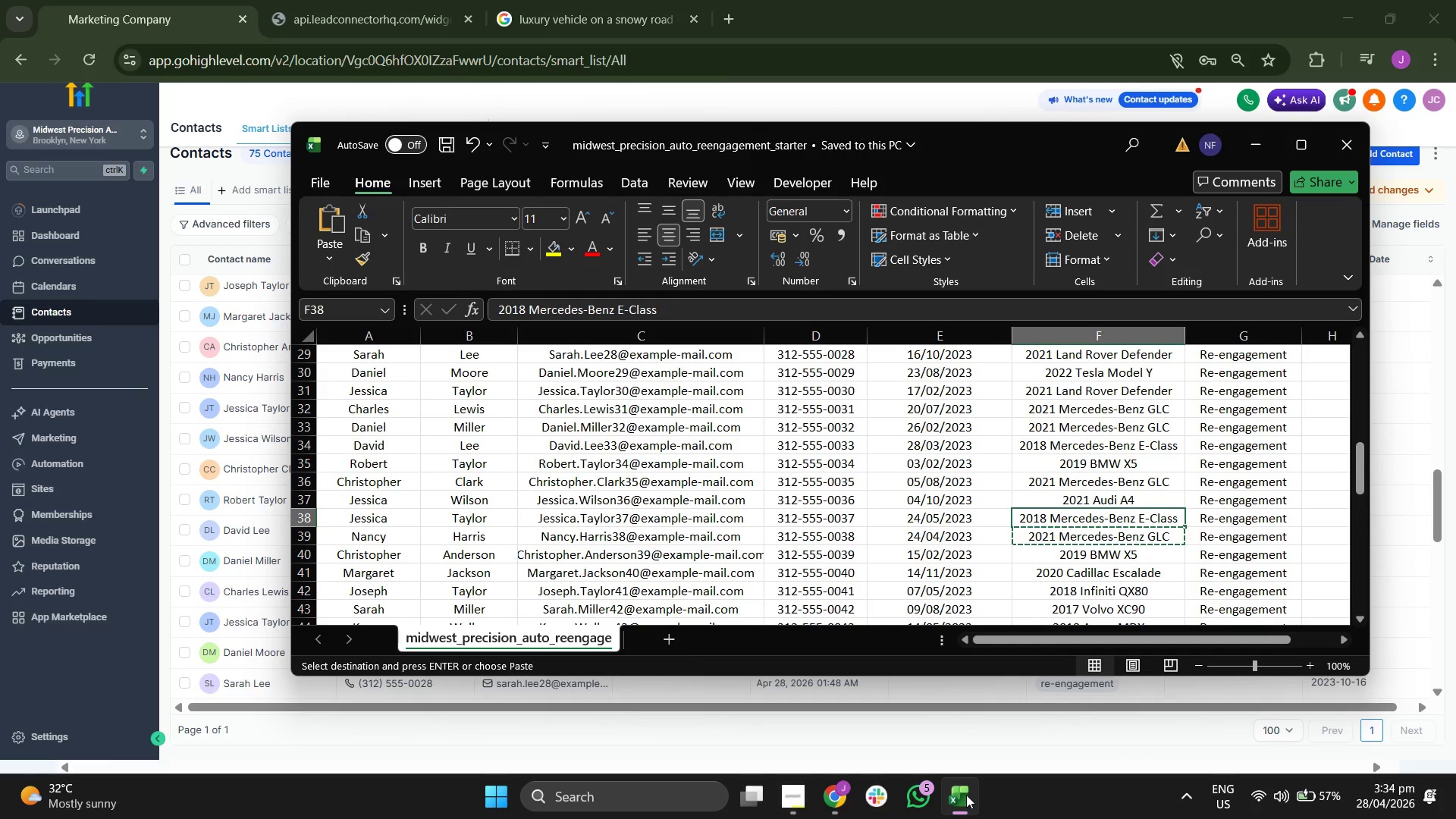 
key(Control+C)
 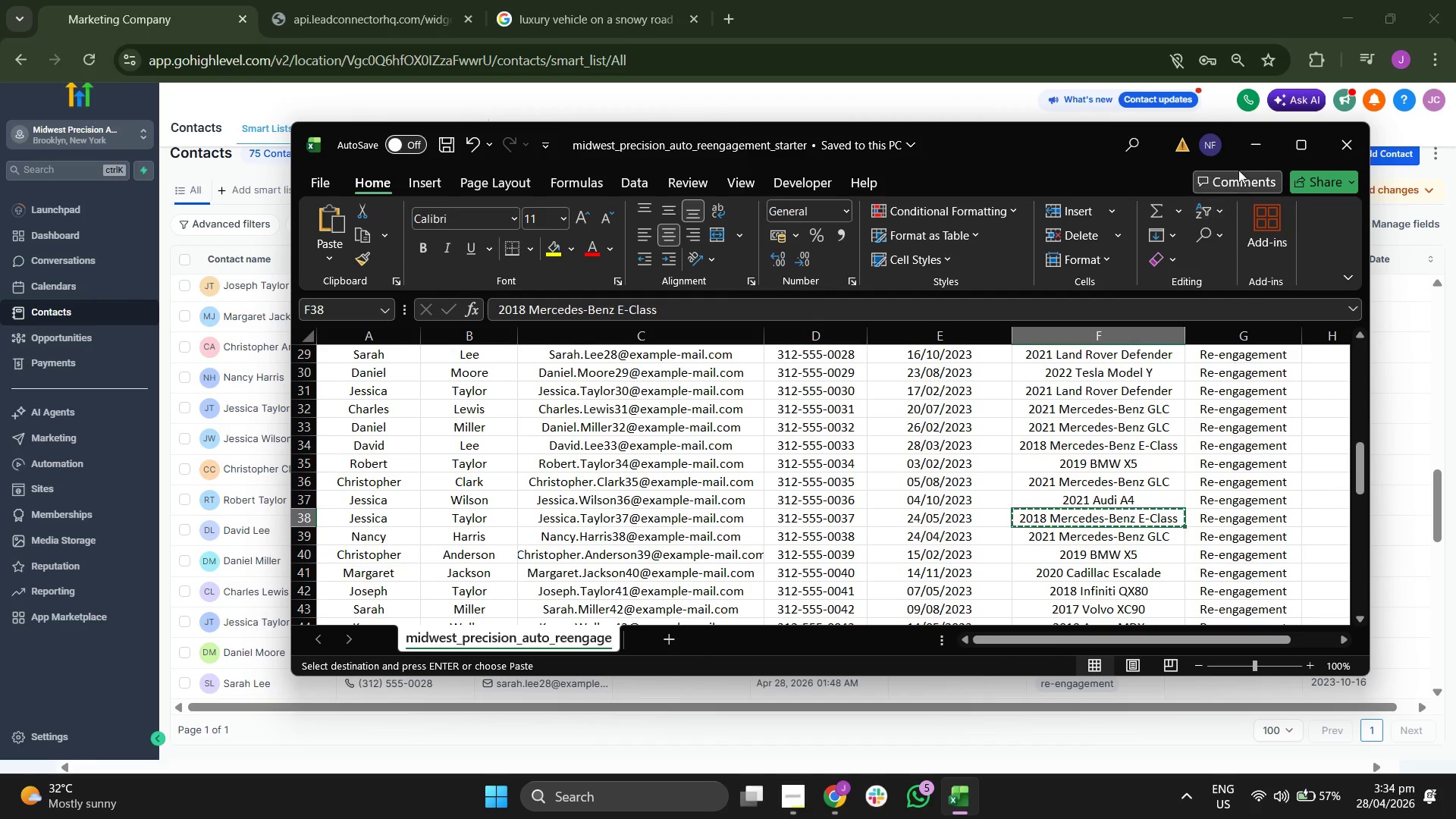 
left_click([1250, 156])
 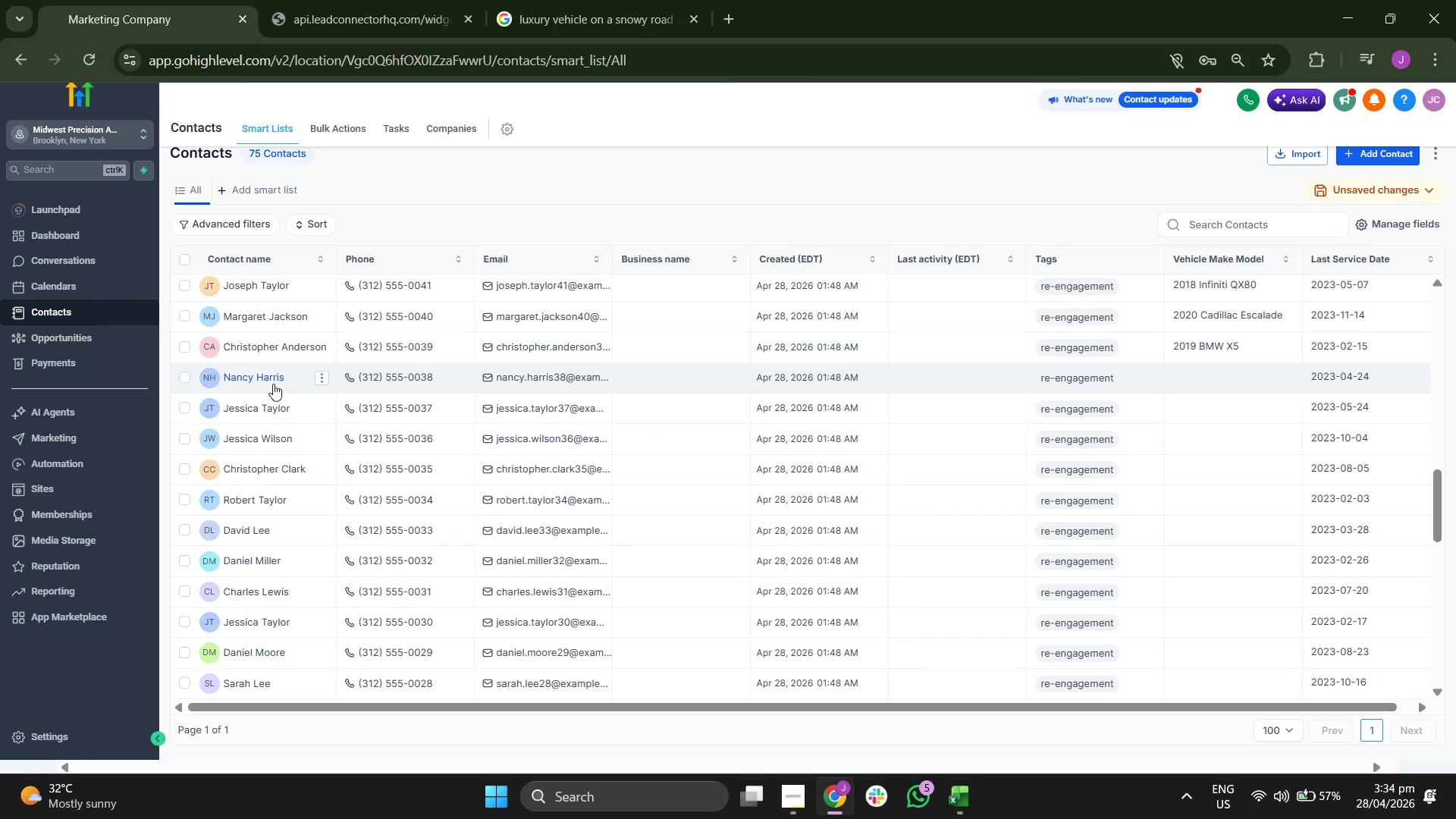 
left_click([267, 385])
 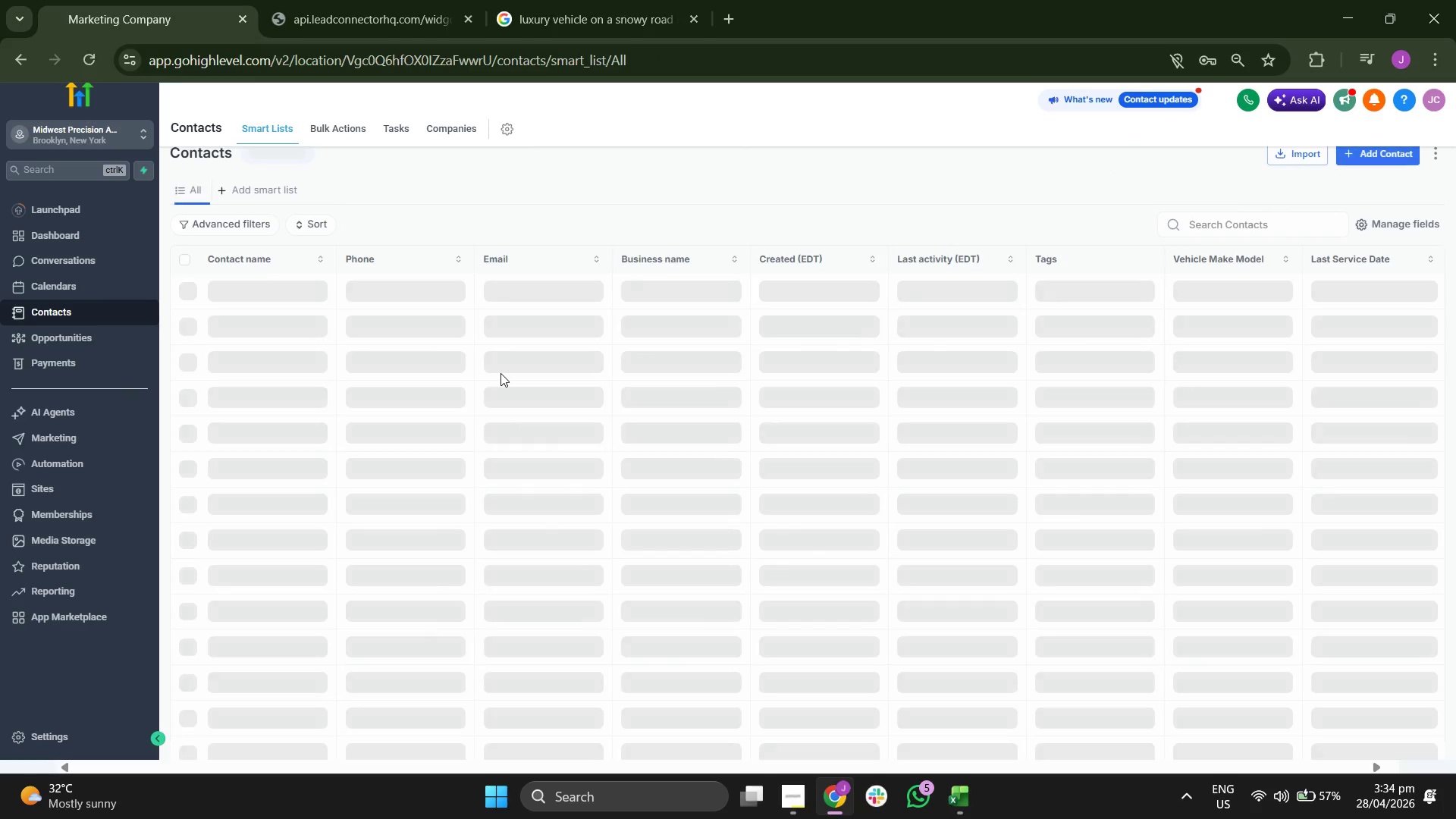 
wait(7.08)
 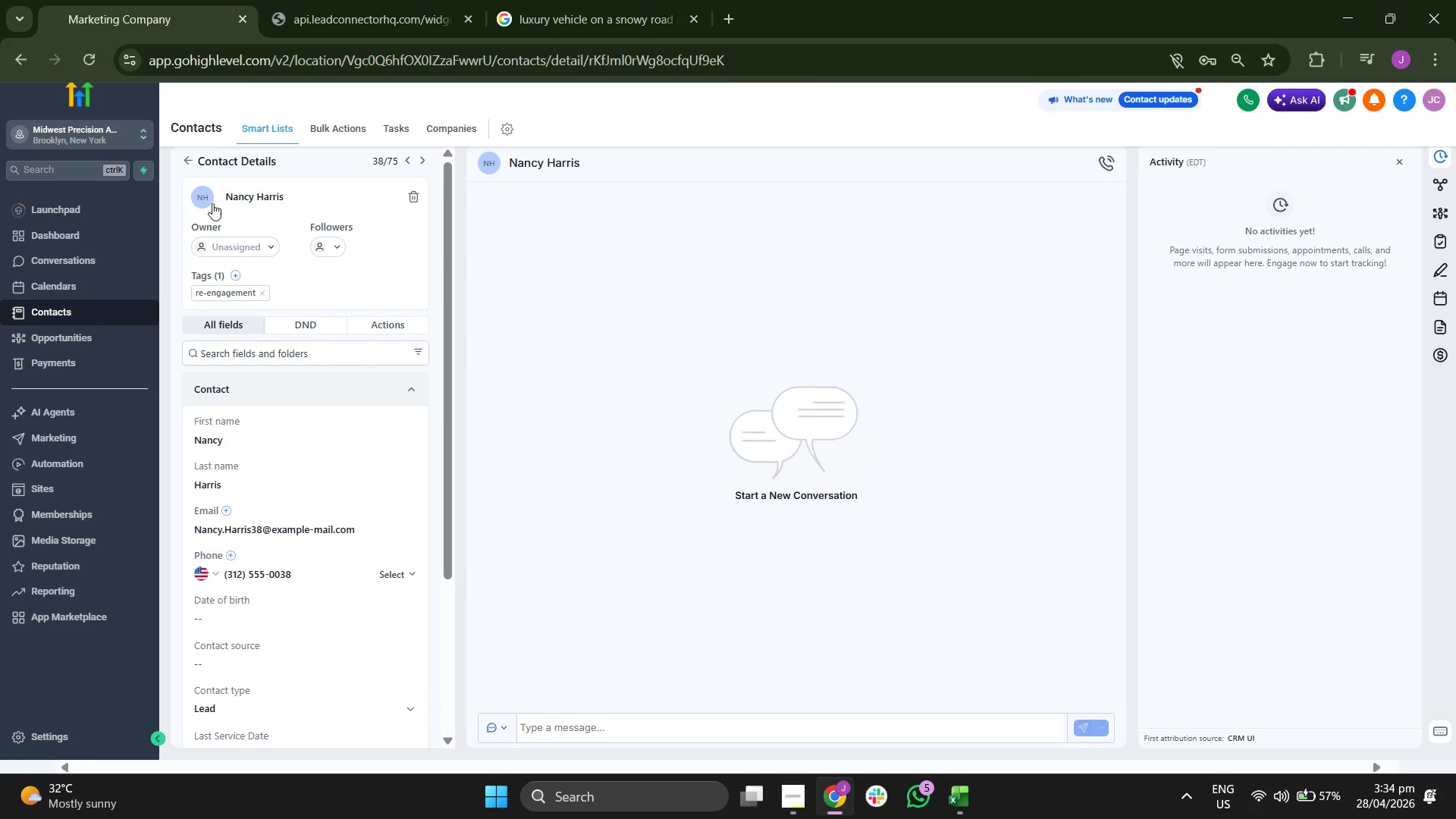 
scroll: coordinate [500, 373], scroll_direction: down, amount: 9.0
 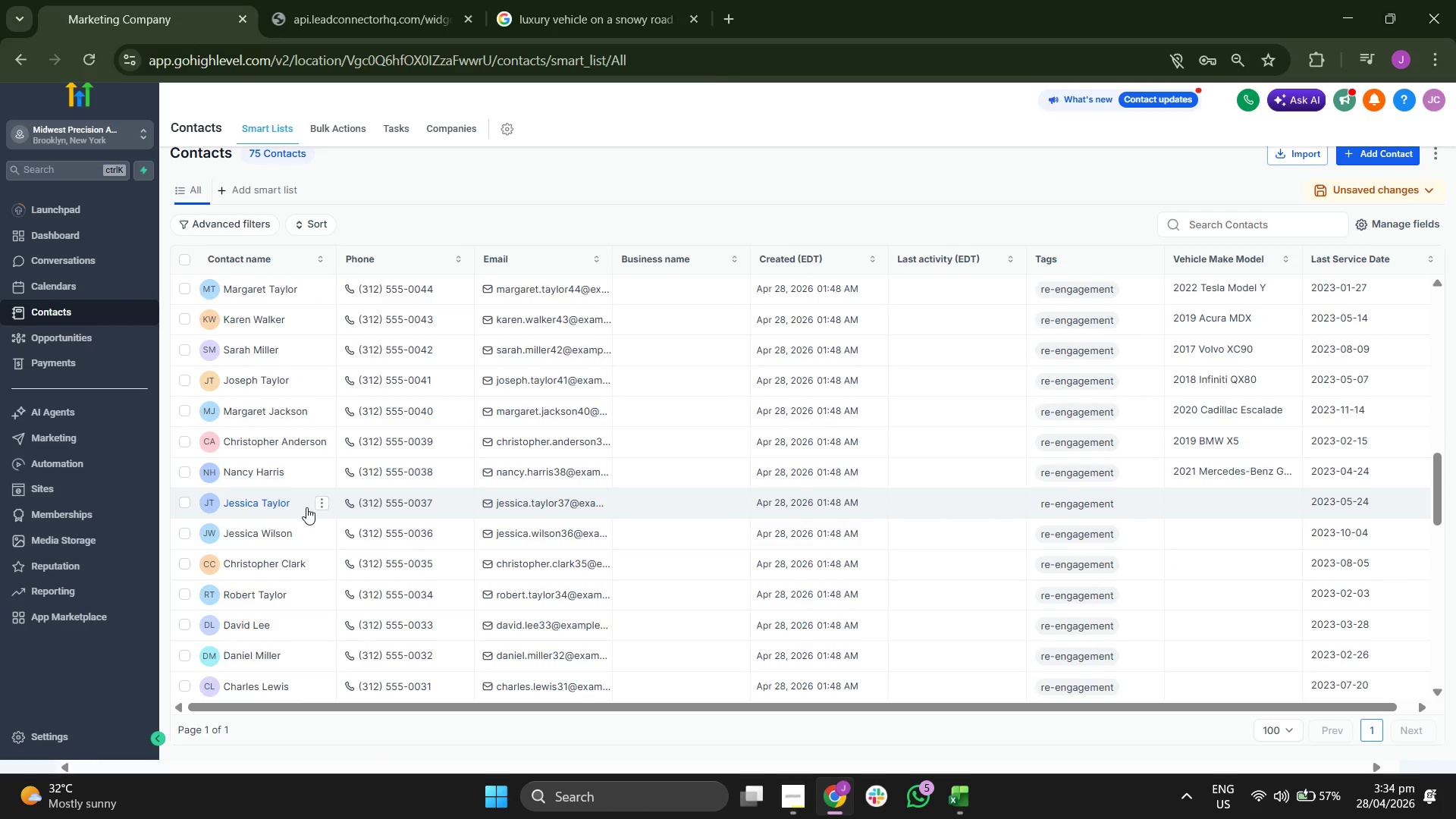 
left_click([290, 505])
 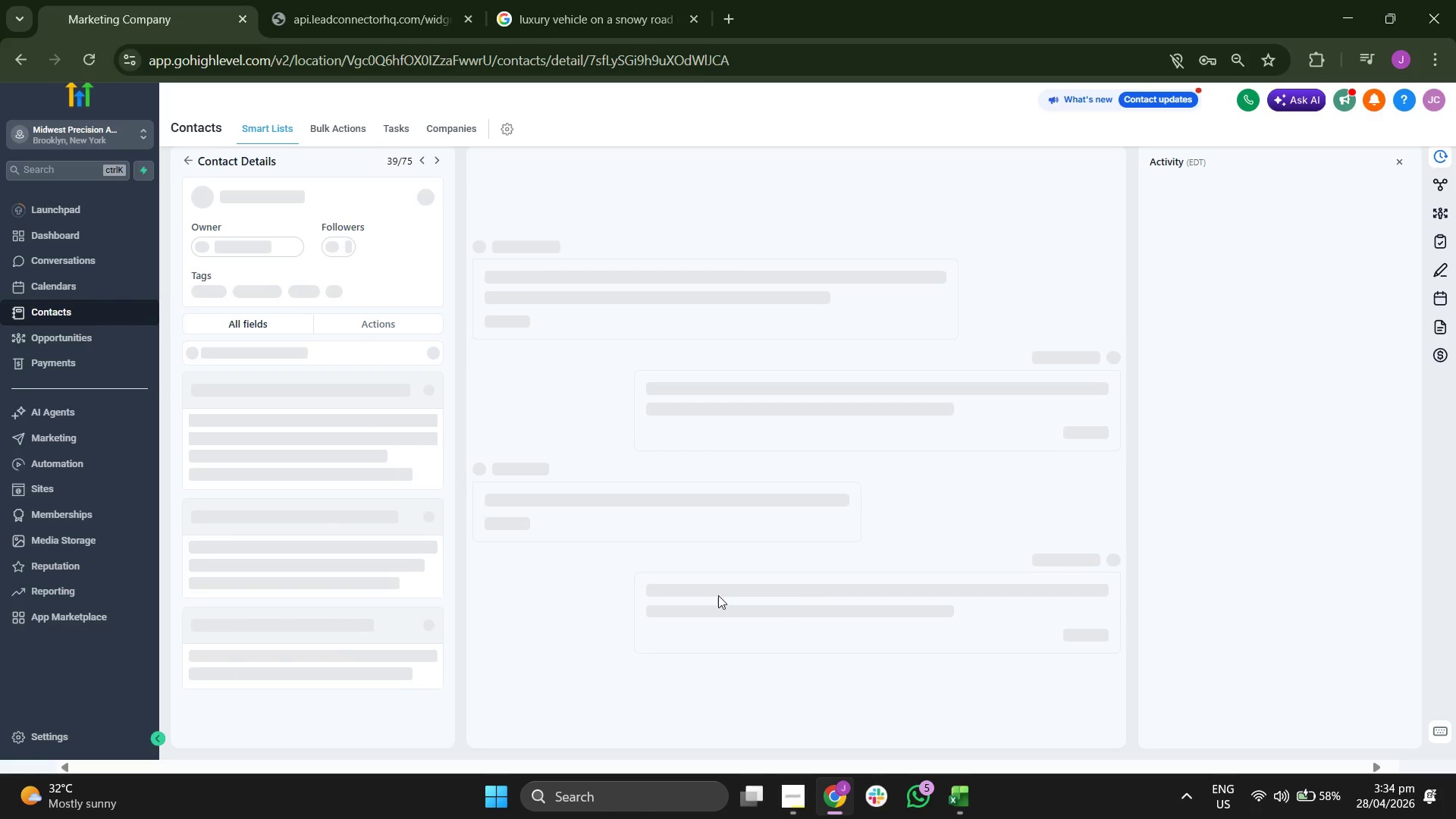 
scroll: coordinate [376, 546], scroll_direction: down, amount: 3.0
 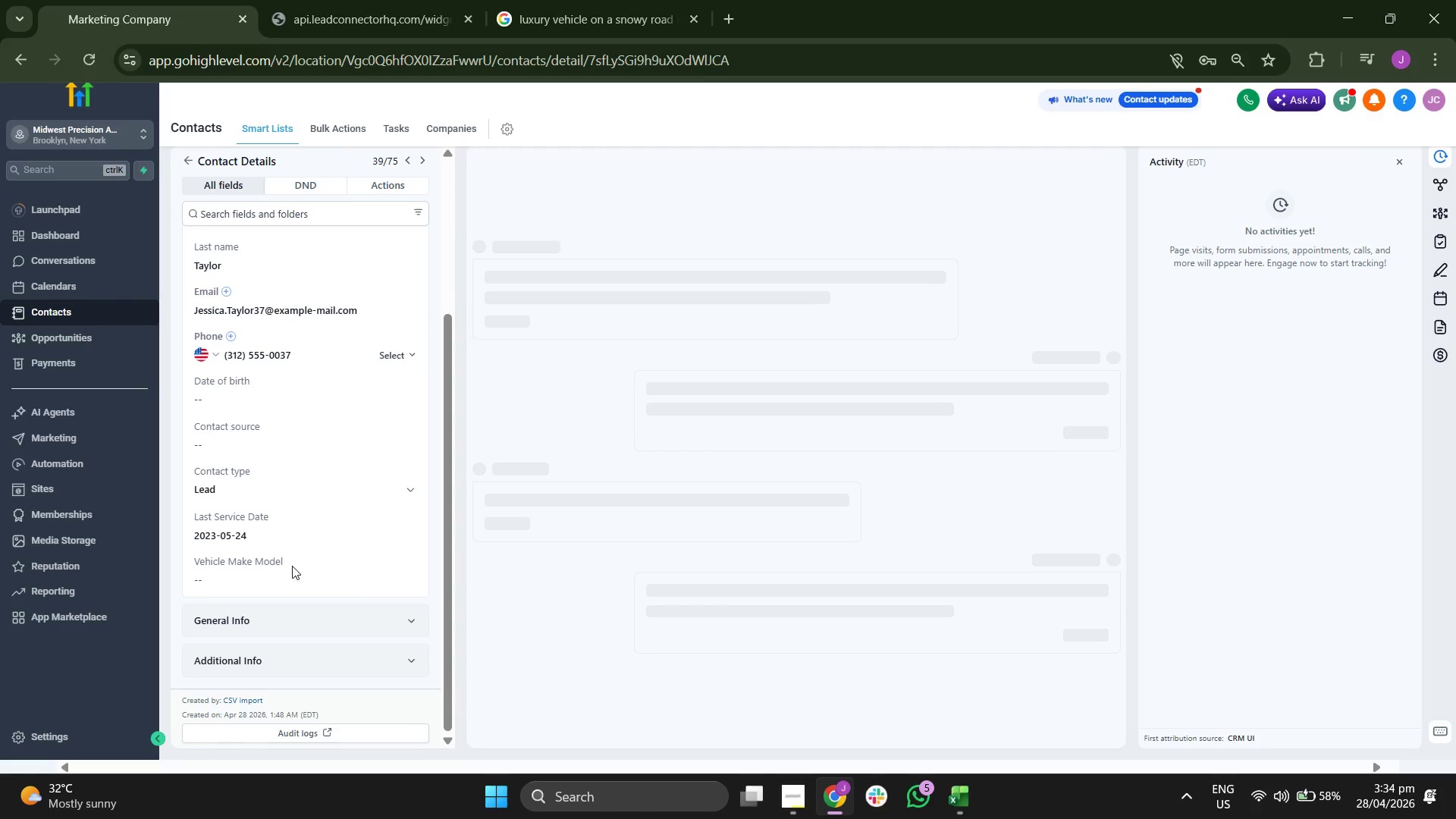 
left_click([288, 570])
 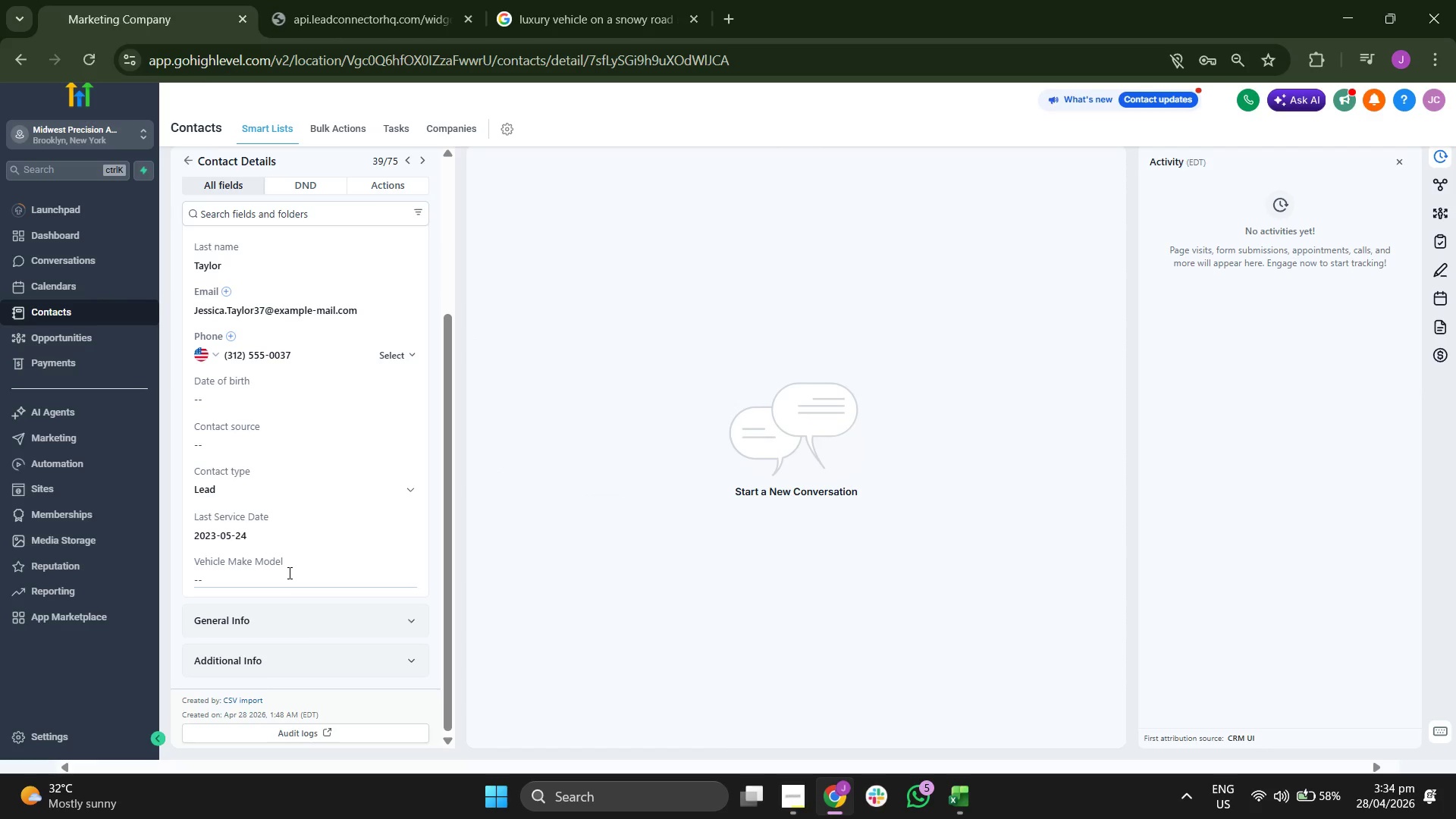 
left_click([288, 573])
 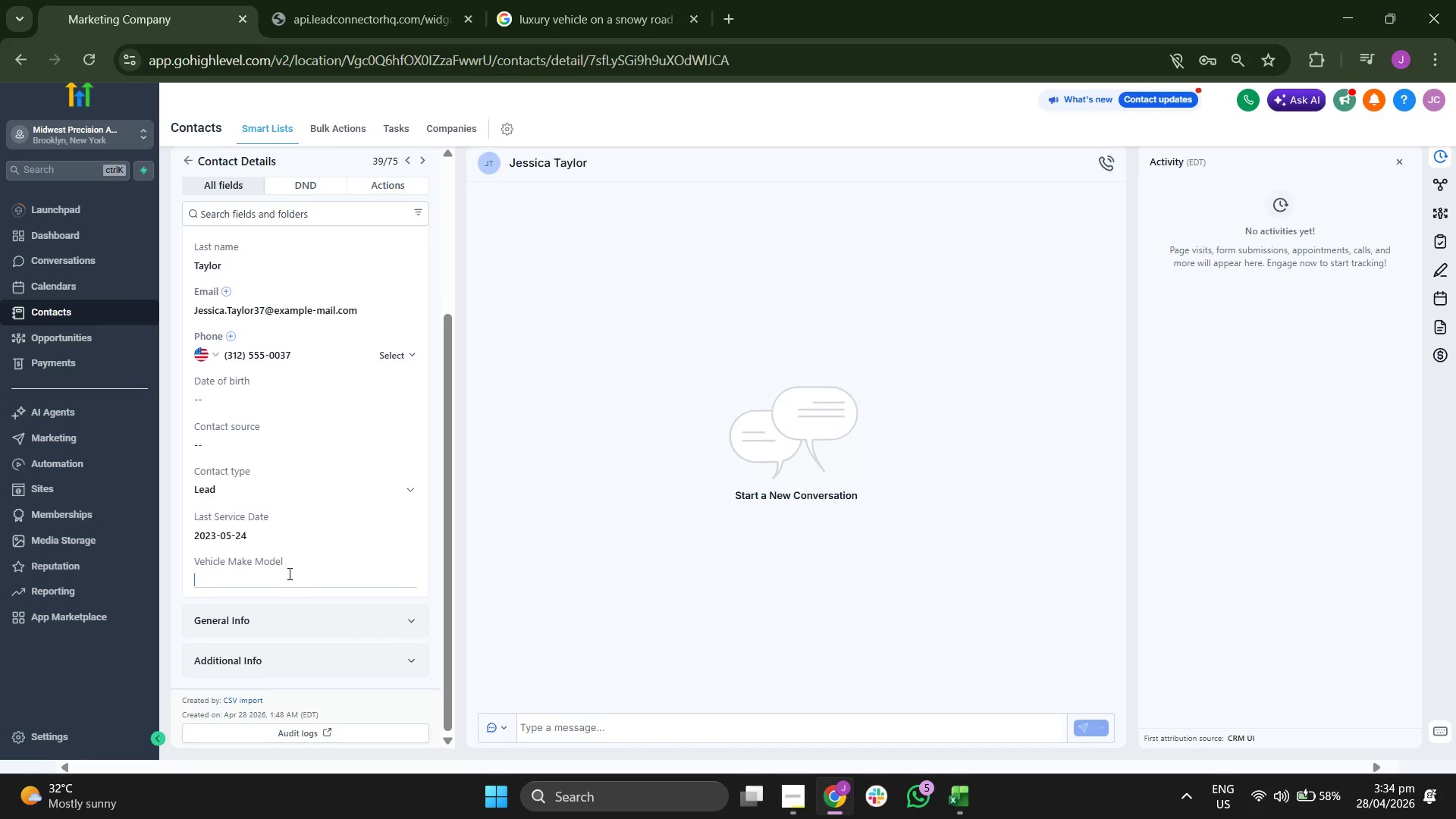 
key(Control+V)
 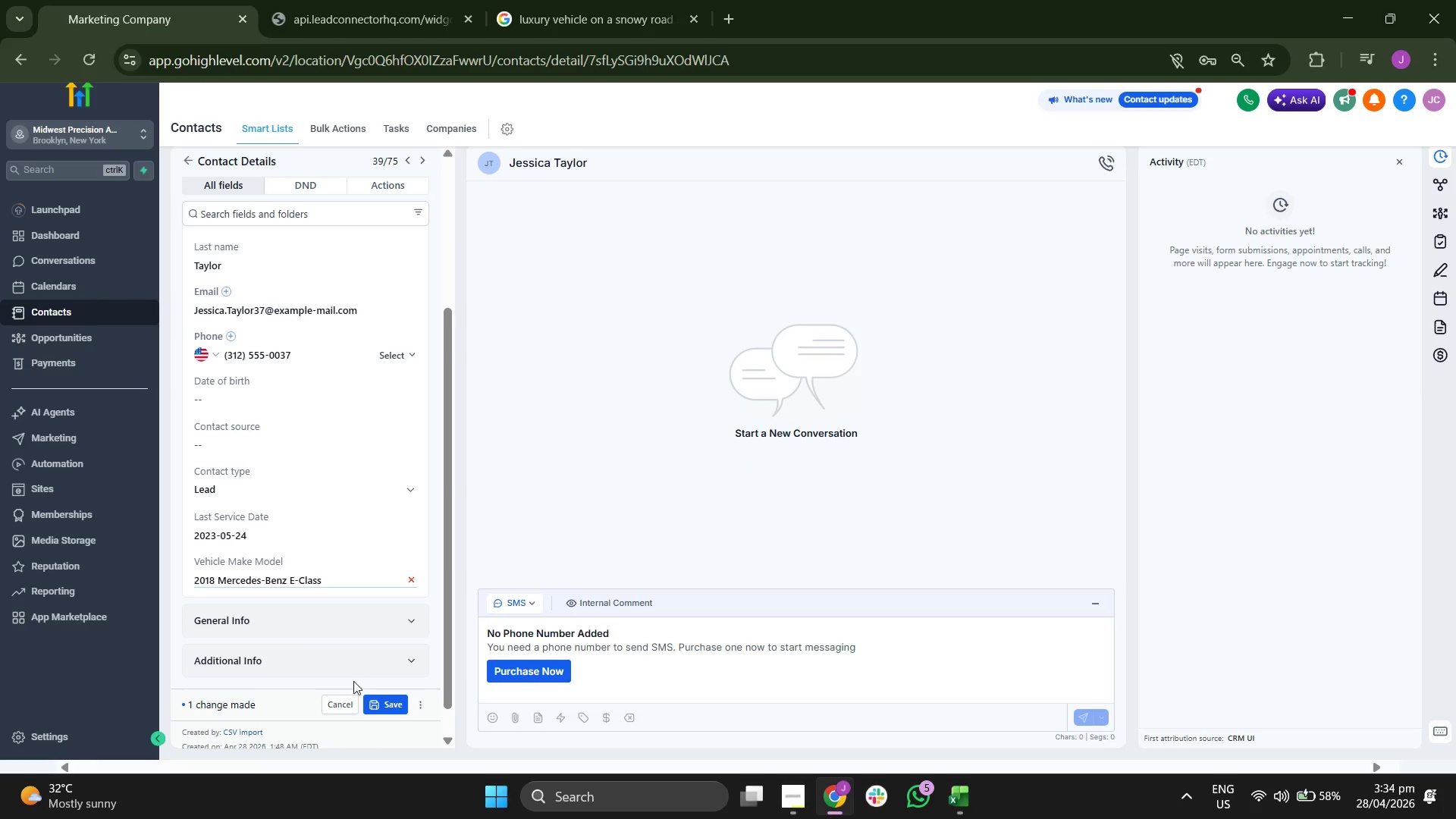 
left_click([381, 701])
 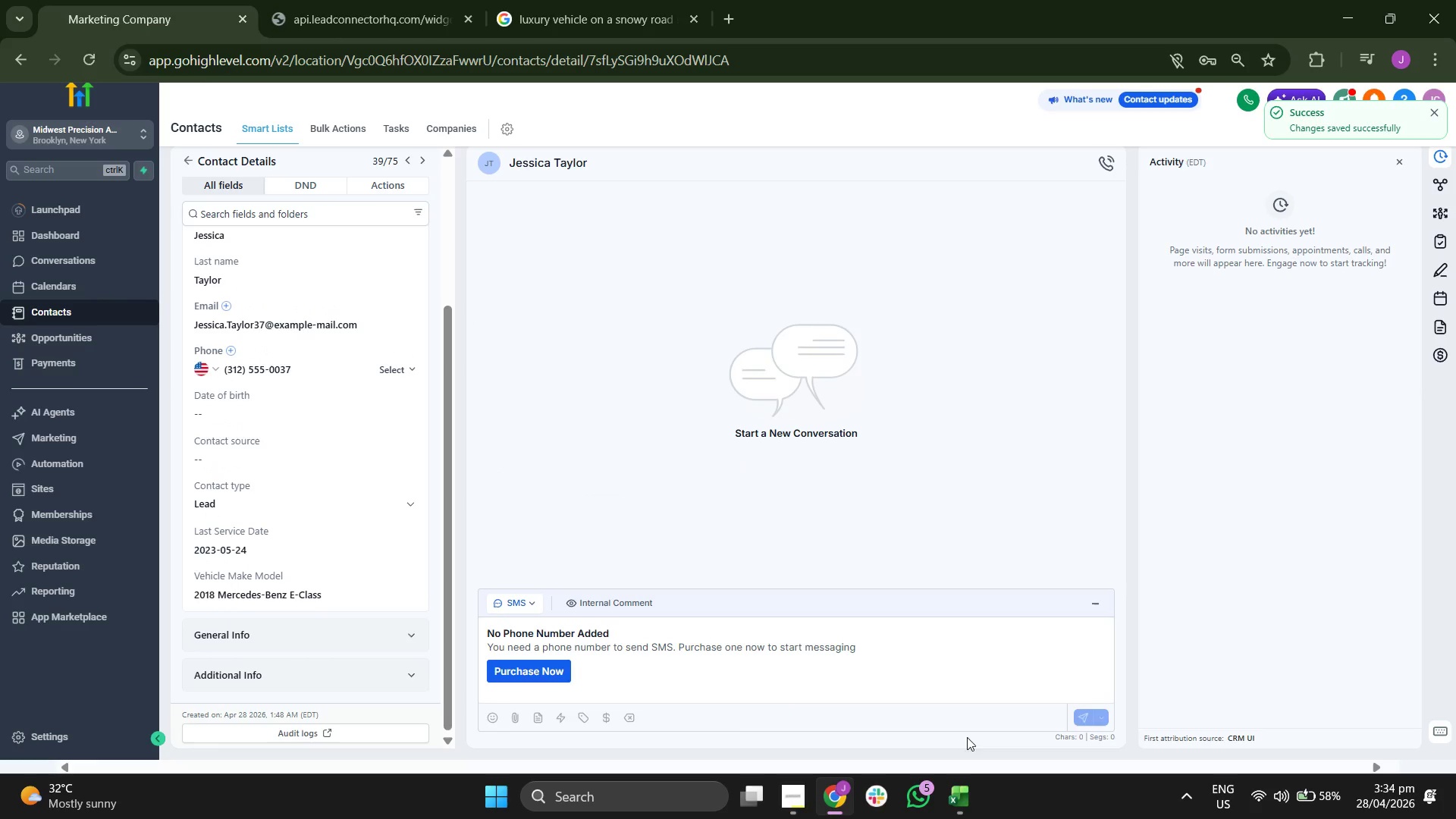 
left_click([964, 795])
 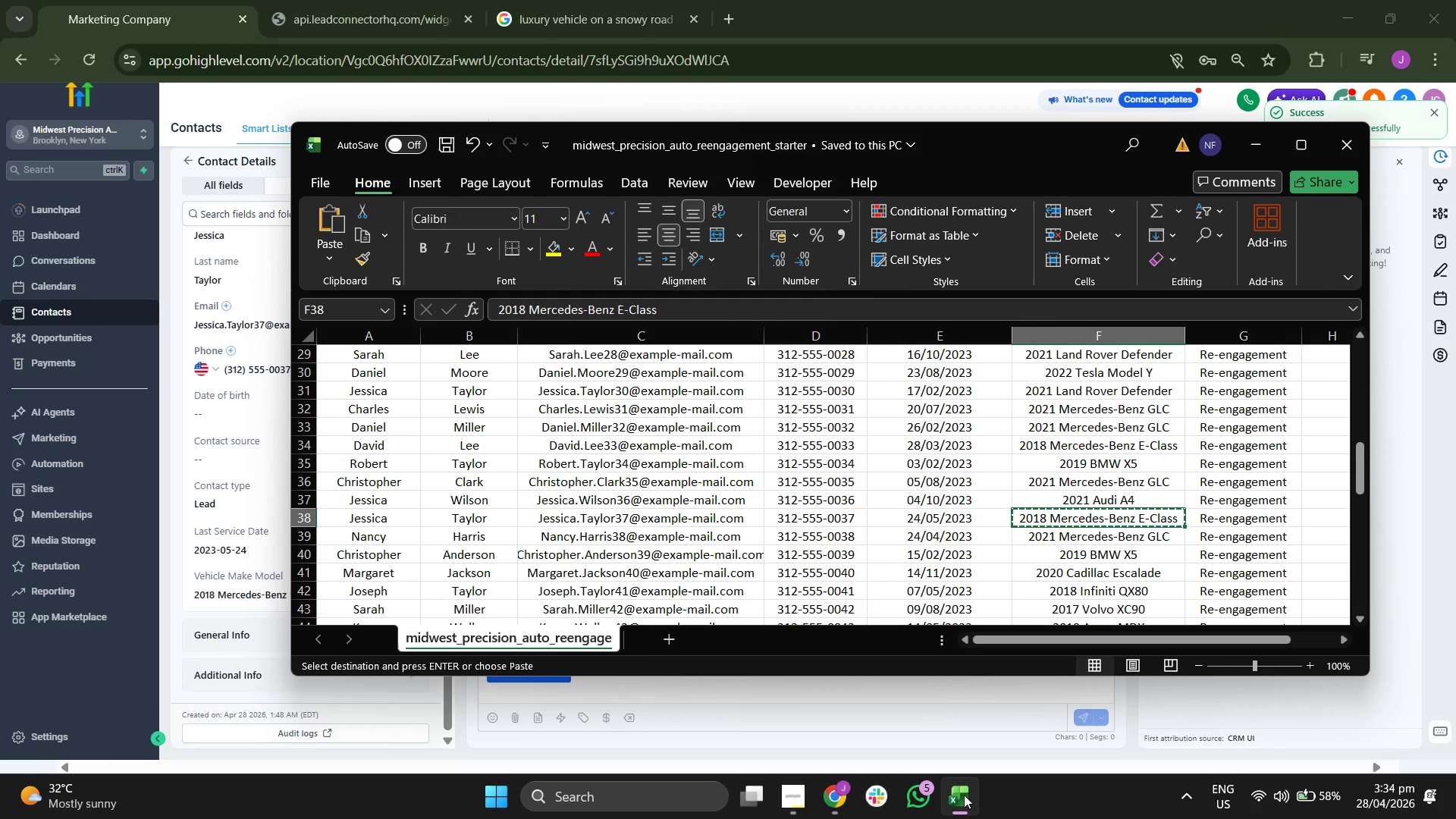 
left_click([964, 795])
 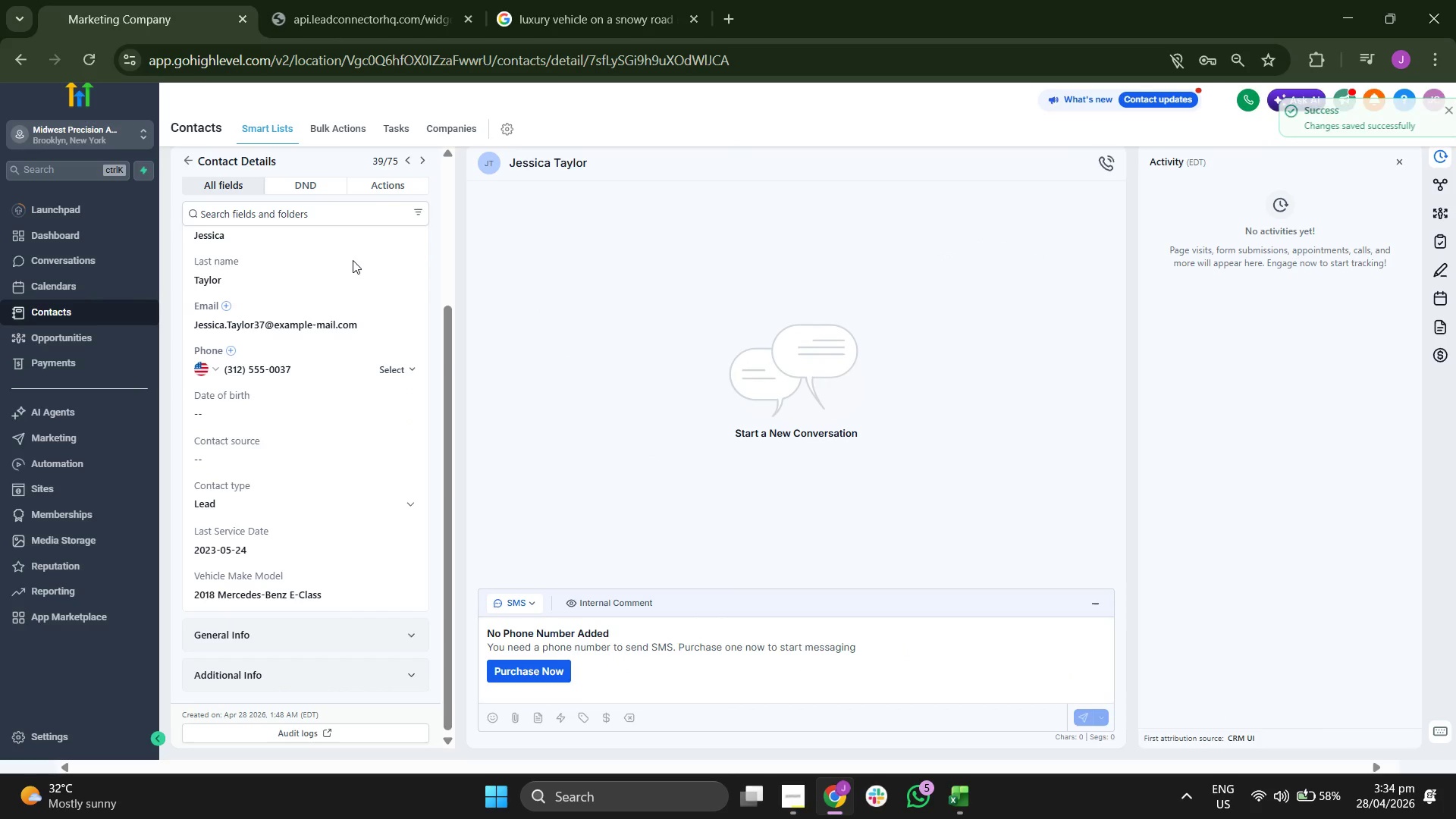 
scroll: coordinate [308, 312], scroll_direction: none, amount: 0.0
 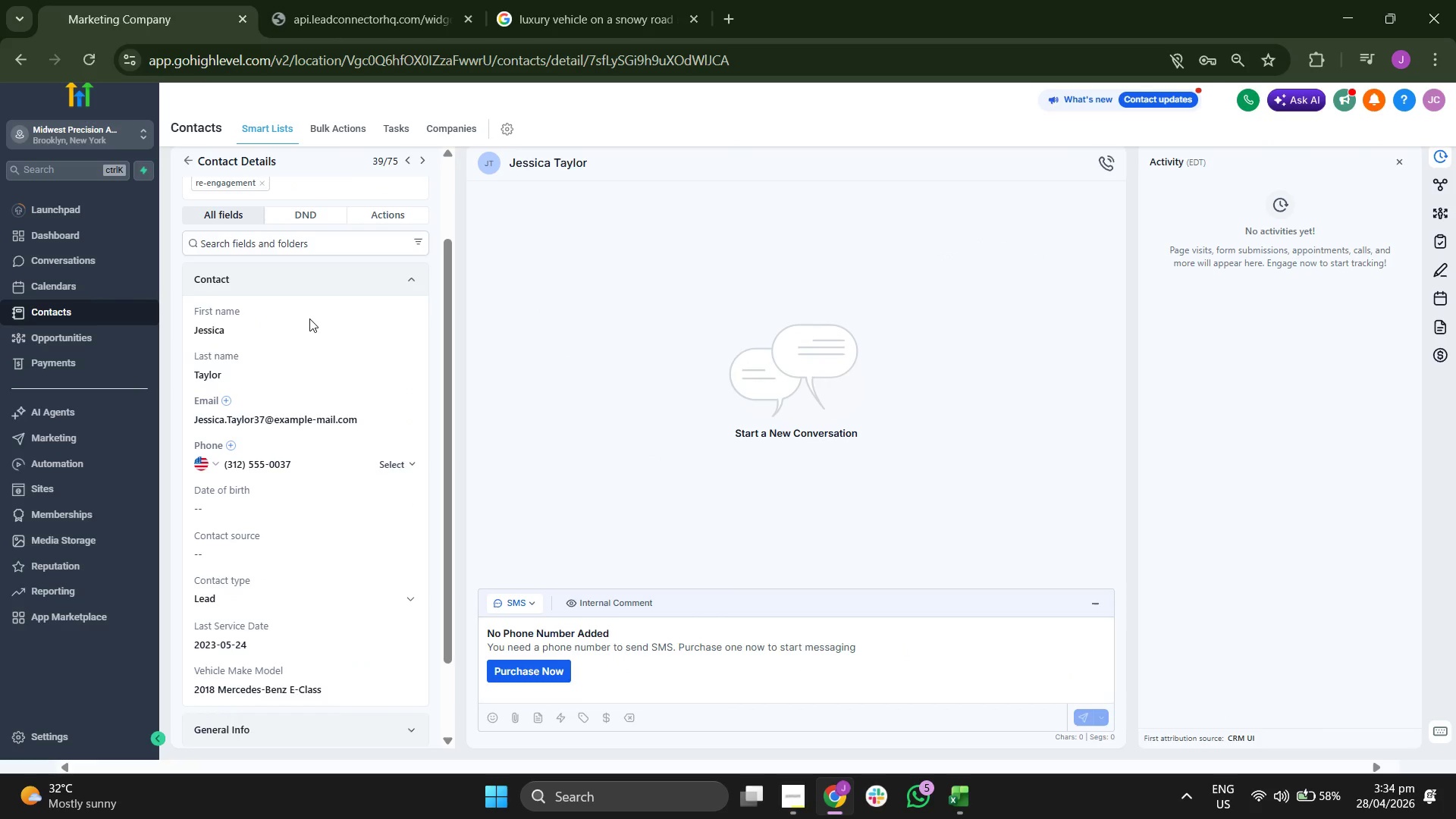 
scroll: coordinate [309, 319], scroll_direction: up, amount: 1.0
 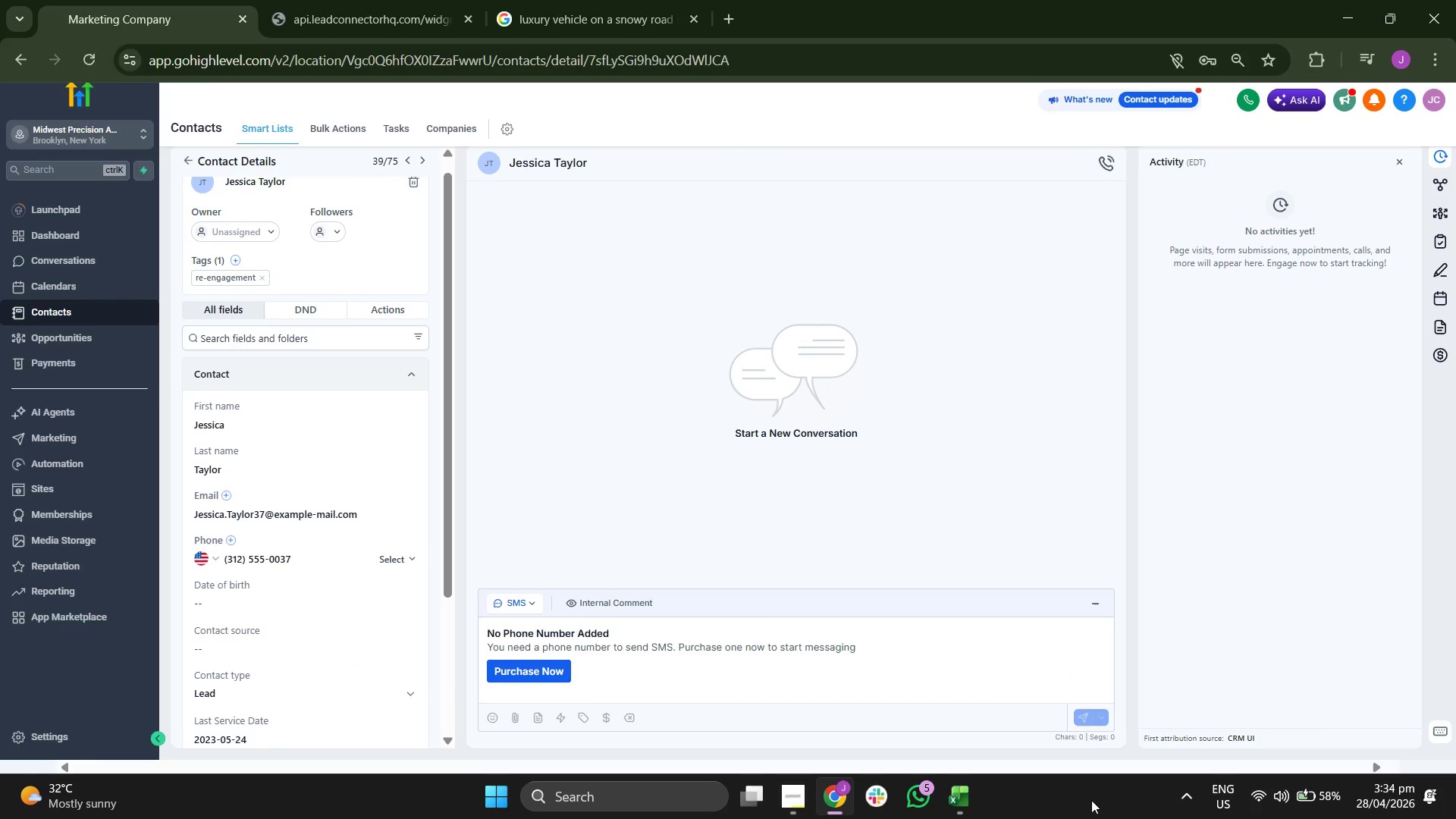 
left_click([971, 798])
 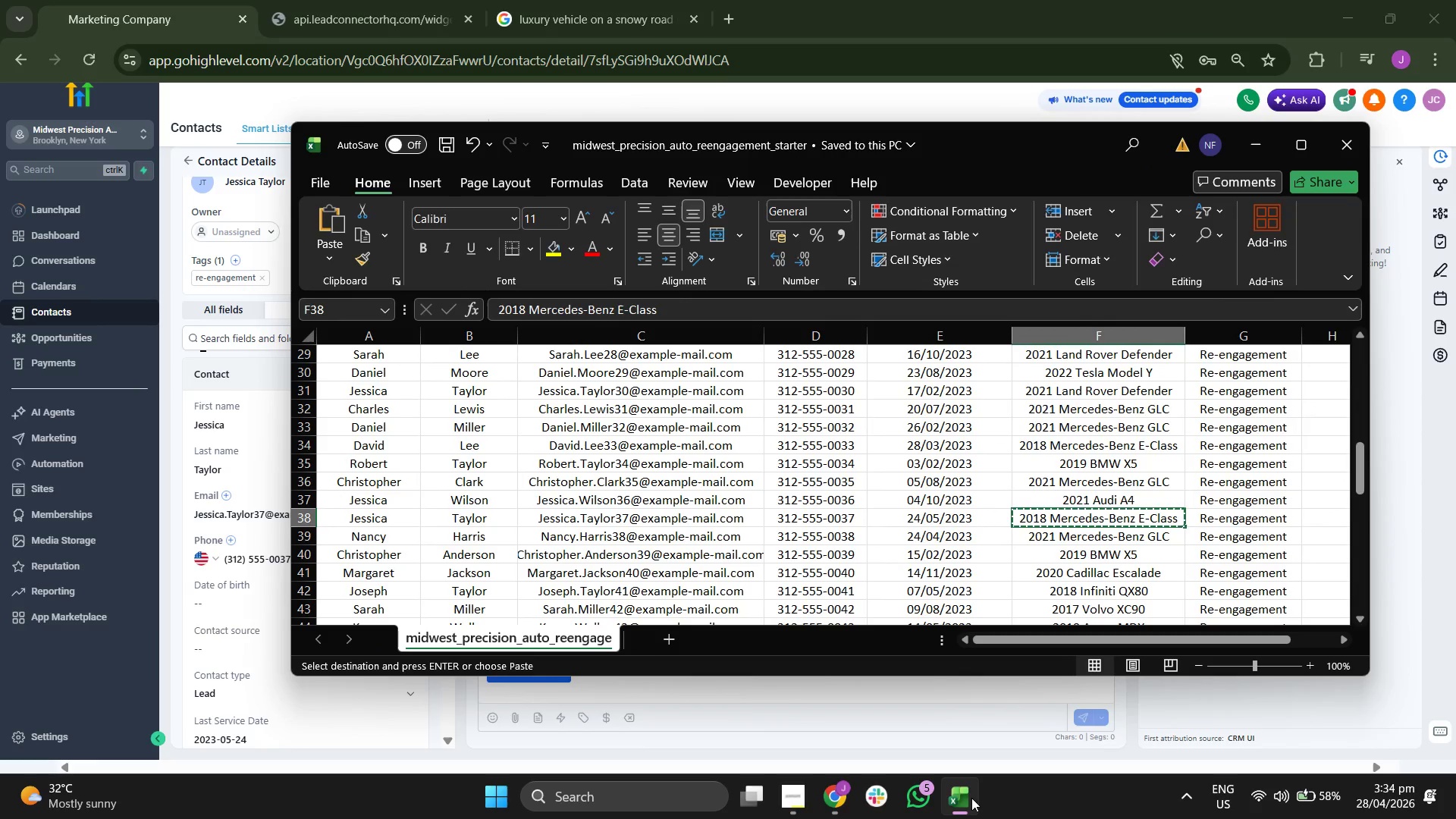 
key(ArrowLeft)
 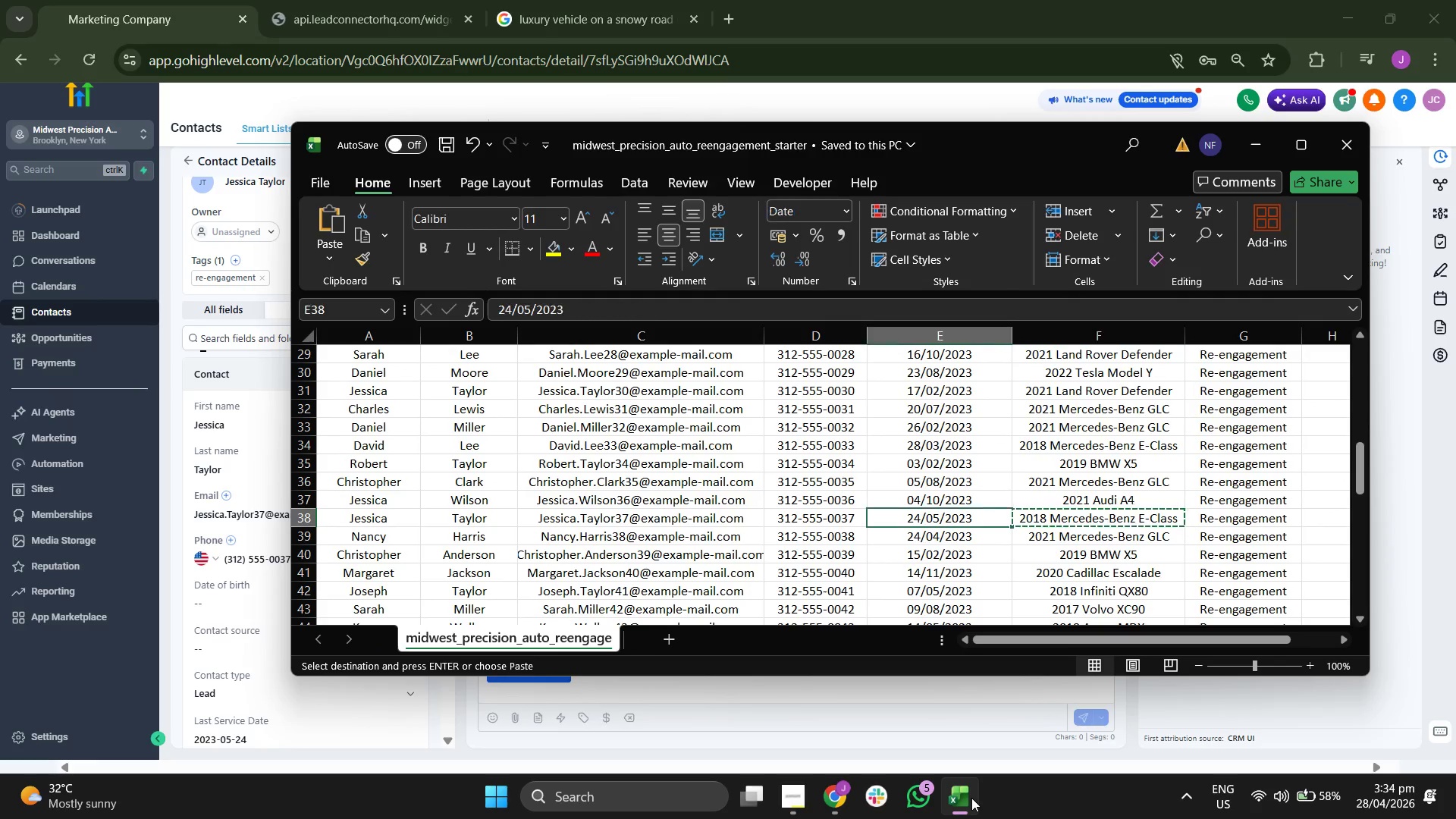 
key(ArrowLeft)
 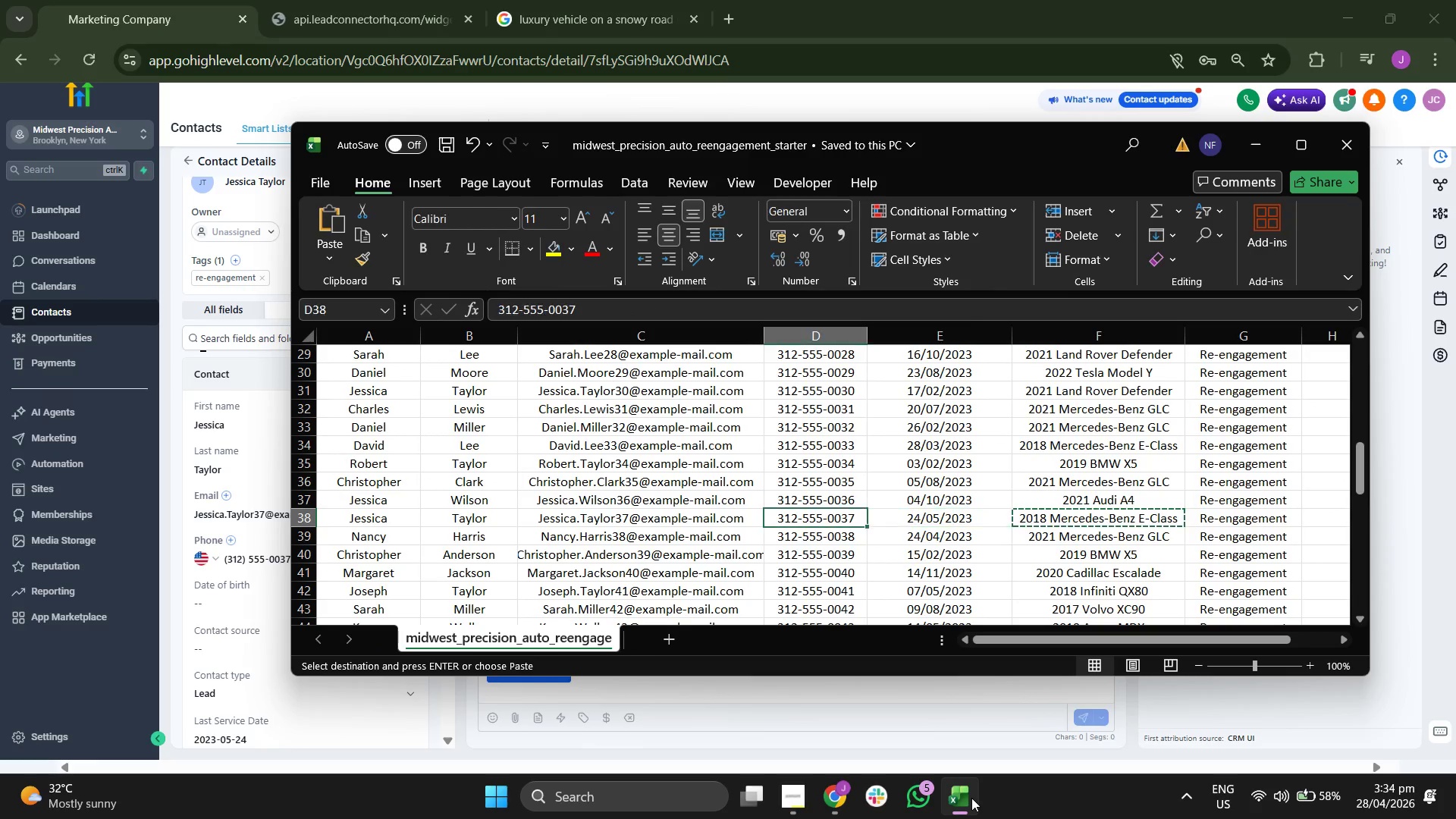 
key(ArrowLeft)
 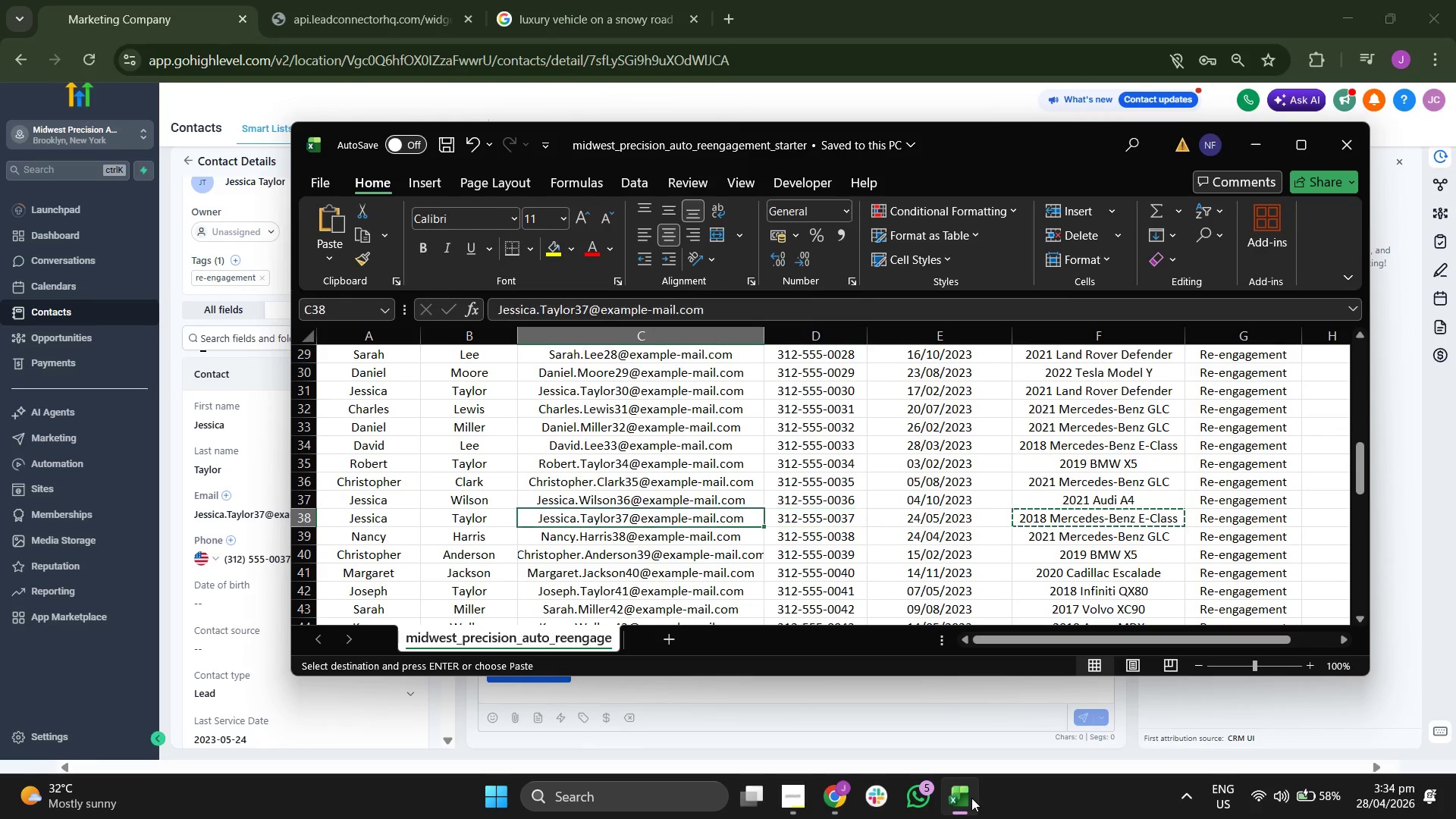 
key(ArrowLeft)
 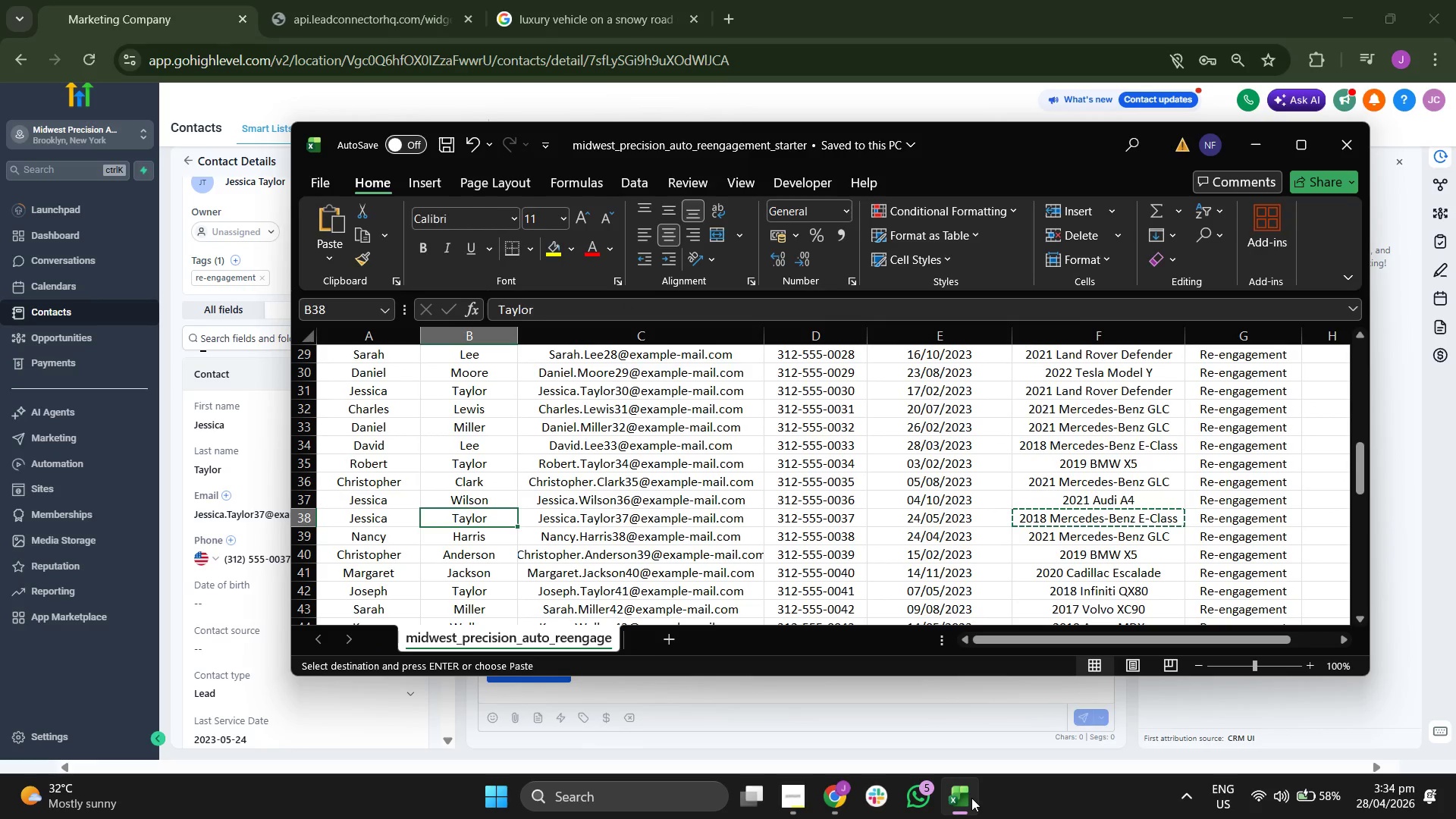 
key(ArrowUp)
 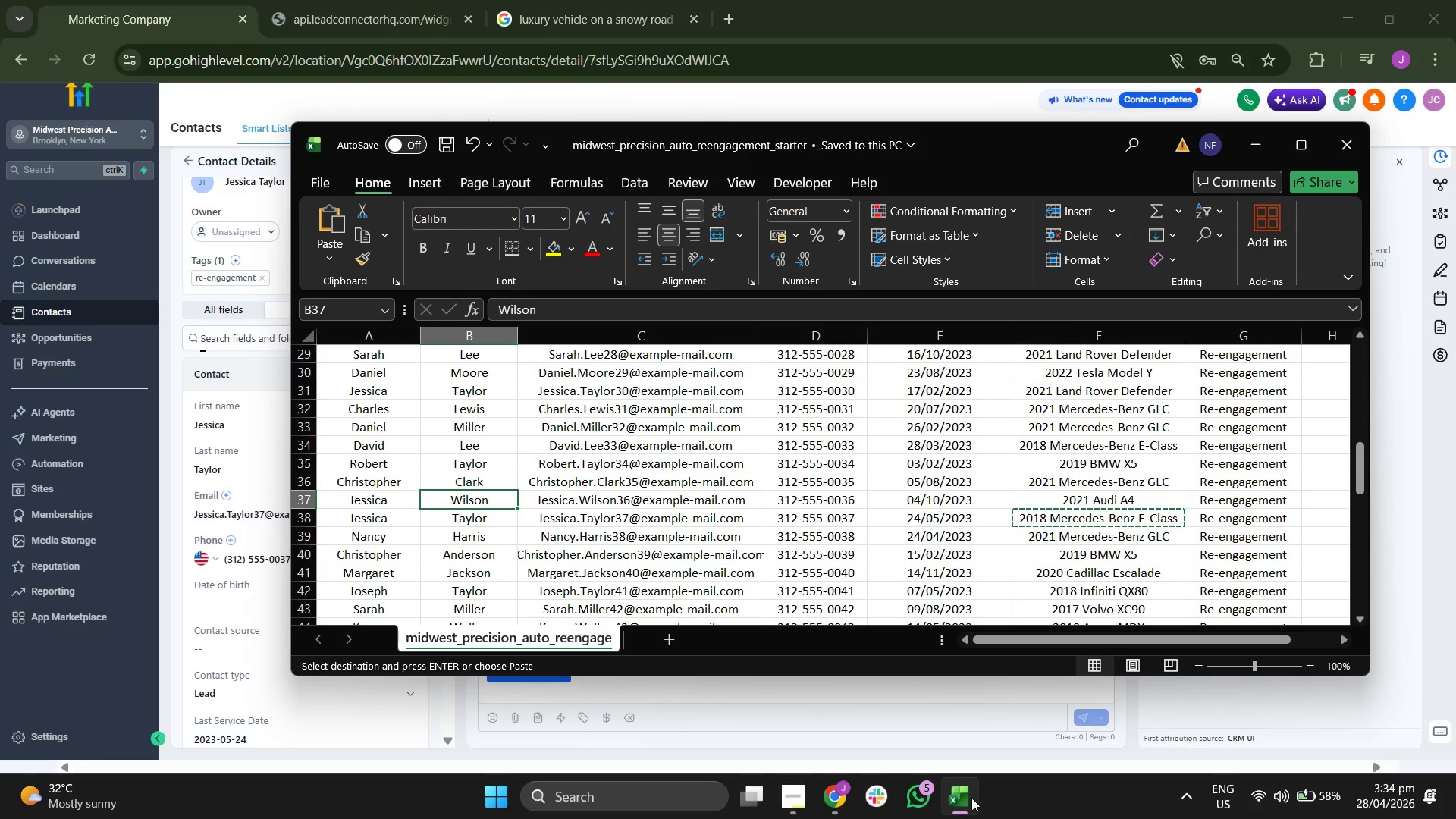 
key(ArrowRight)
 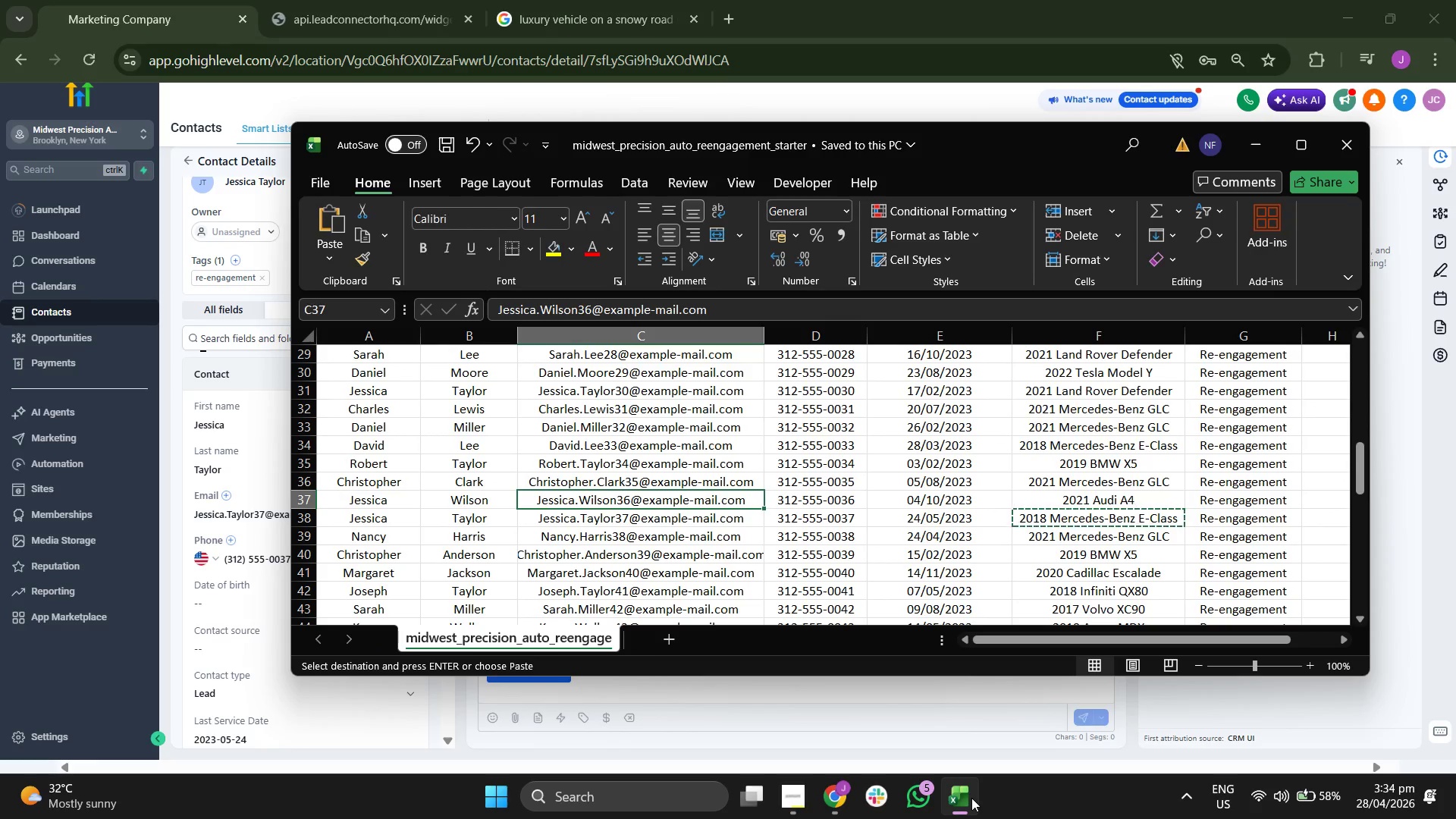 
key(ArrowRight)
 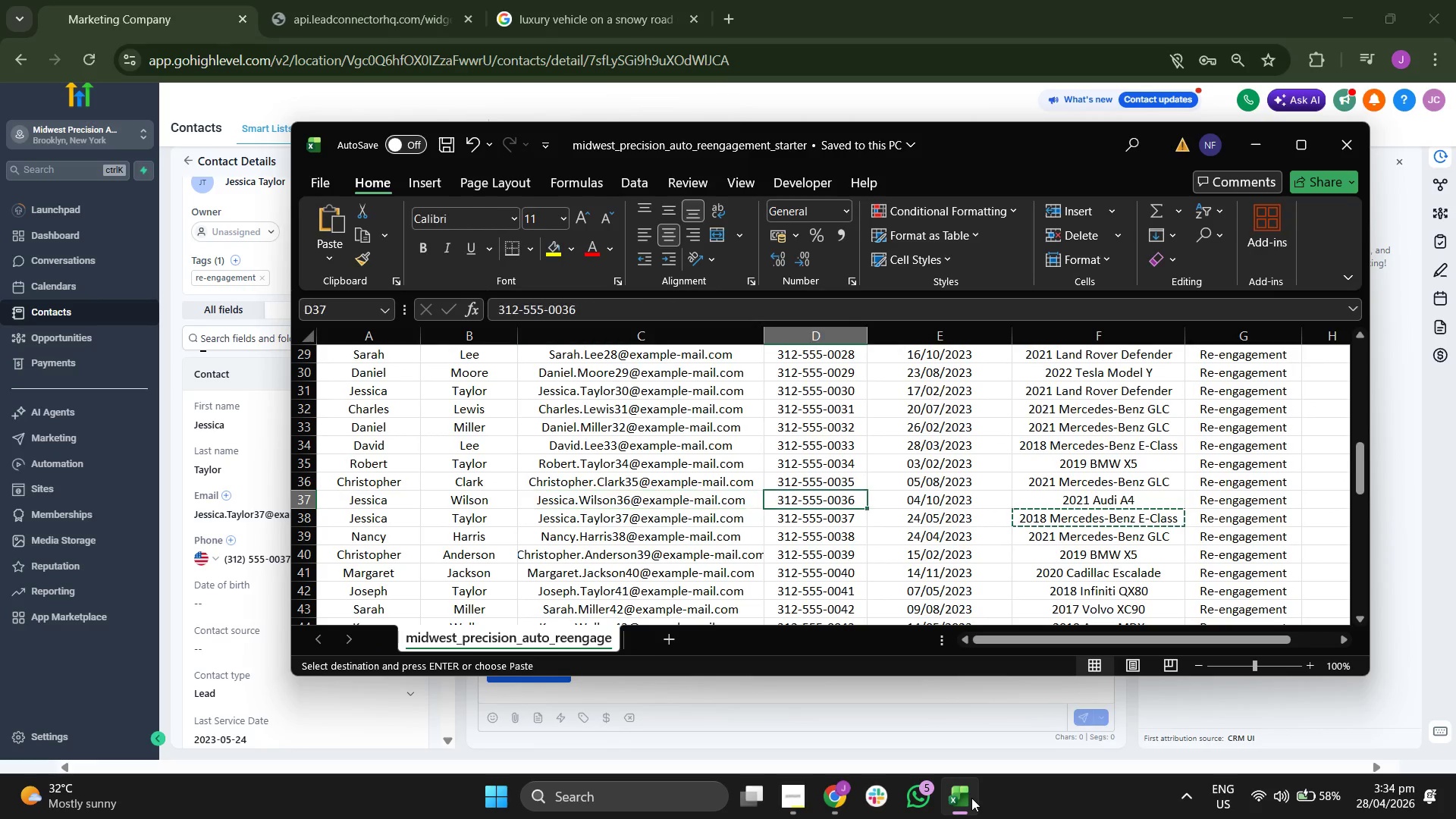 
key(ArrowRight)
 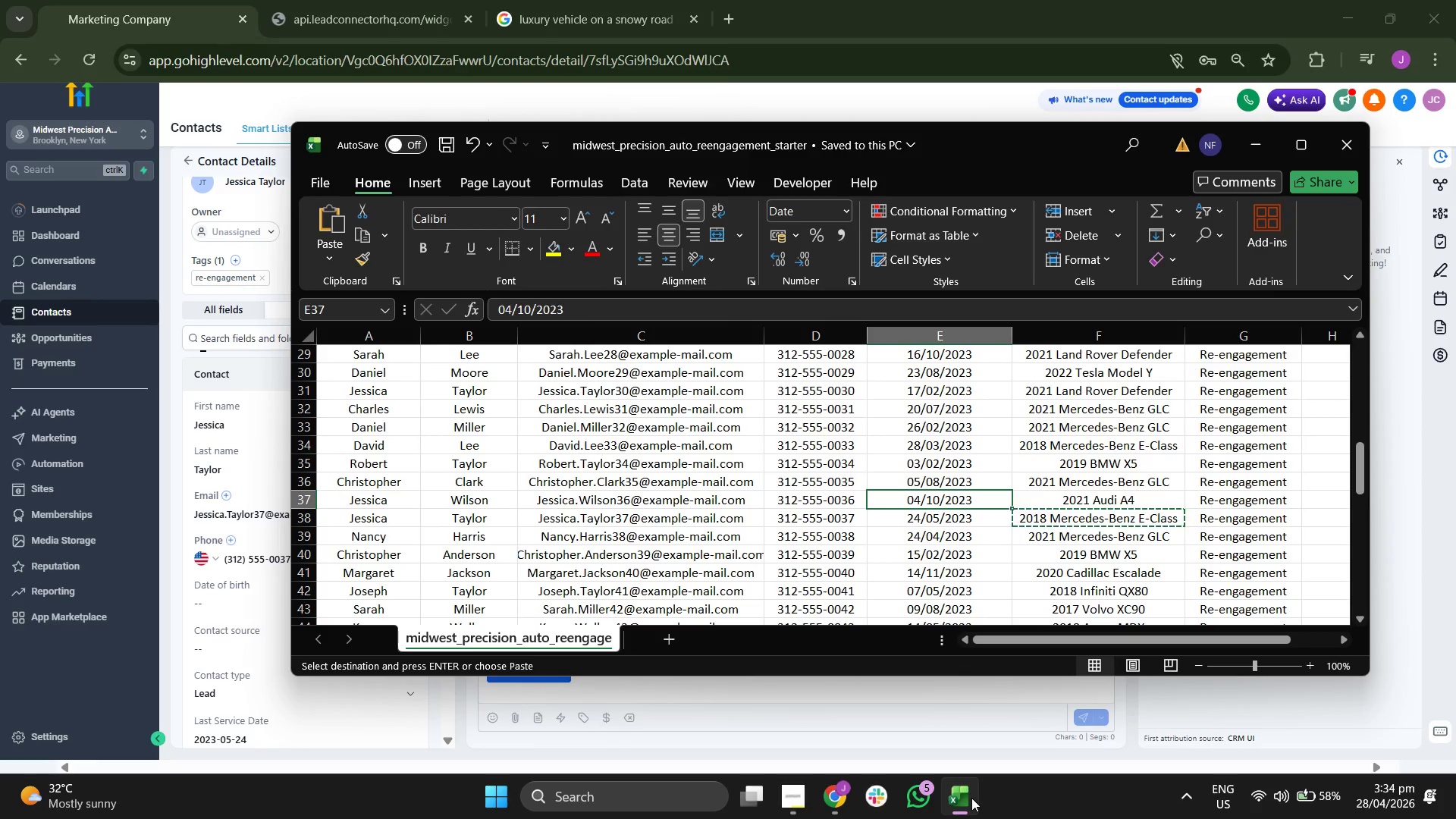 
key(ArrowRight)
 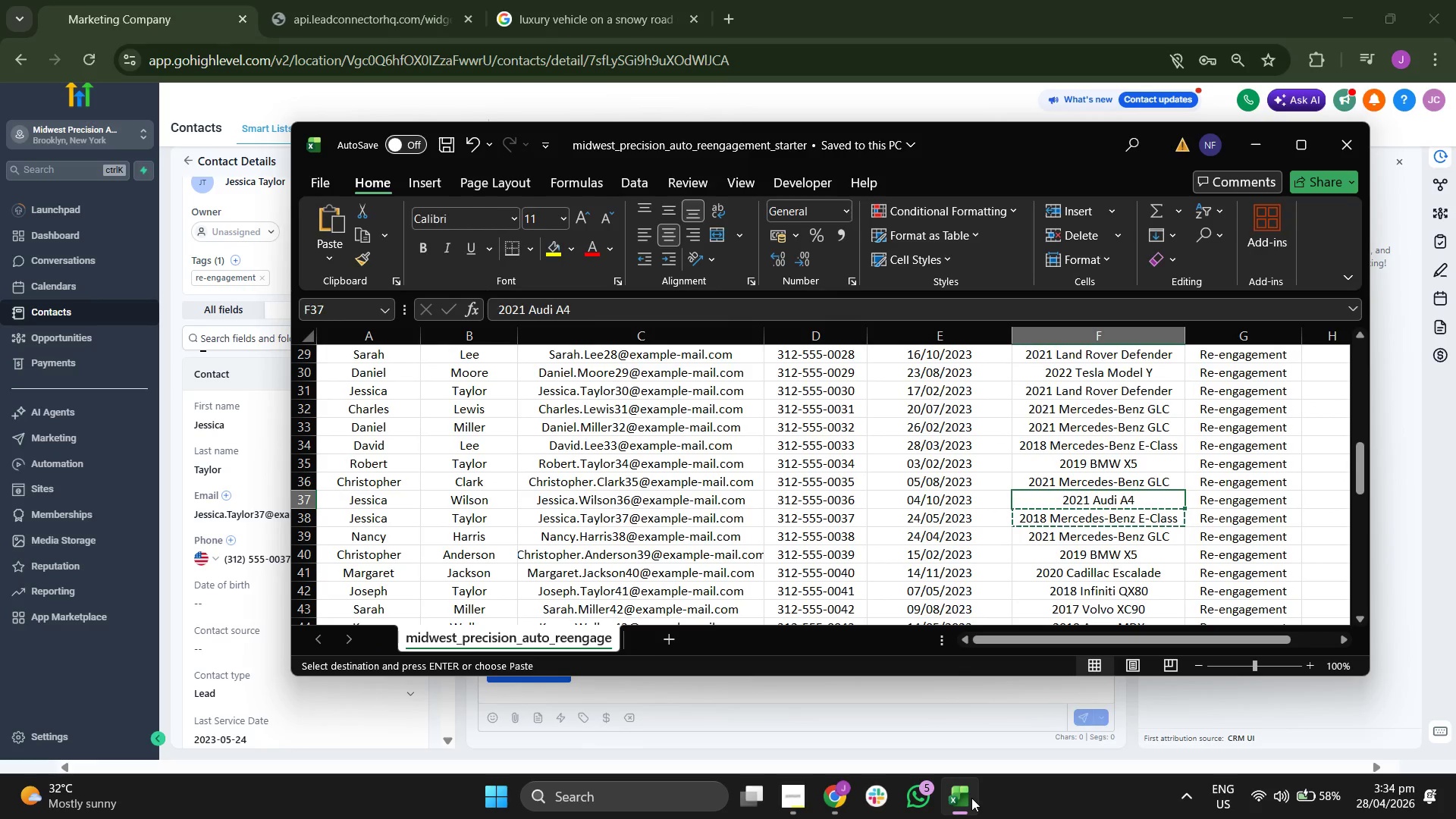 
key(Control+C)
 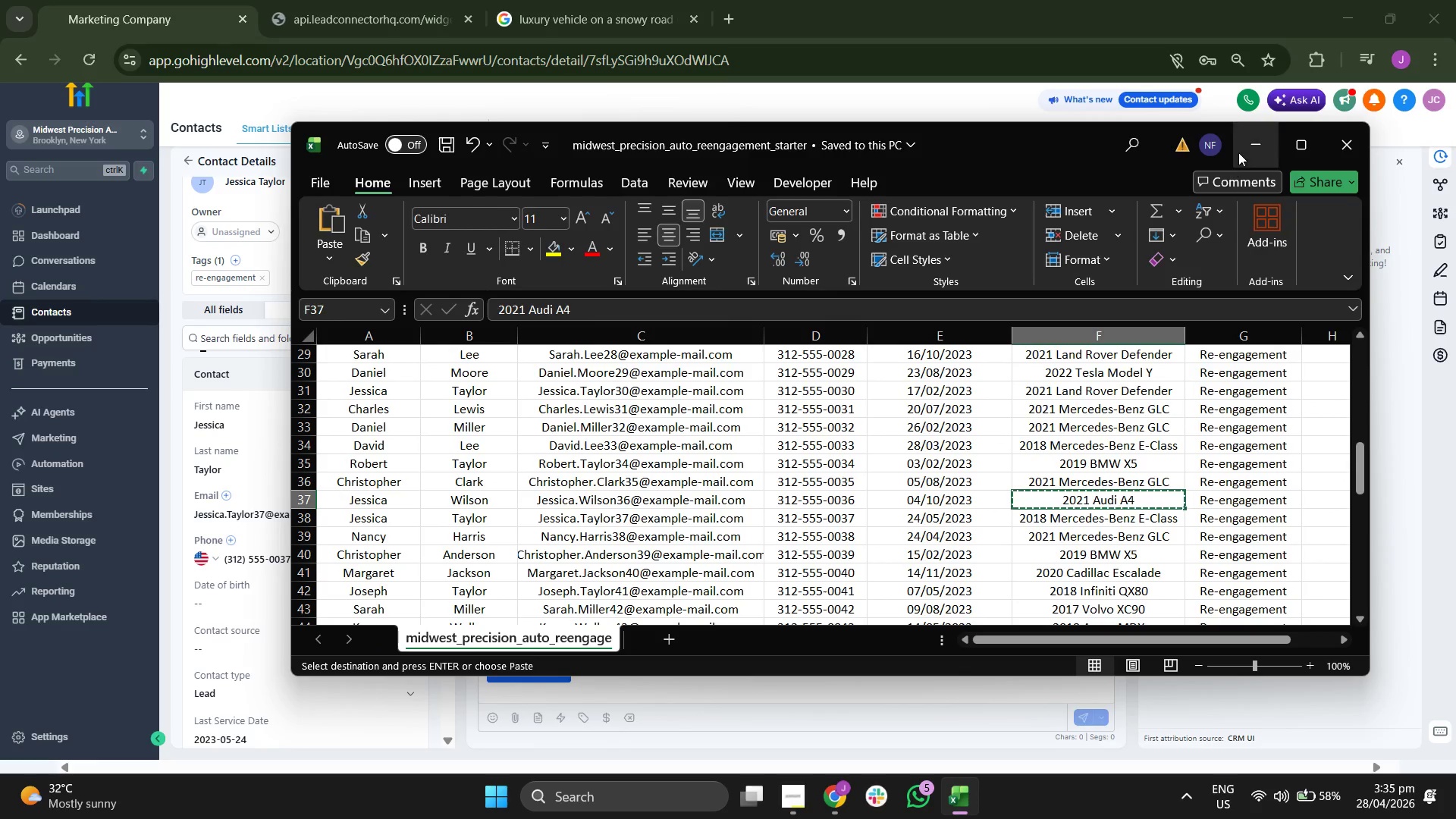 
left_click([1248, 147])
 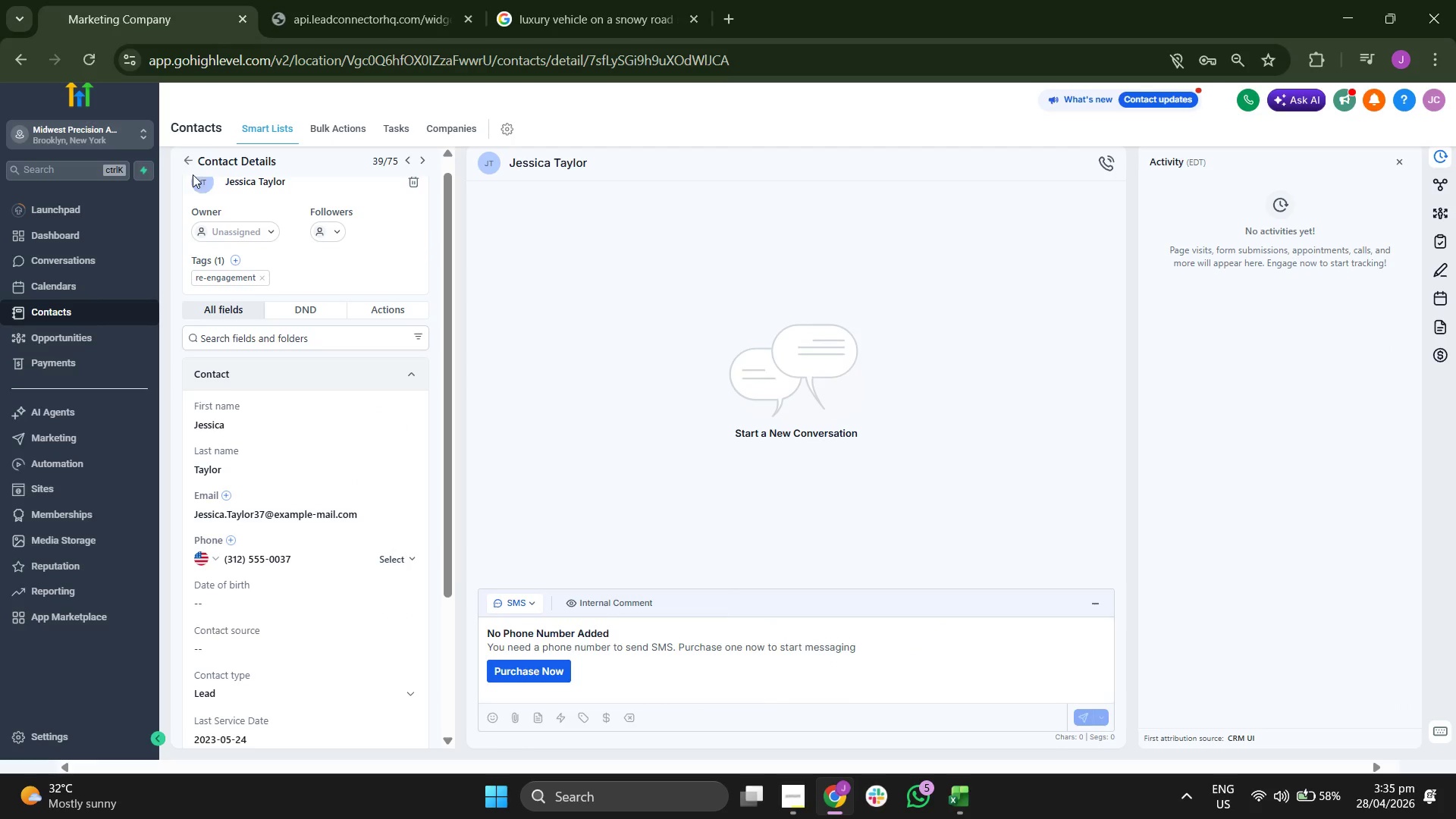 
left_click([190, 166])
 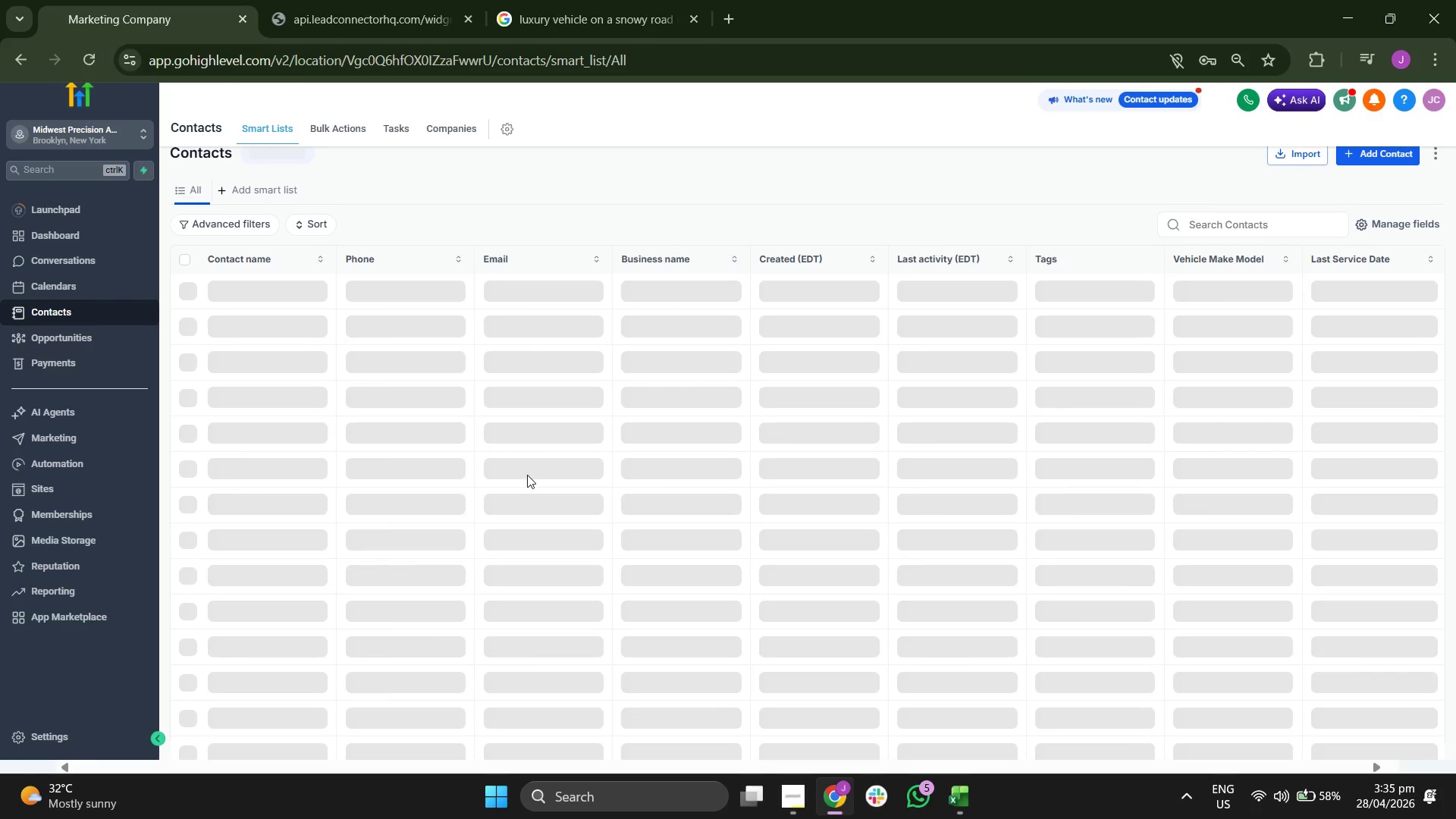 
scroll: coordinate [275, 506], scroll_direction: down, amount: 13.0
 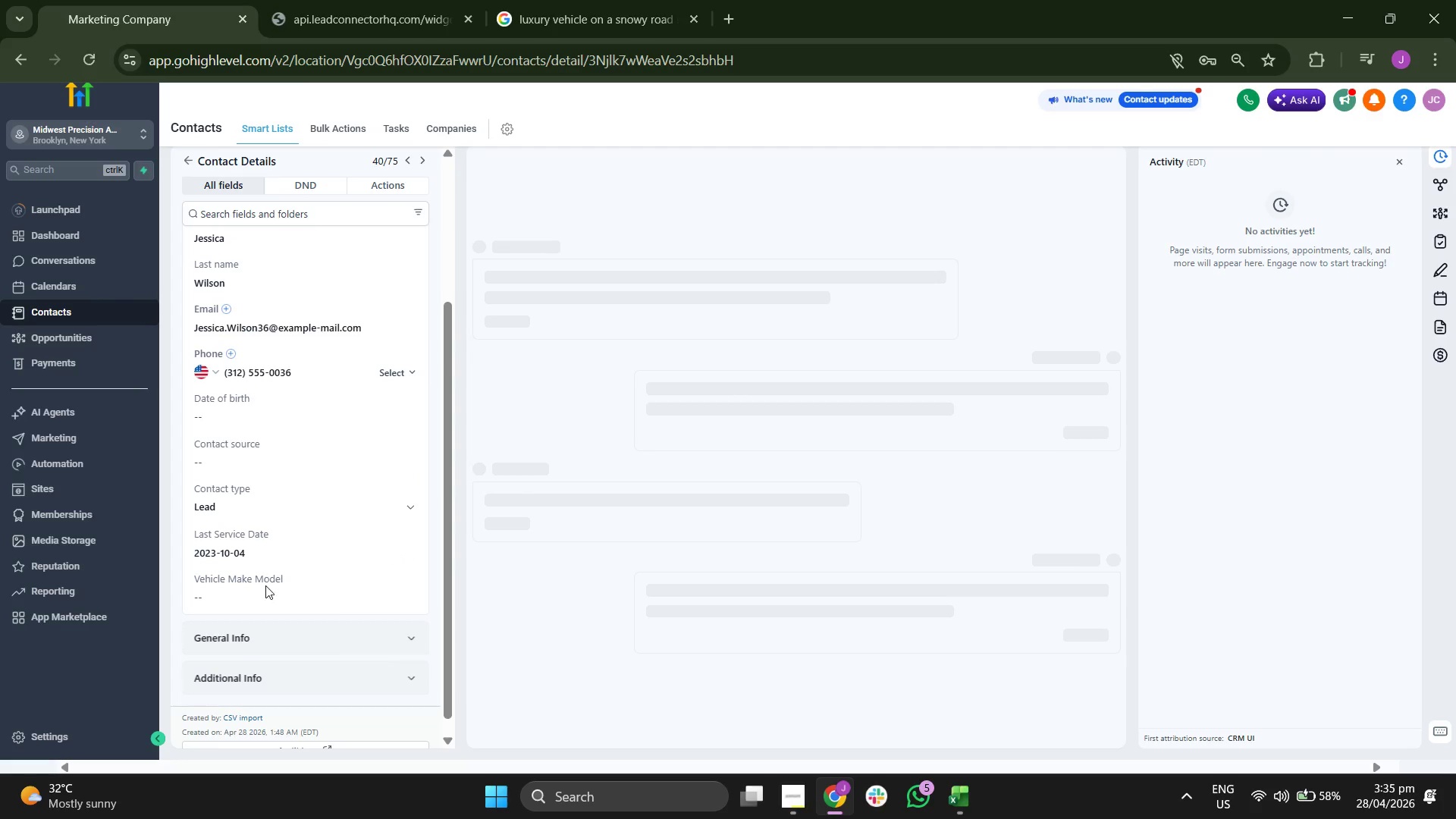 
left_click([265, 587])
 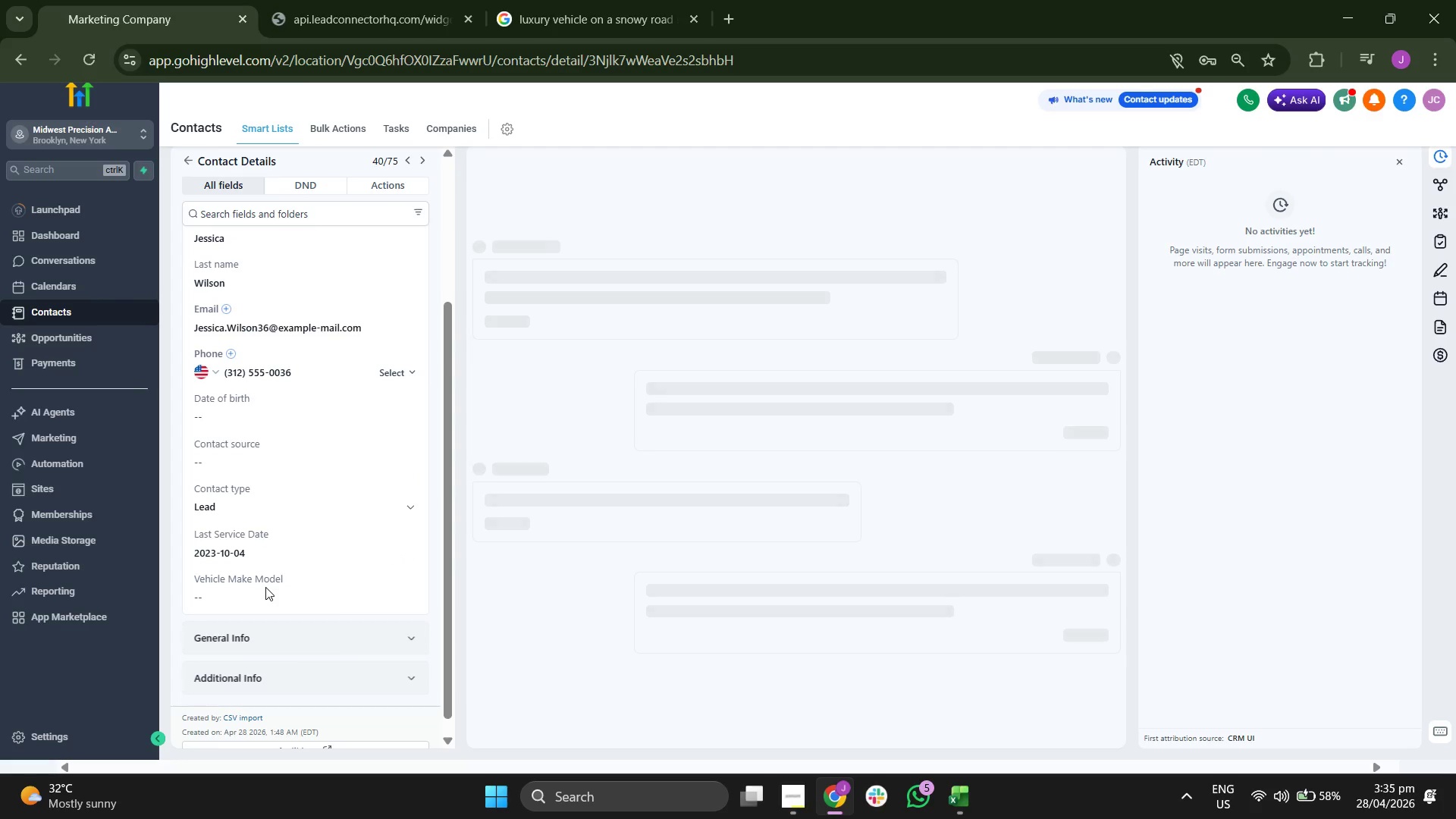 
key(Control+ControlLeft)
 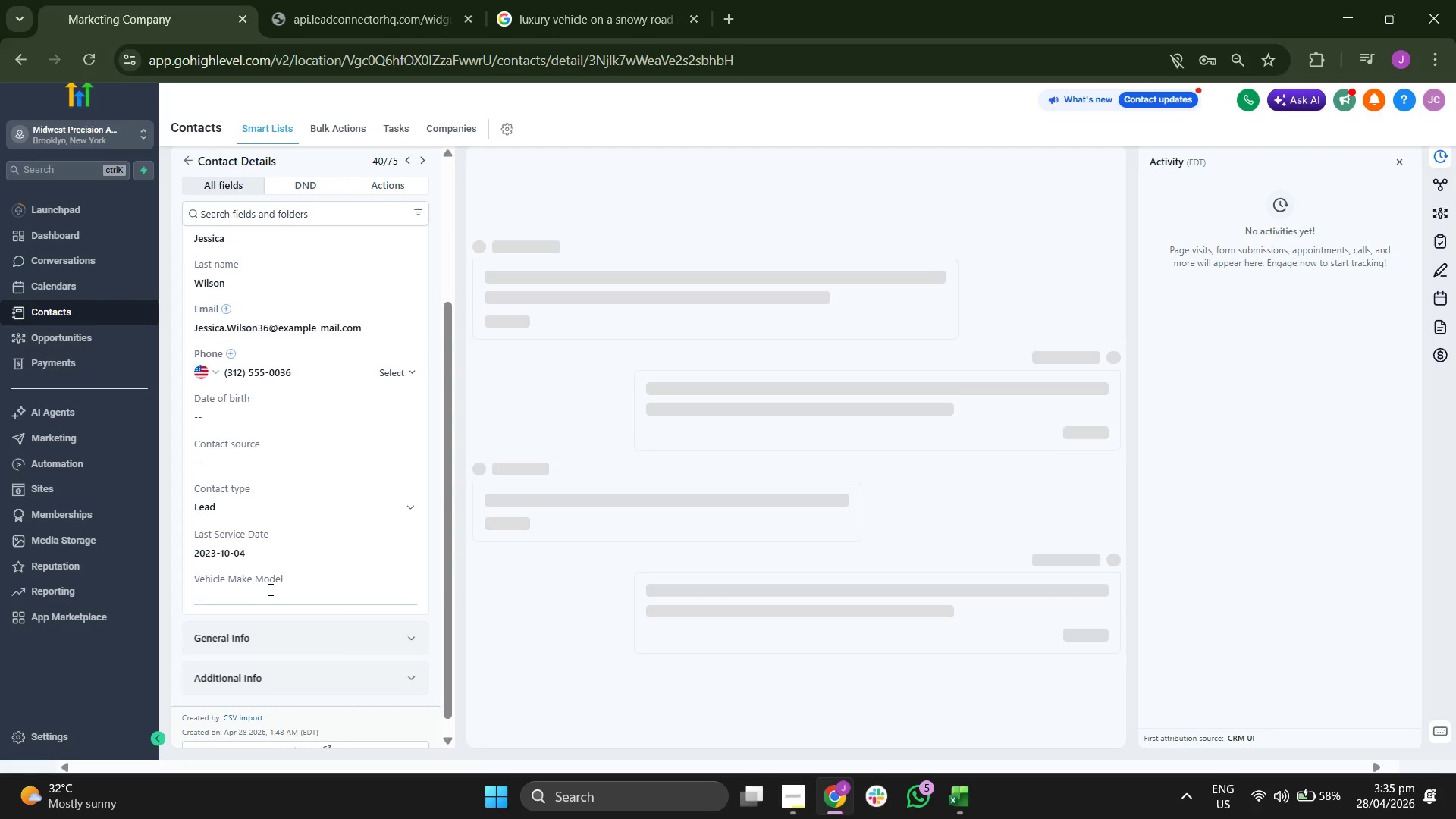 
double_click([273, 590])
 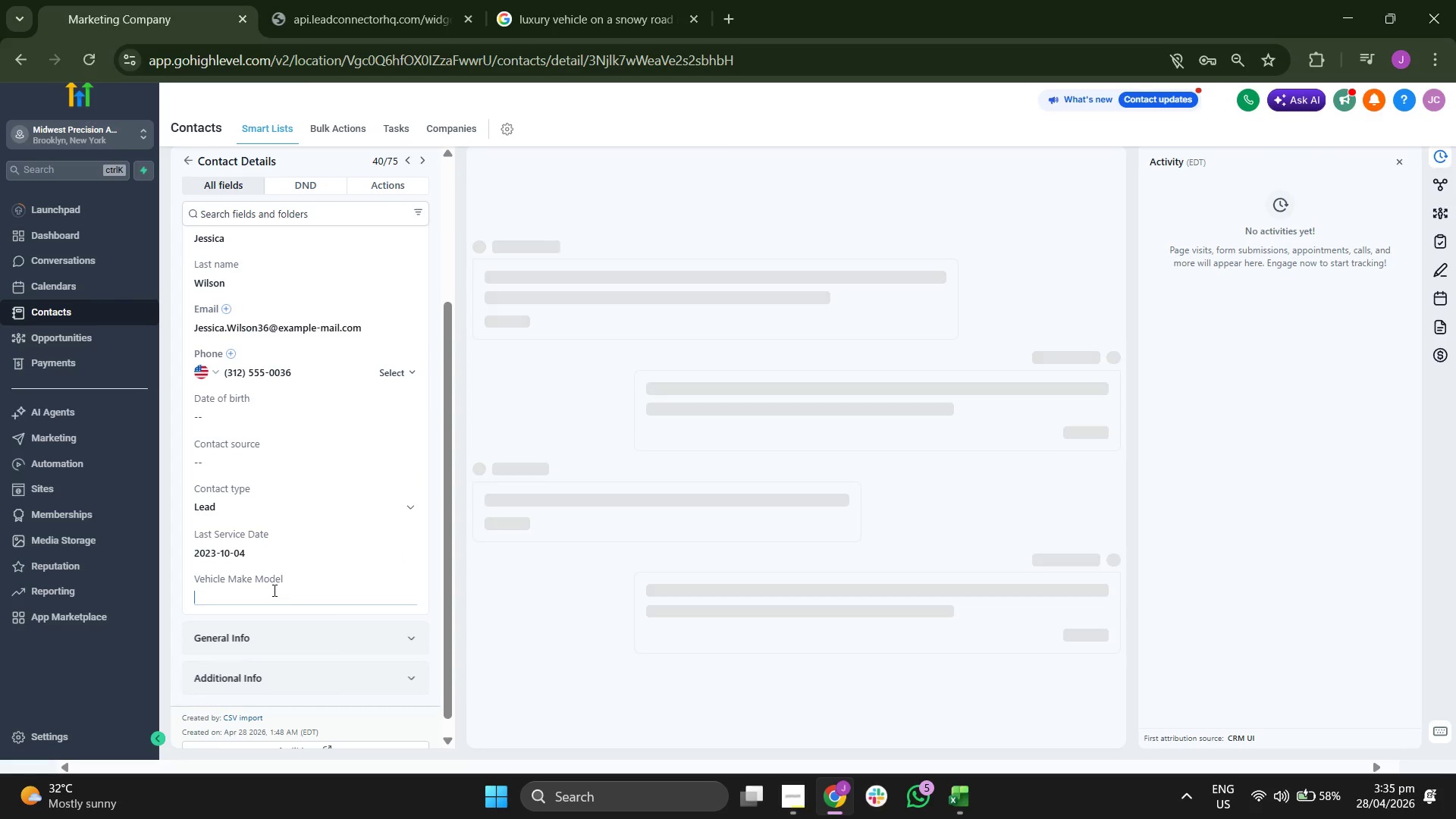 
key(Control+ControlLeft)
 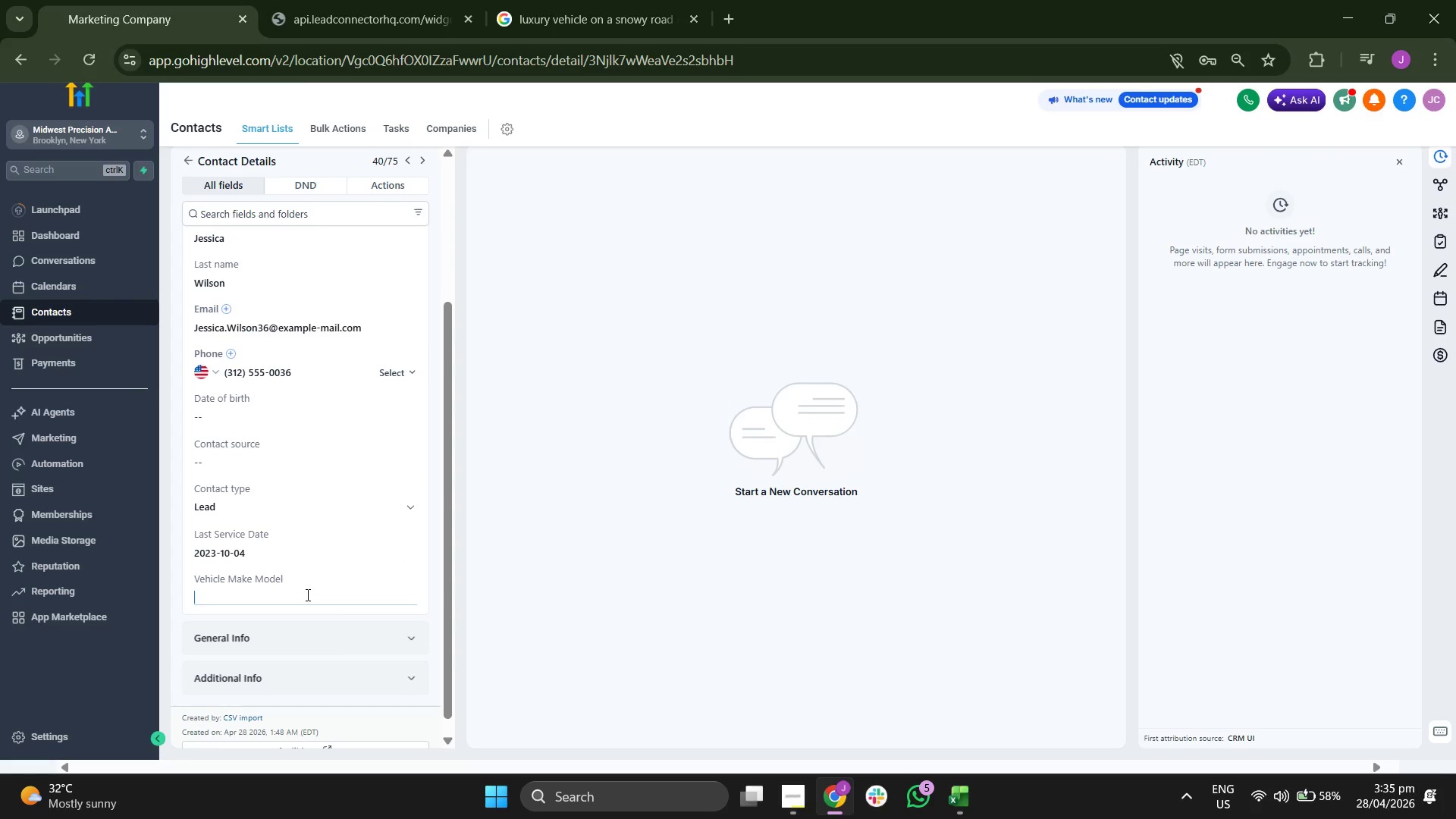 
key(Control+V)
 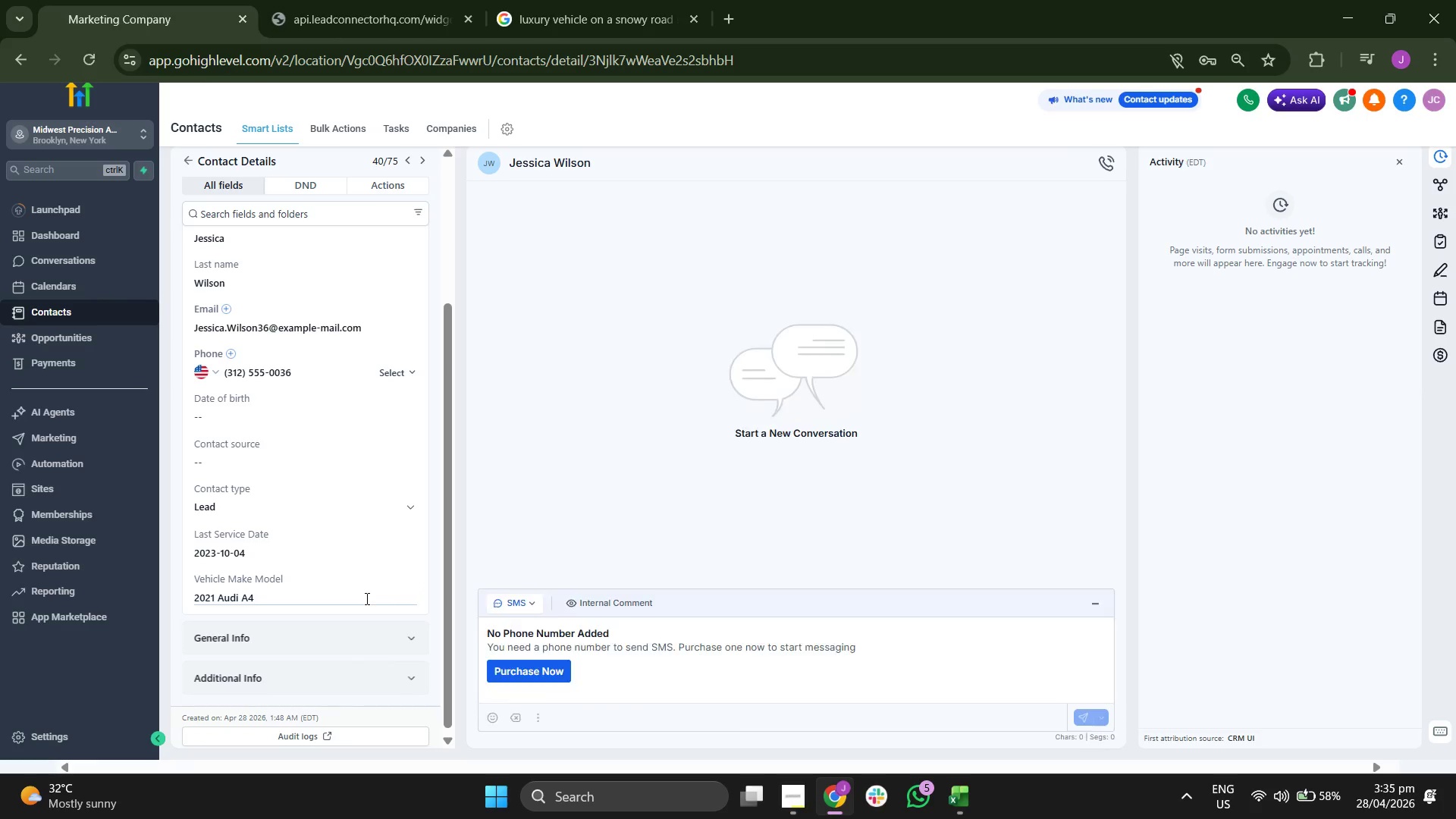 
scroll: coordinate [212, 249], scroll_direction: up, amount: 3.0
 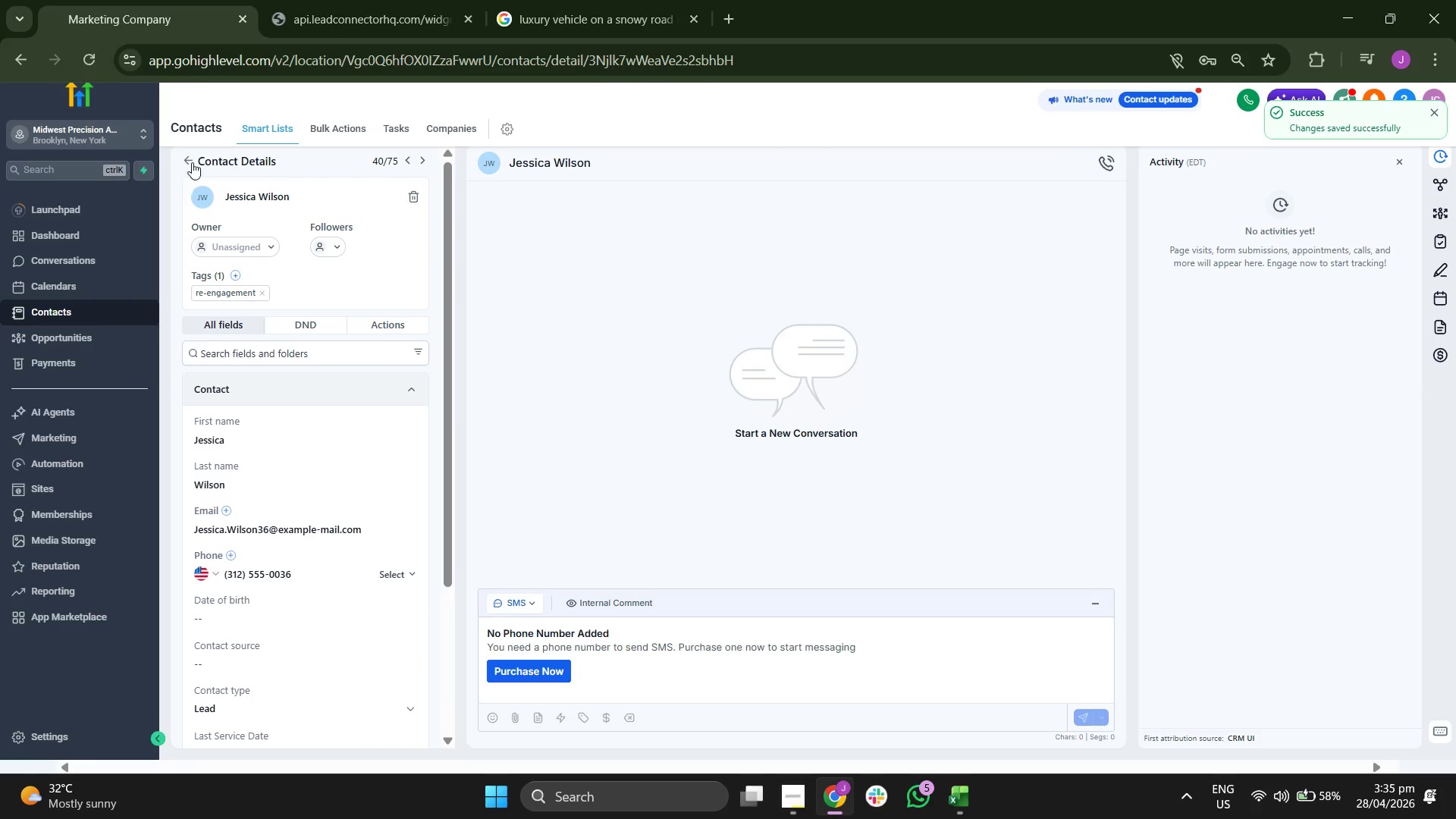 
mouse_move([209, 180])
 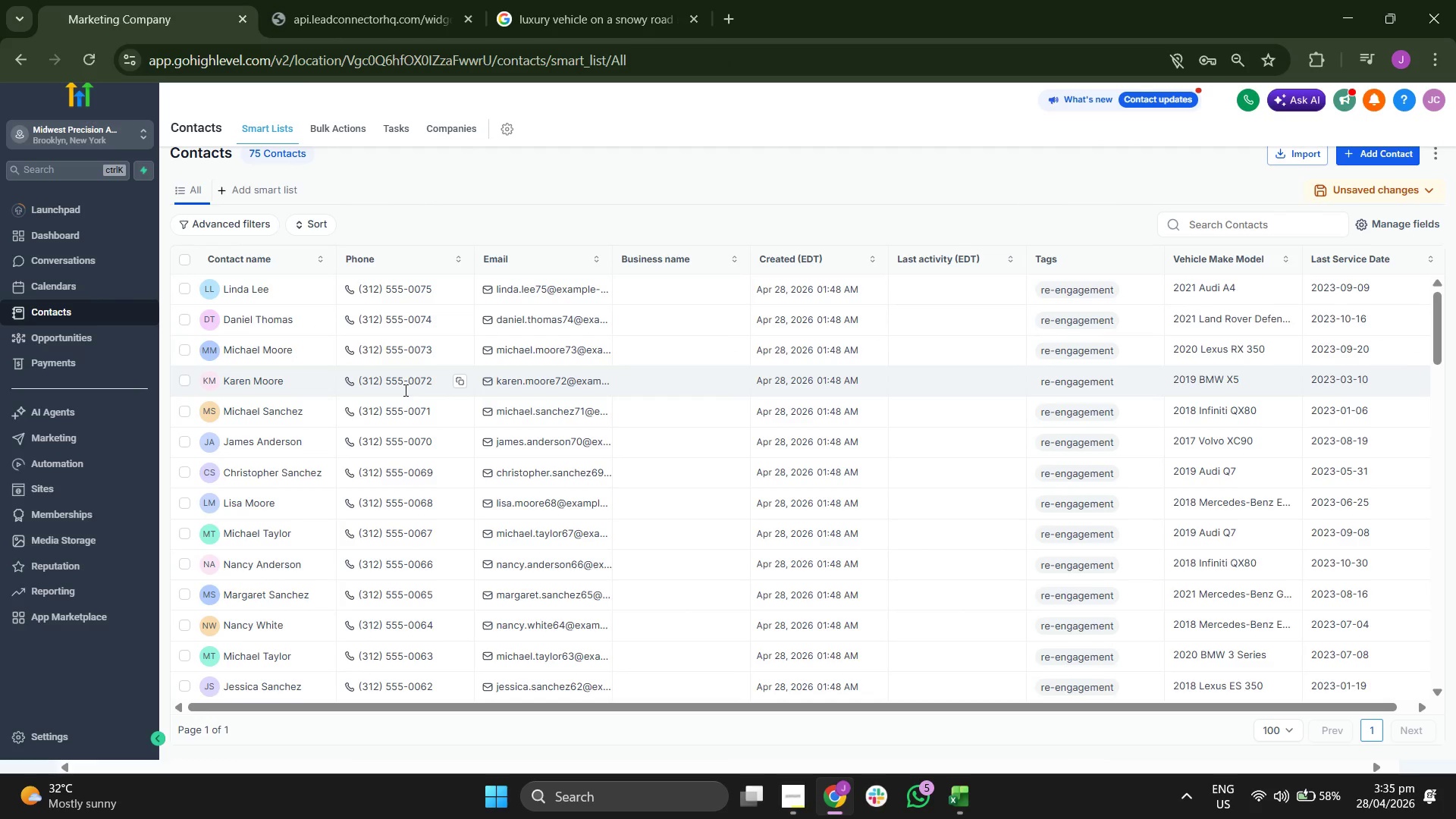 
scroll: coordinate [404, 385], scroll_direction: down, amount: 2.0
 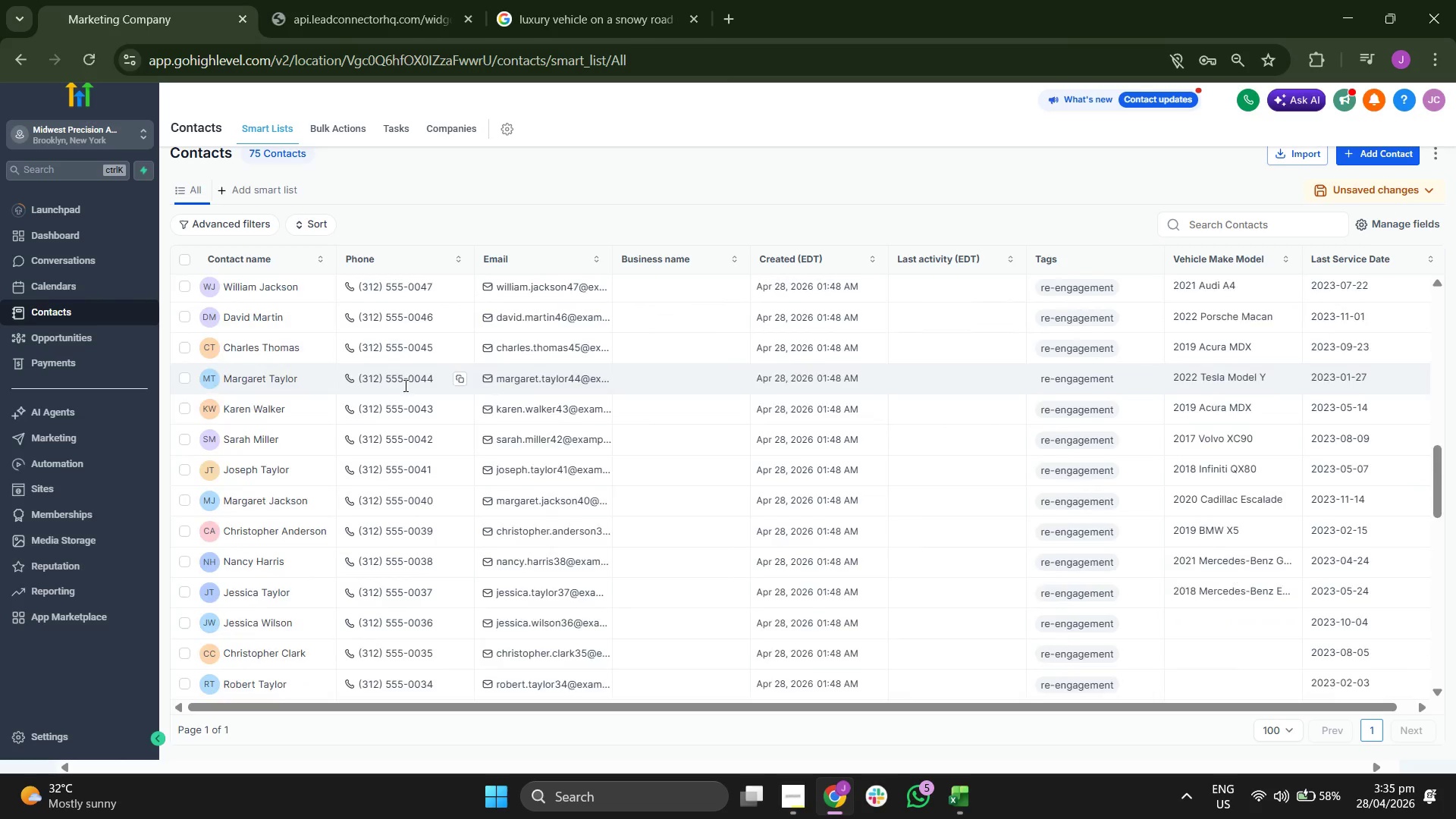 
scroll: coordinate [404, 385], scroll_direction: none, amount: 0.0
 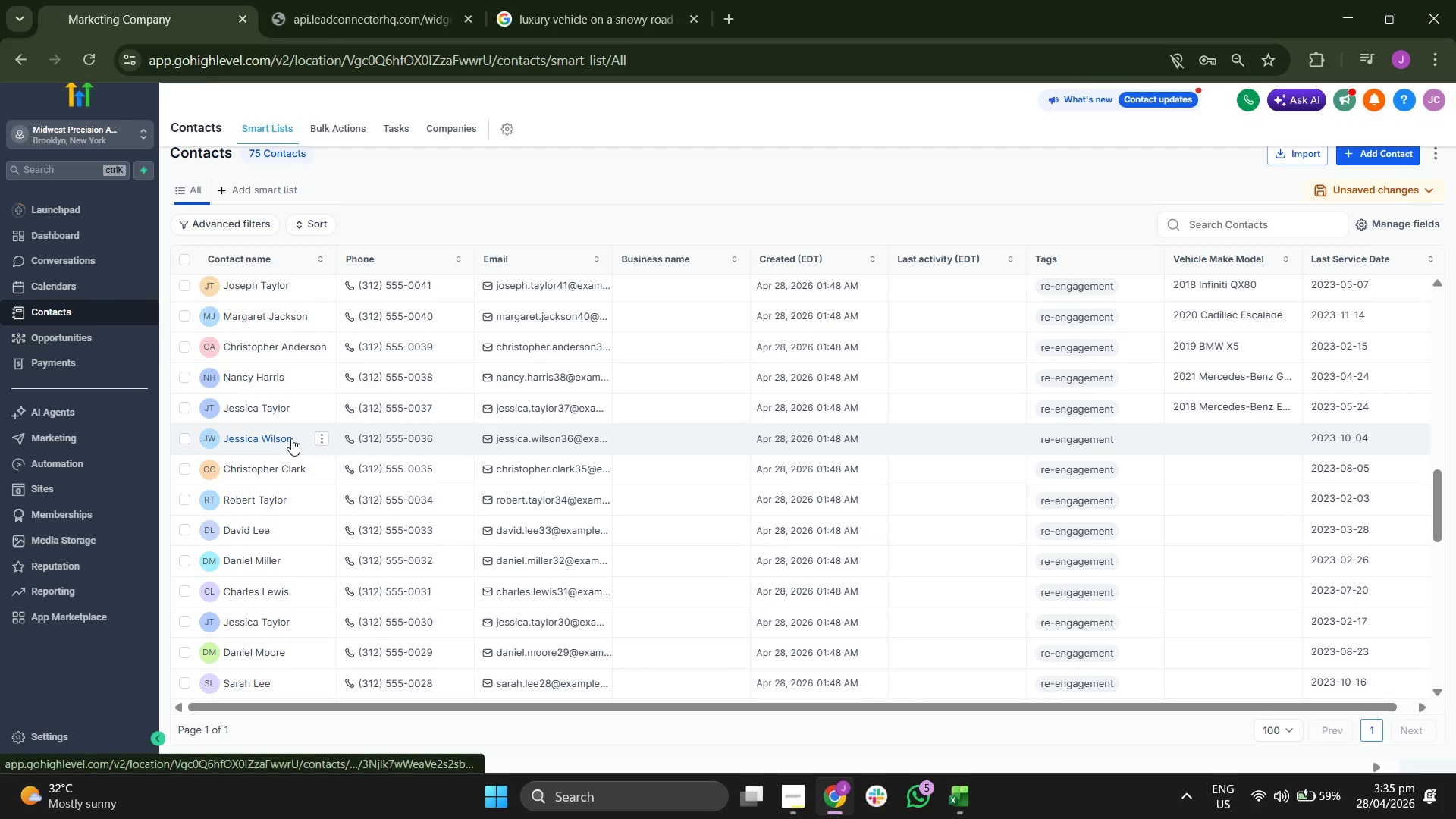 
left_click([264, 472])
 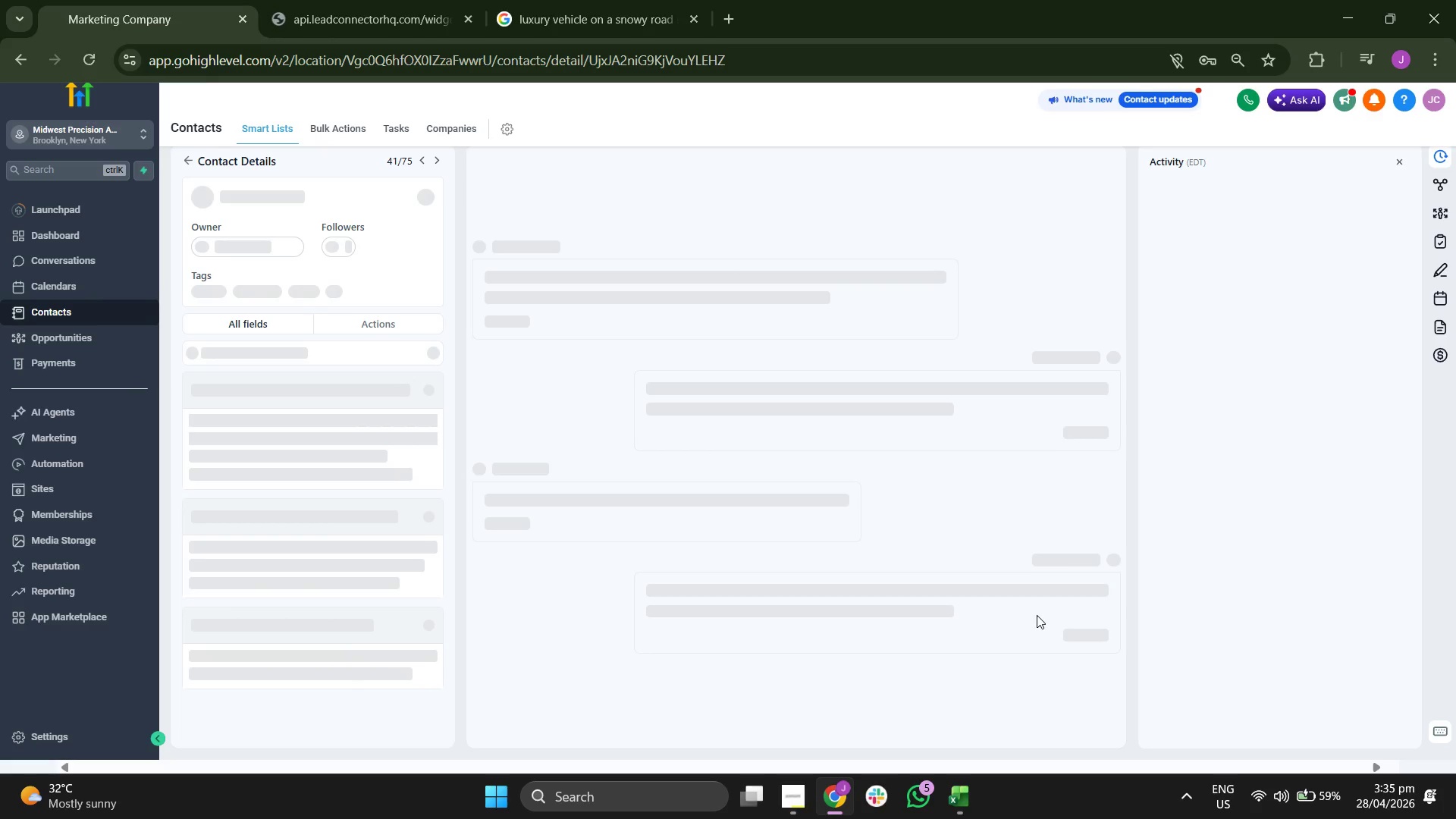 
left_click([965, 813])
 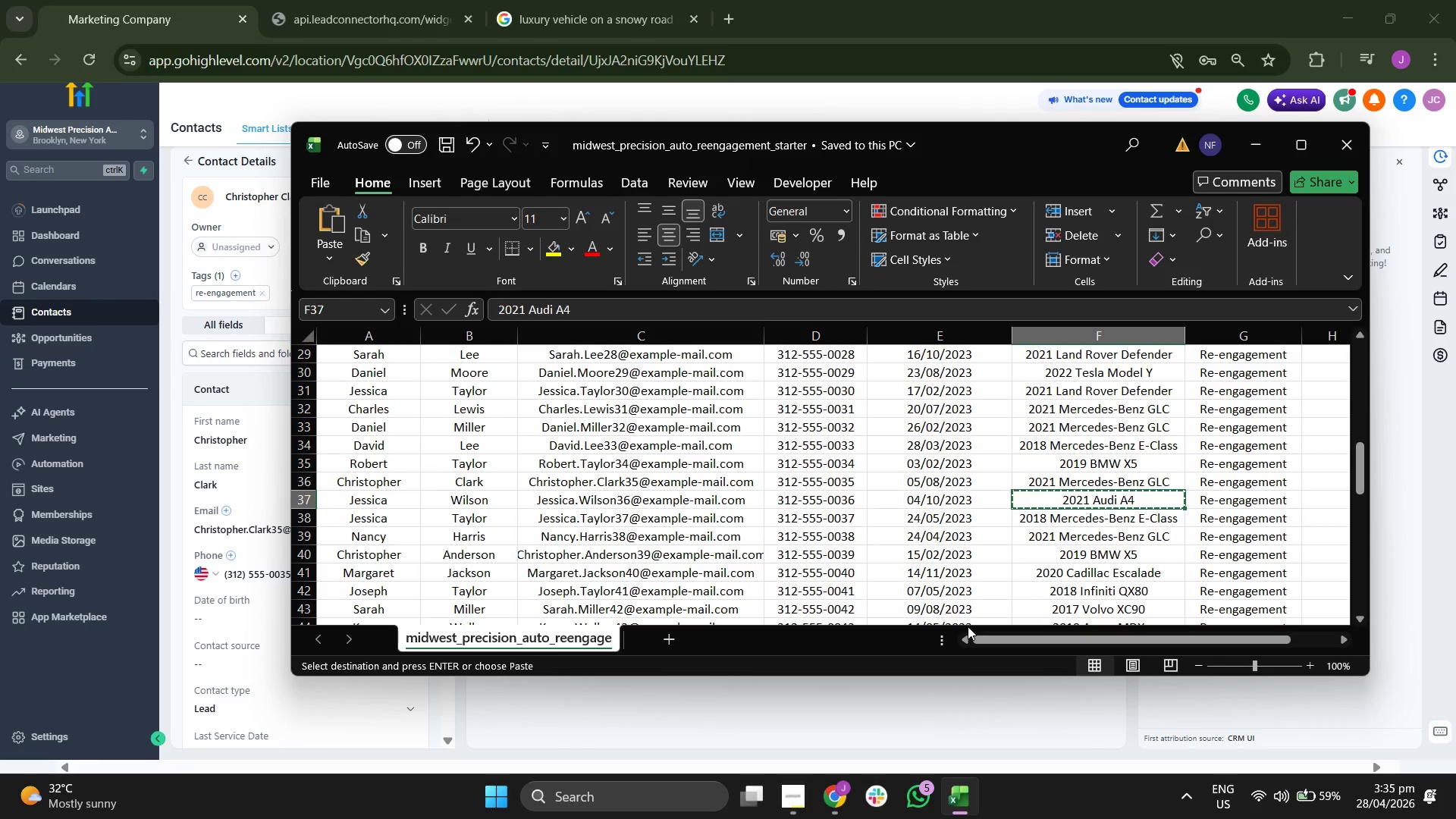 
key(ArrowUp)
 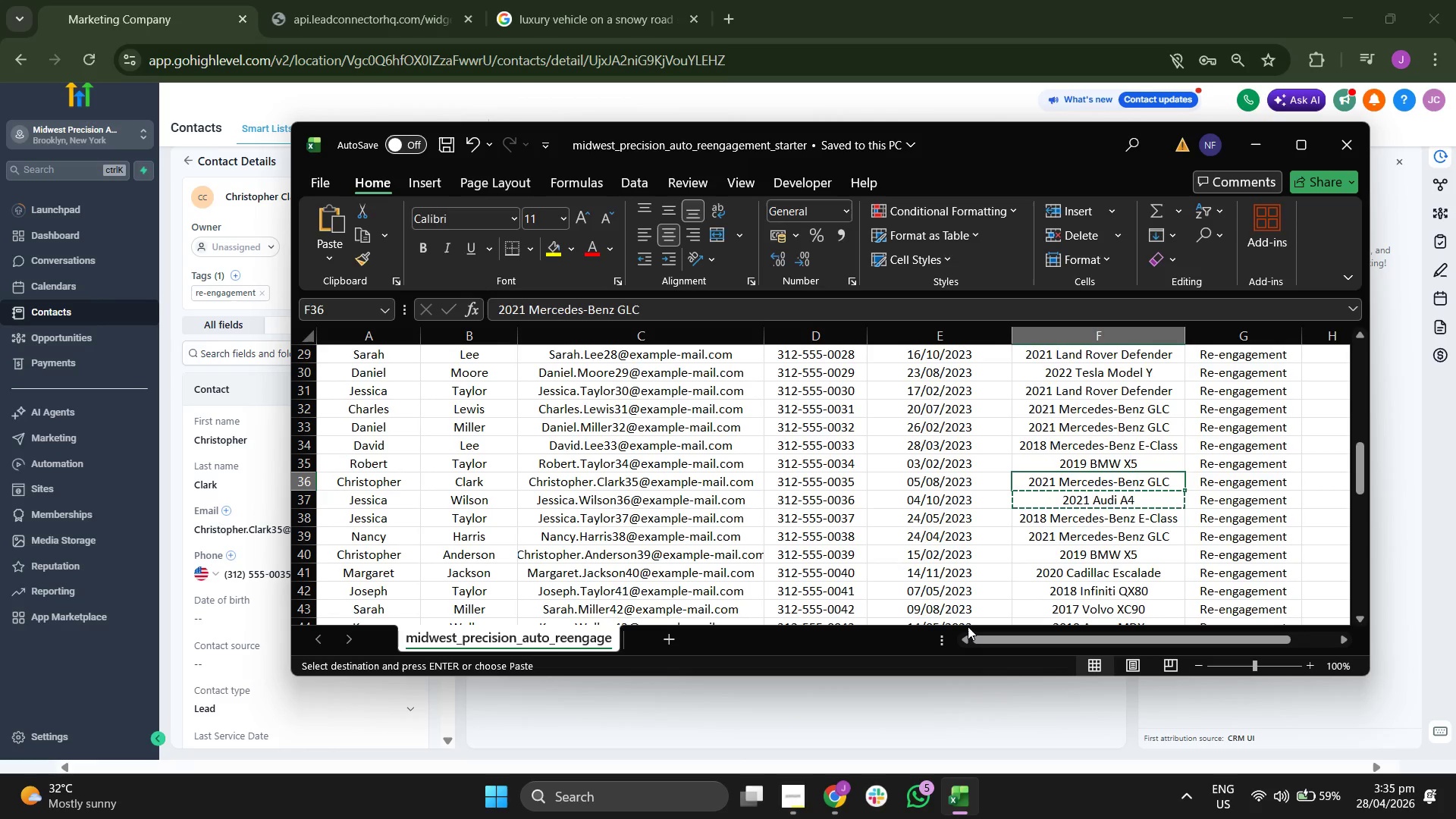 
key(Control+C)
 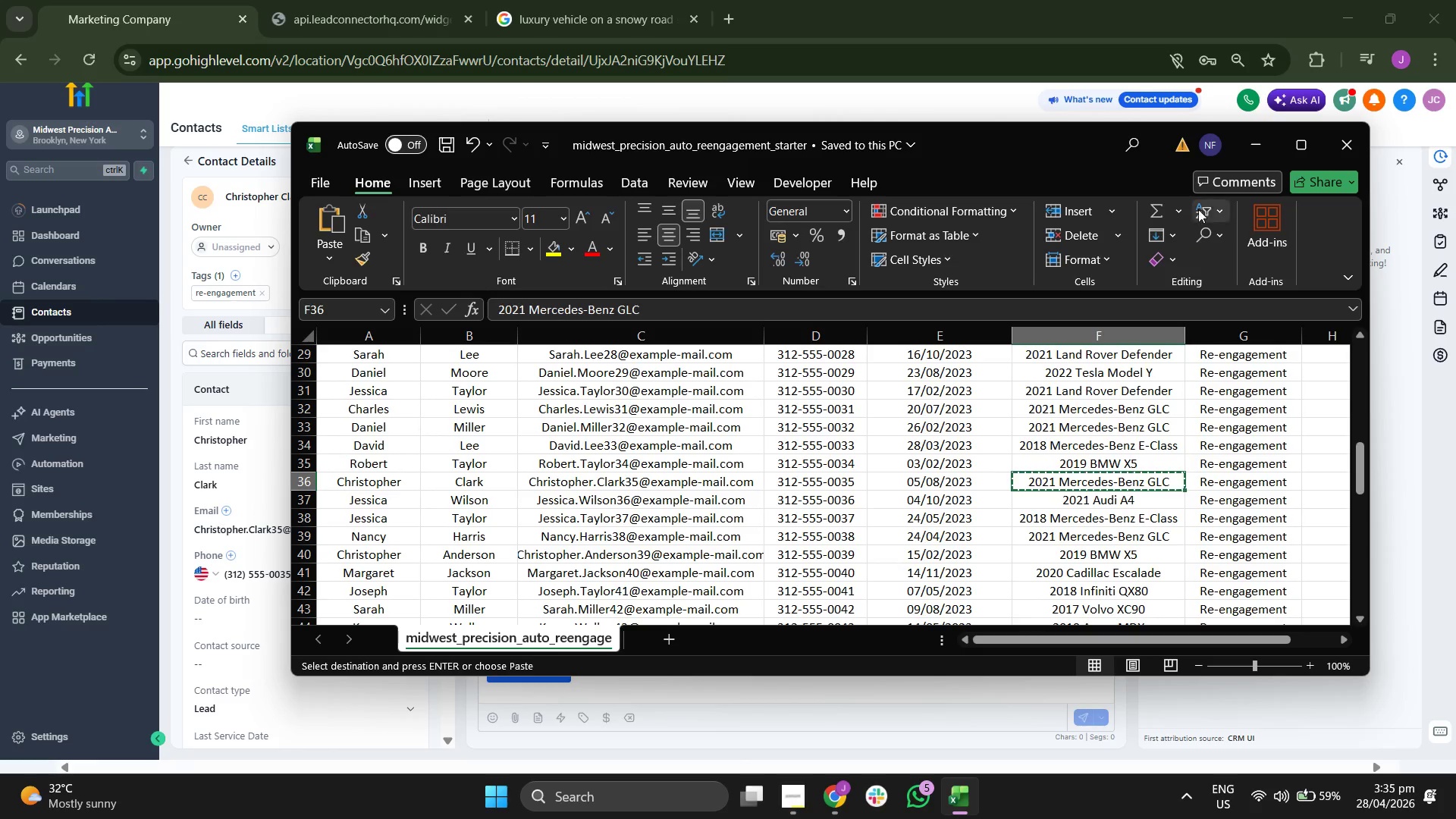 
left_click([1266, 146])
 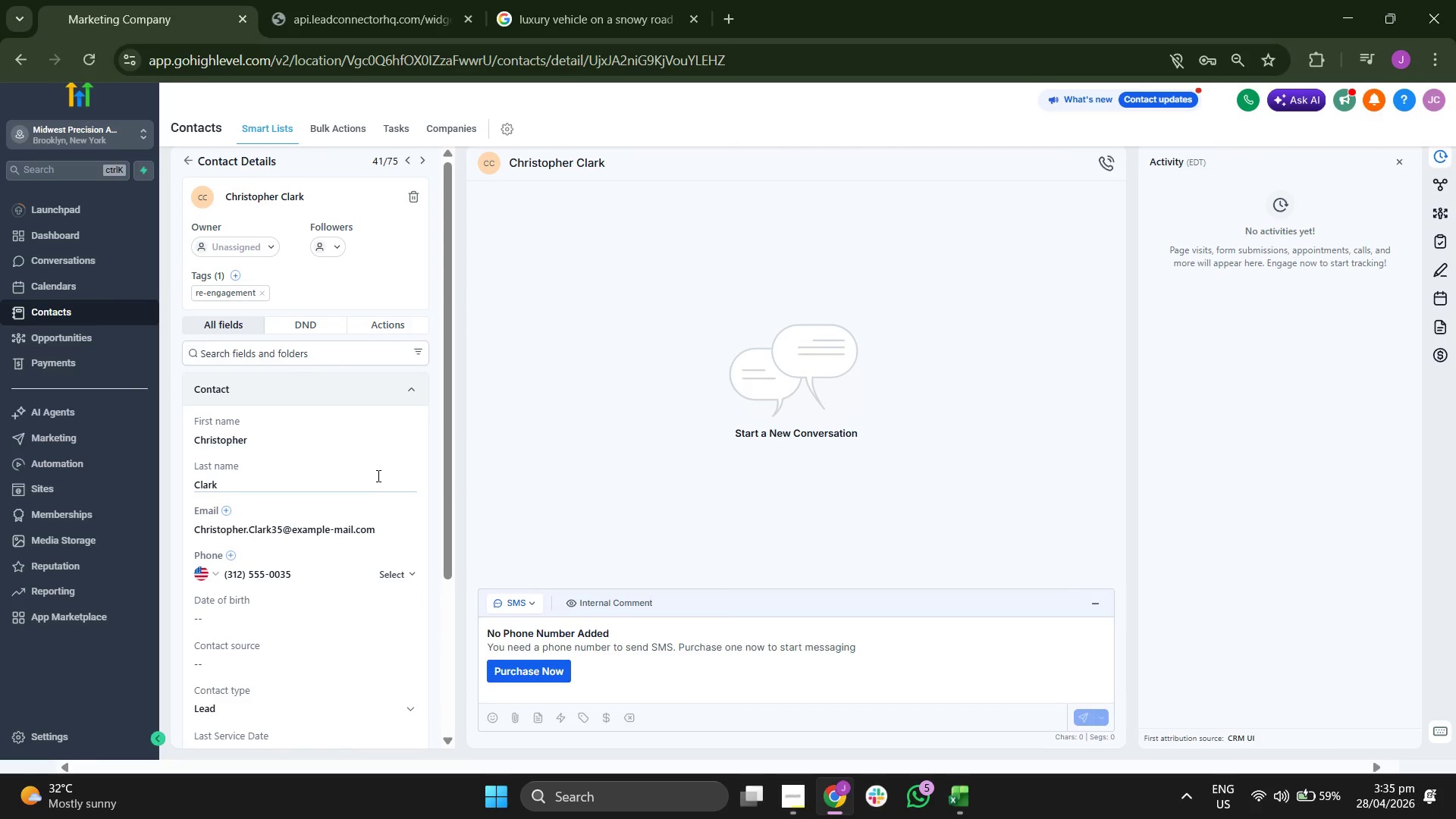 
scroll: coordinate [377, 475], scroll_direction: up, amount: 2.0
 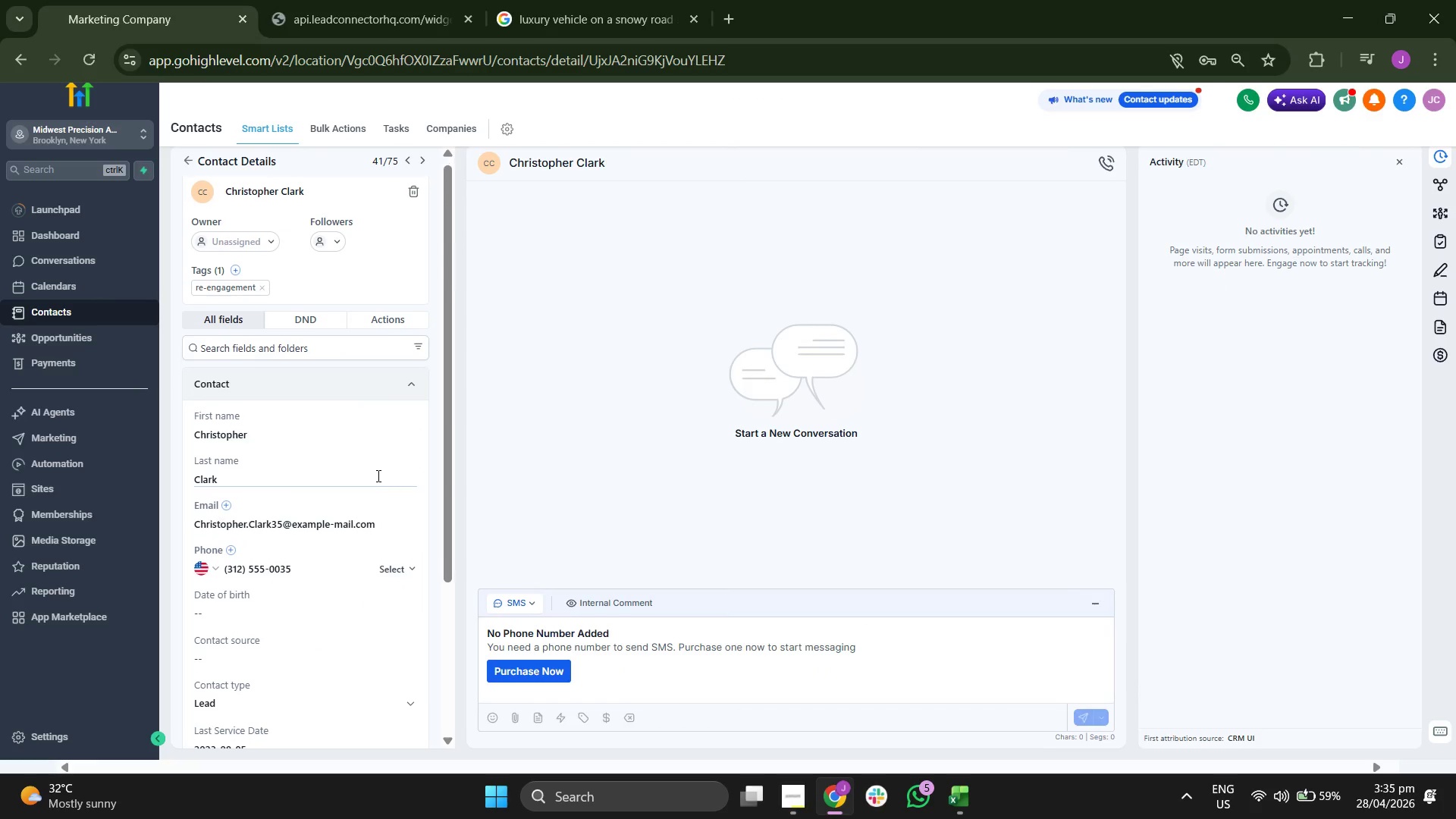 
scroll: coordinate [377, 475], scroll_direction: down, amount: 1.0
 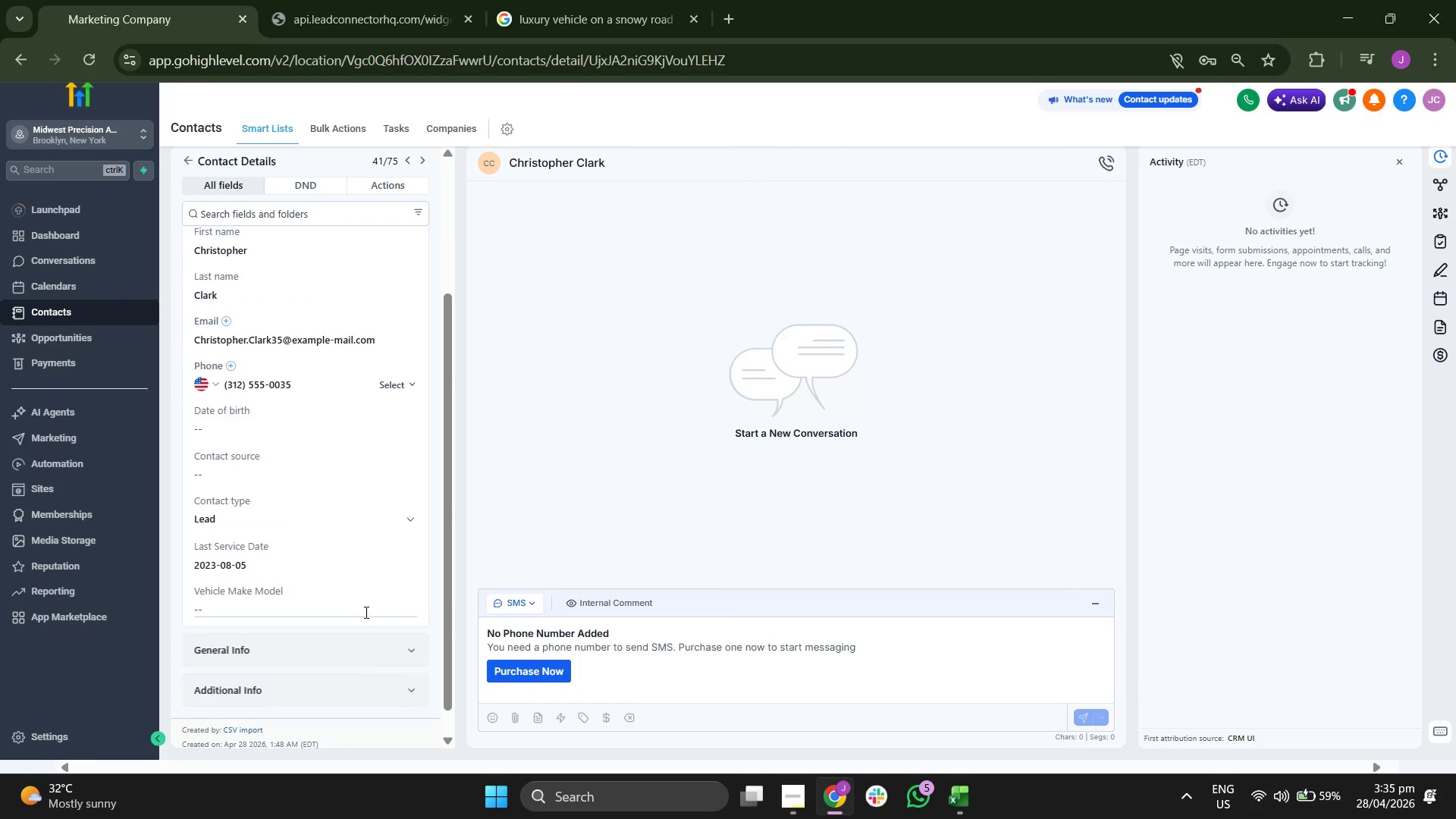 
left_click([371, 602])
 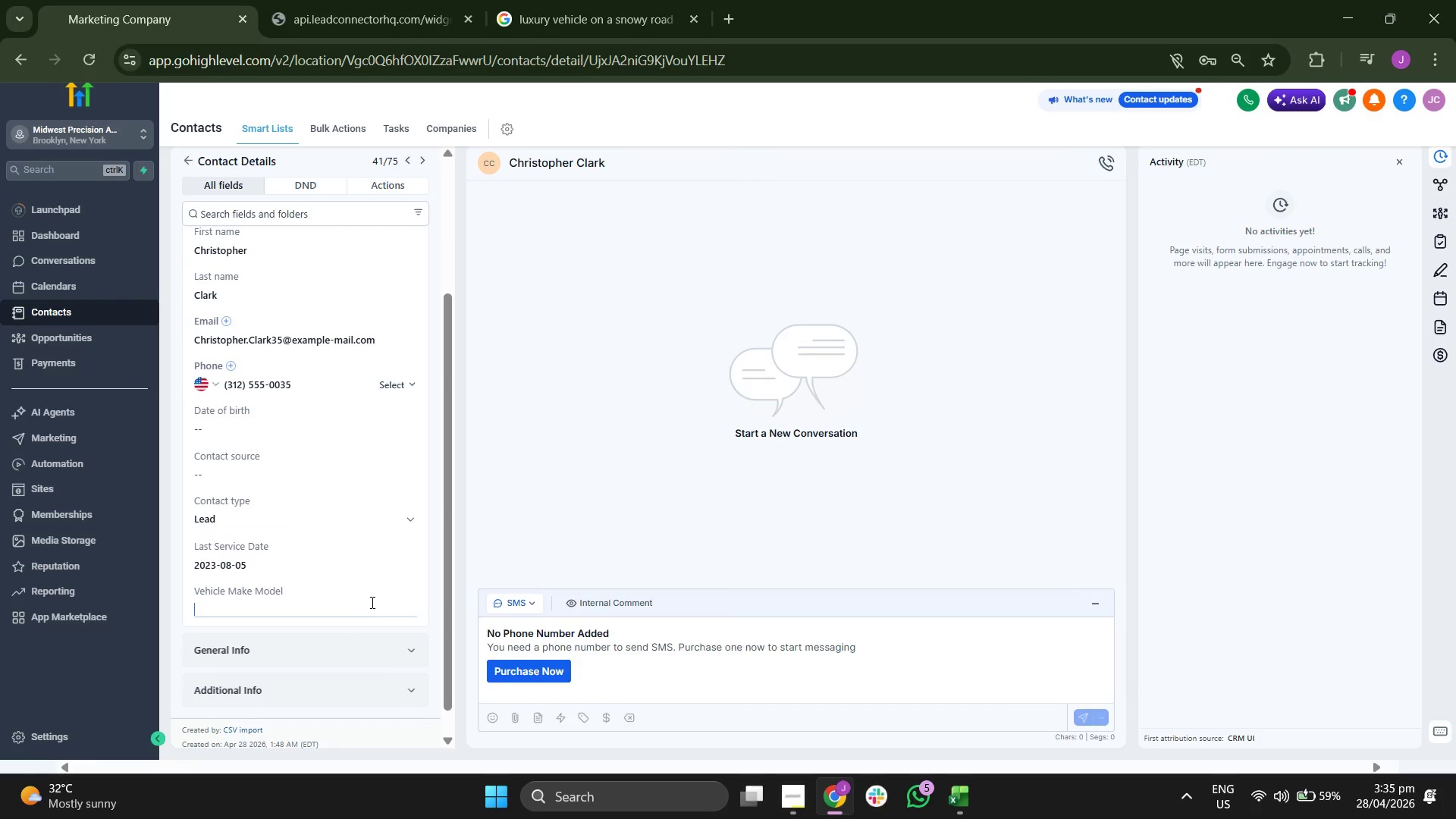 
key(Control+ControlLeft)
 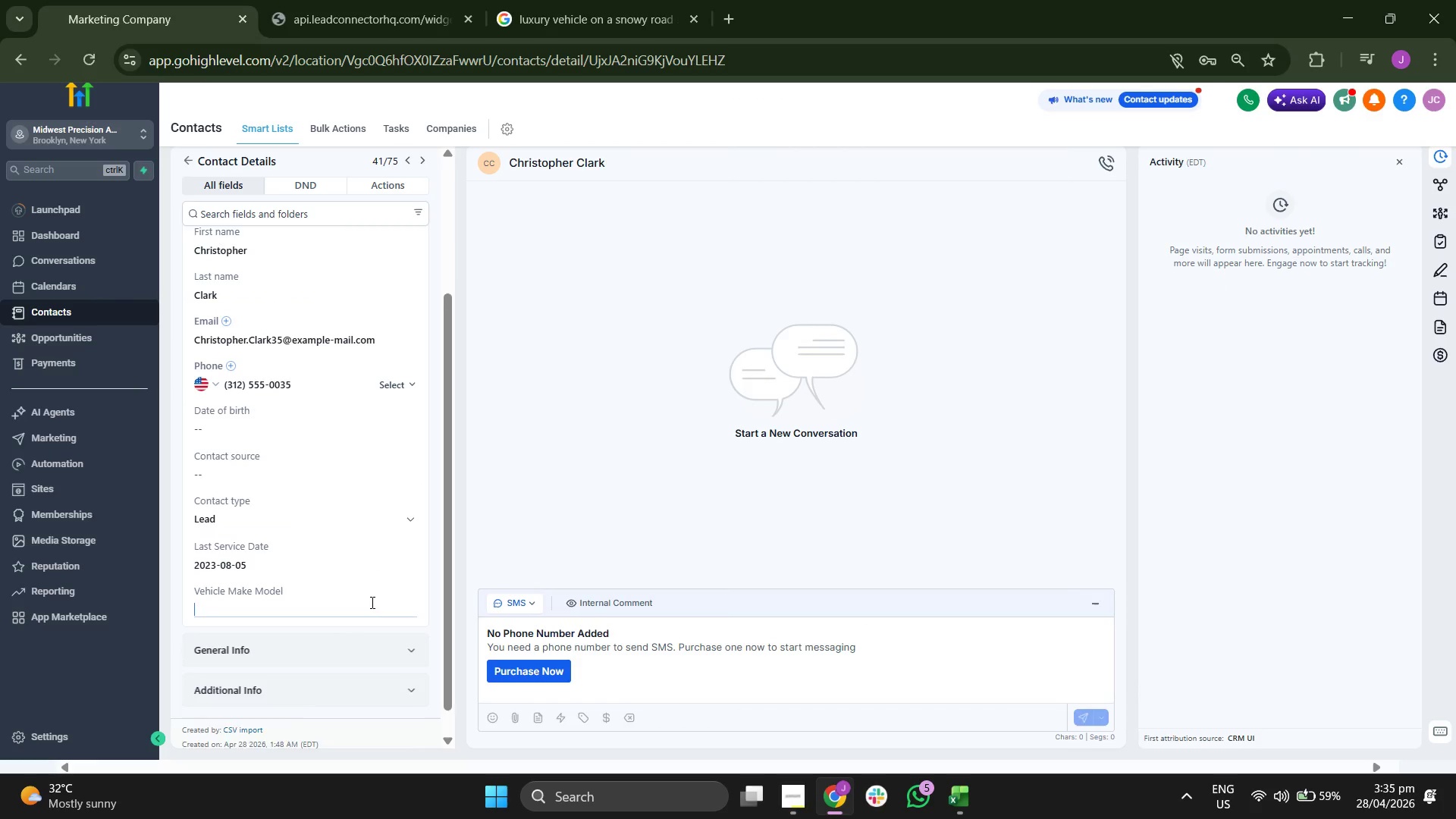 
key(Control+V)
 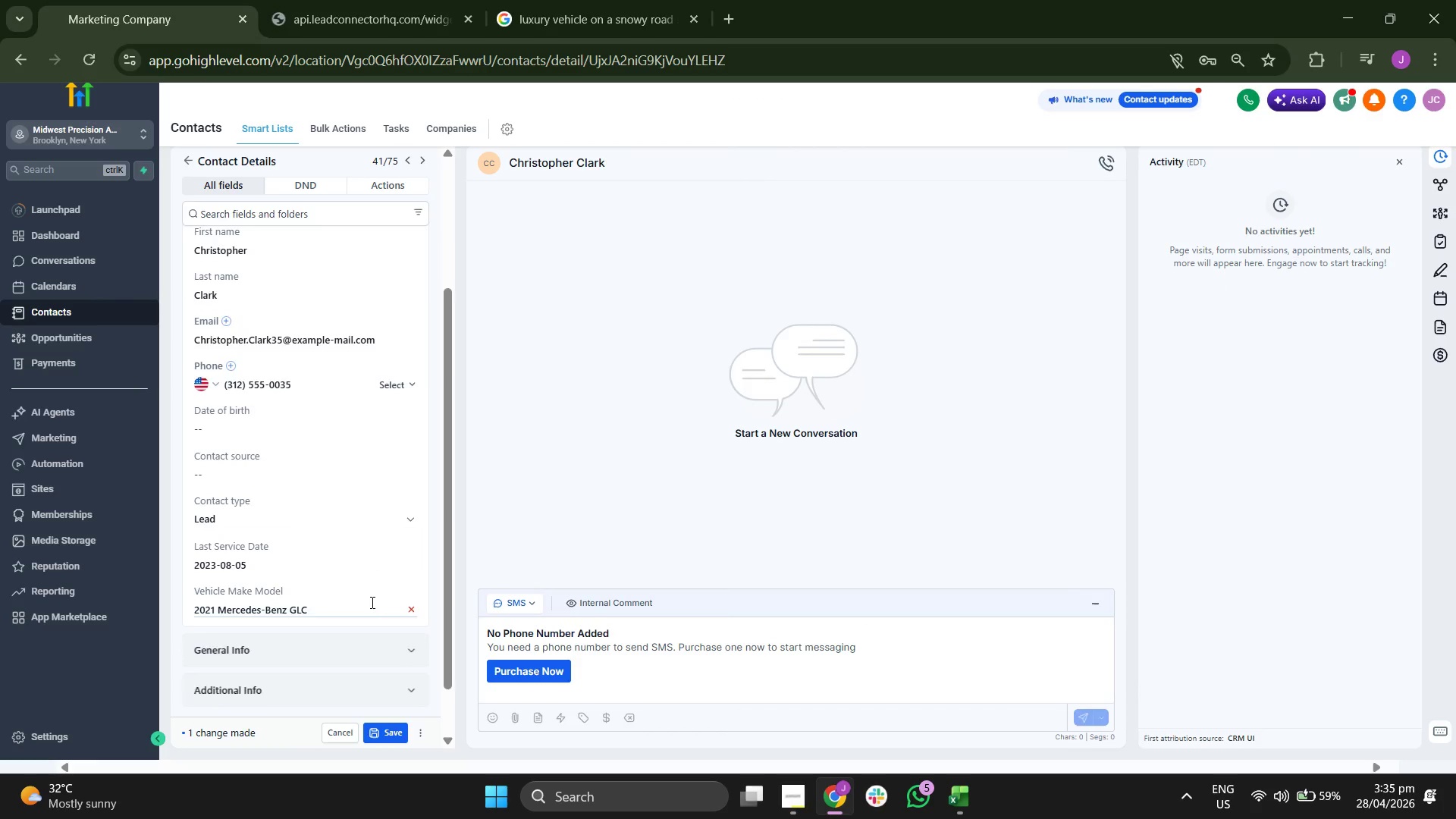 
scroll: coordinate [371, 602], scroll_direction: up, amount: 2.0
 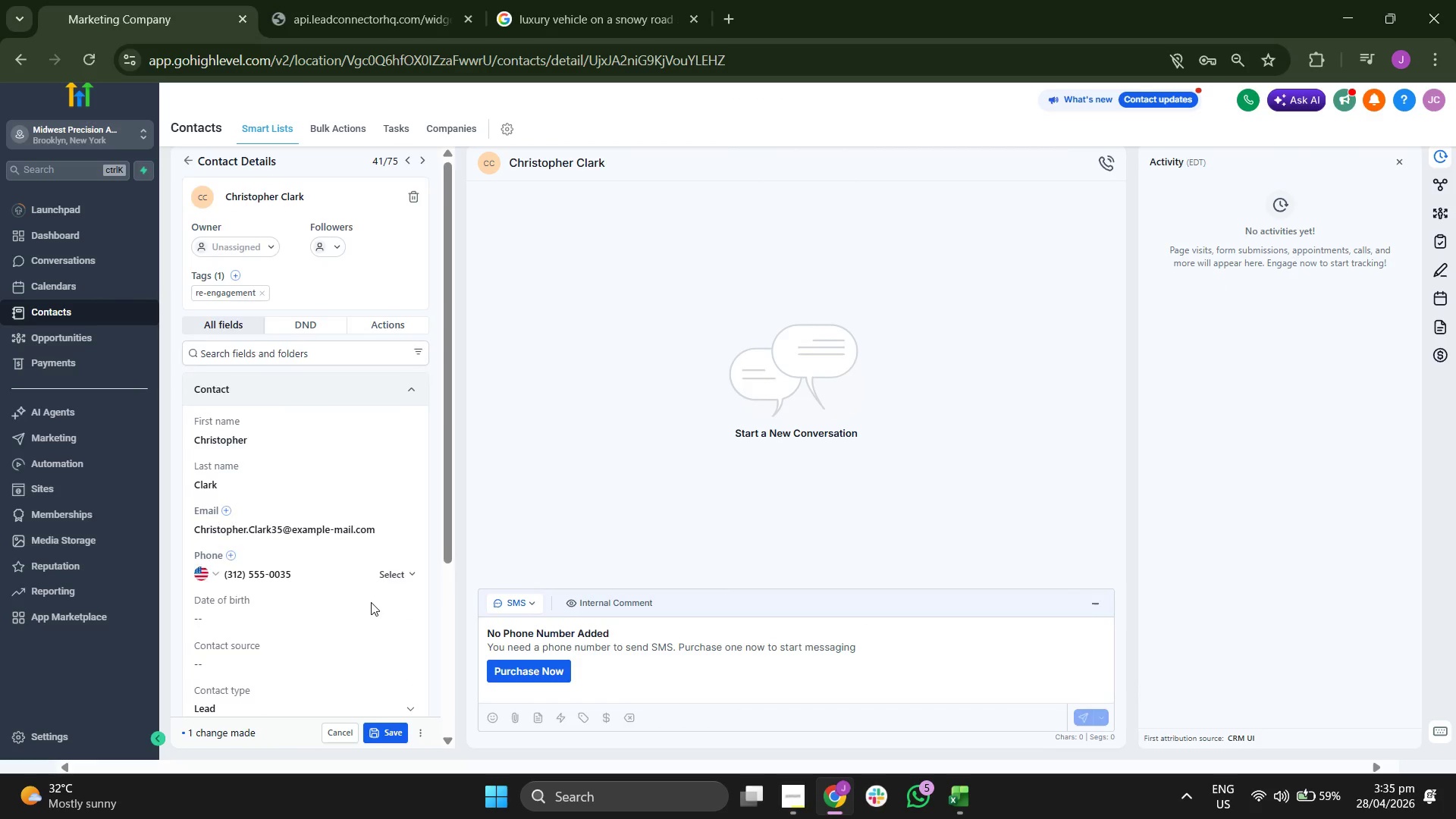 
scroll: coordinate [371, 602], scroll_direction: none, amount: 0.0
 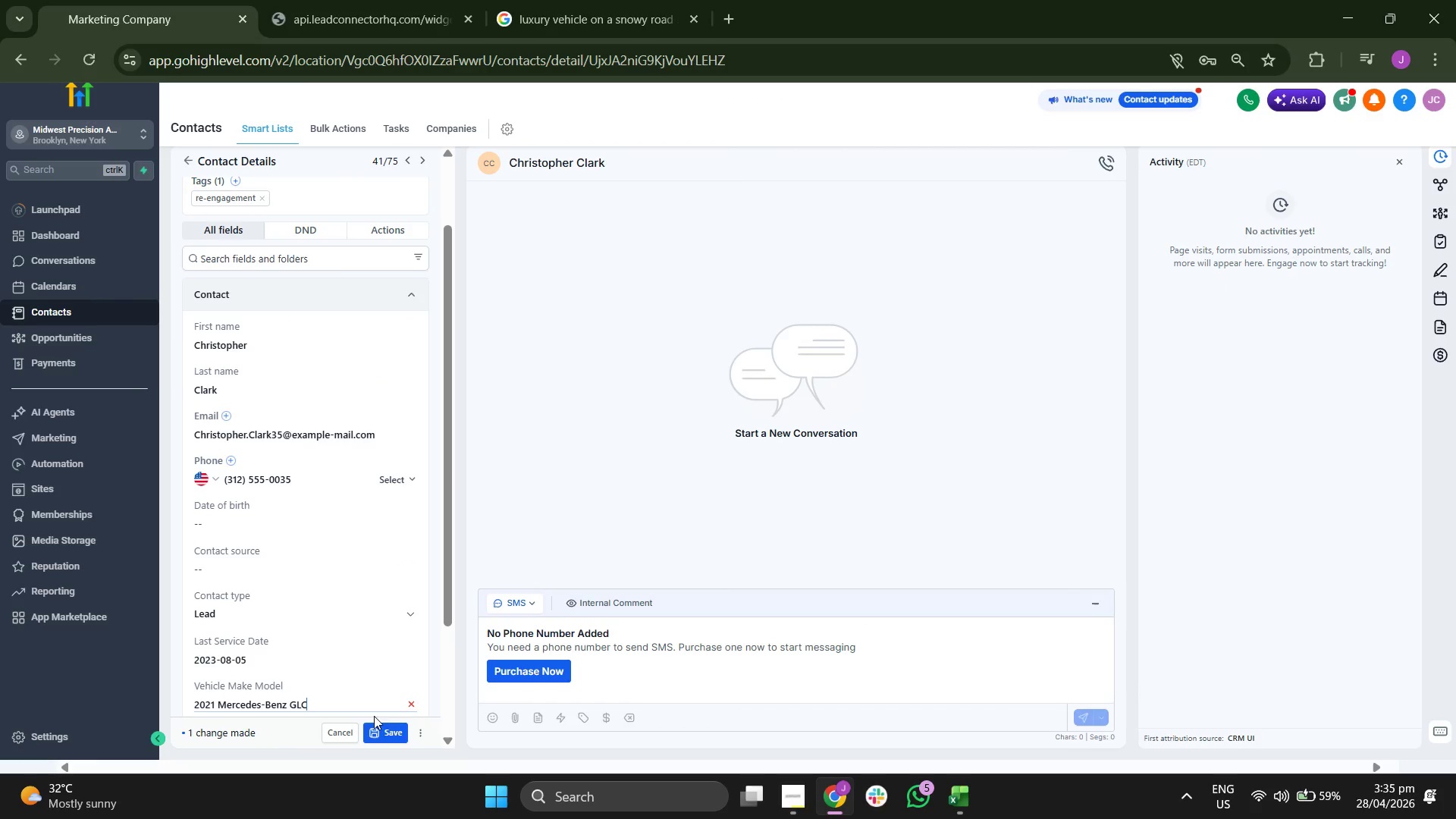 
left_click([380, 726])
 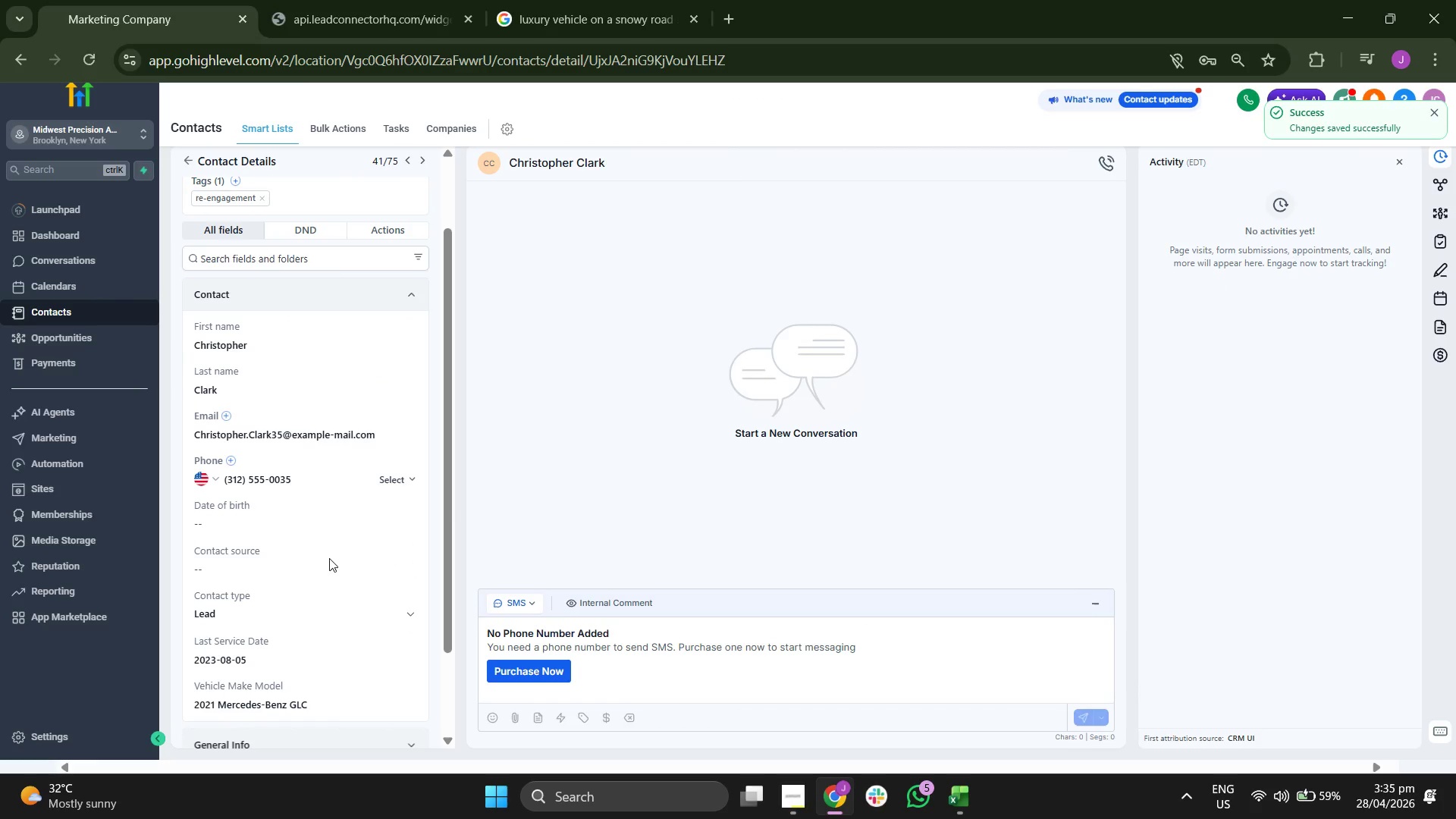 
scroll: coordinate [322, 513], scroll_direction: none, amount: 0.0
 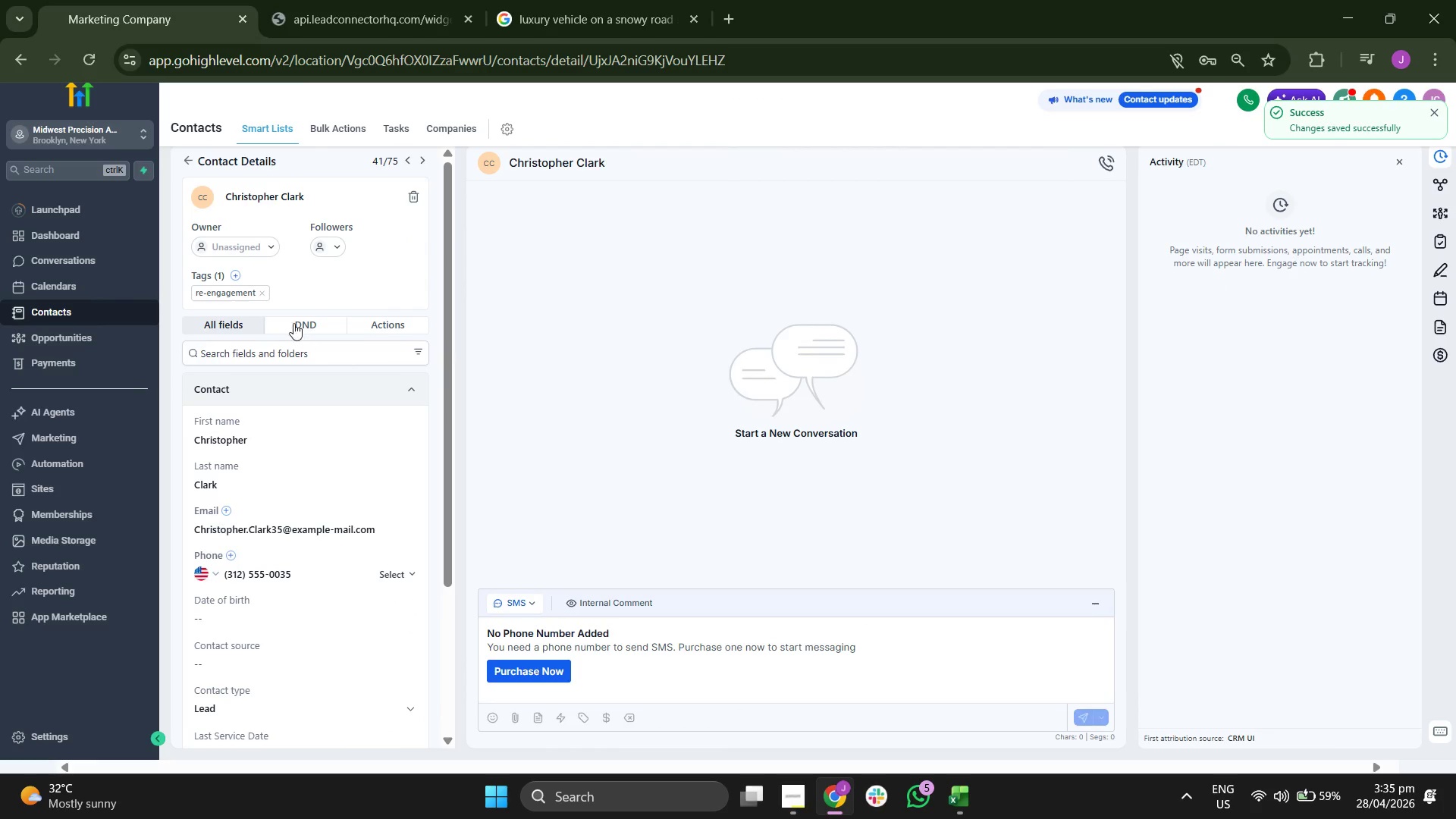 
scroll: coordinate [290, 314], scroll_direction: up, amount: 2.0
 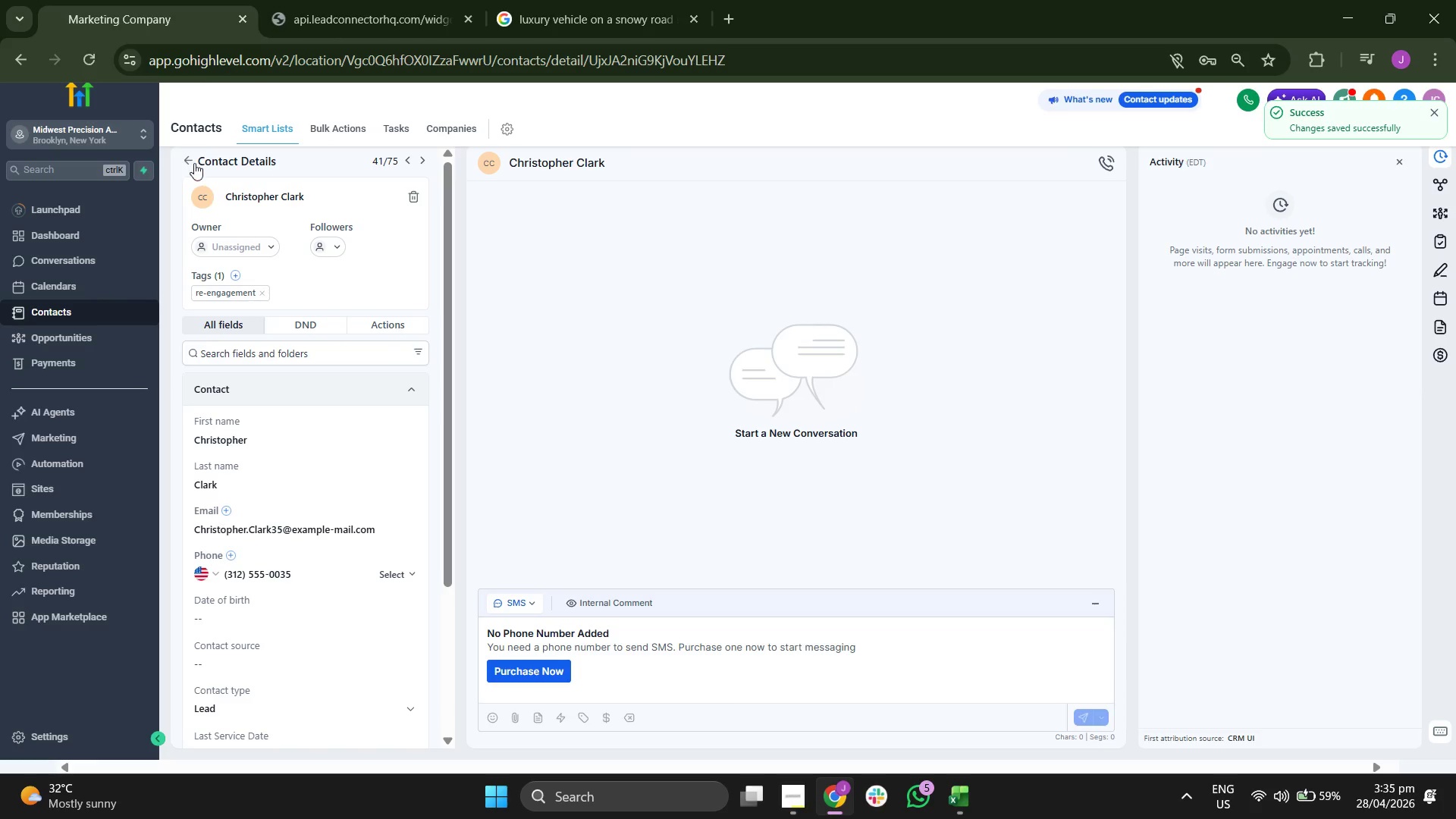 
left_click([189, 159])
 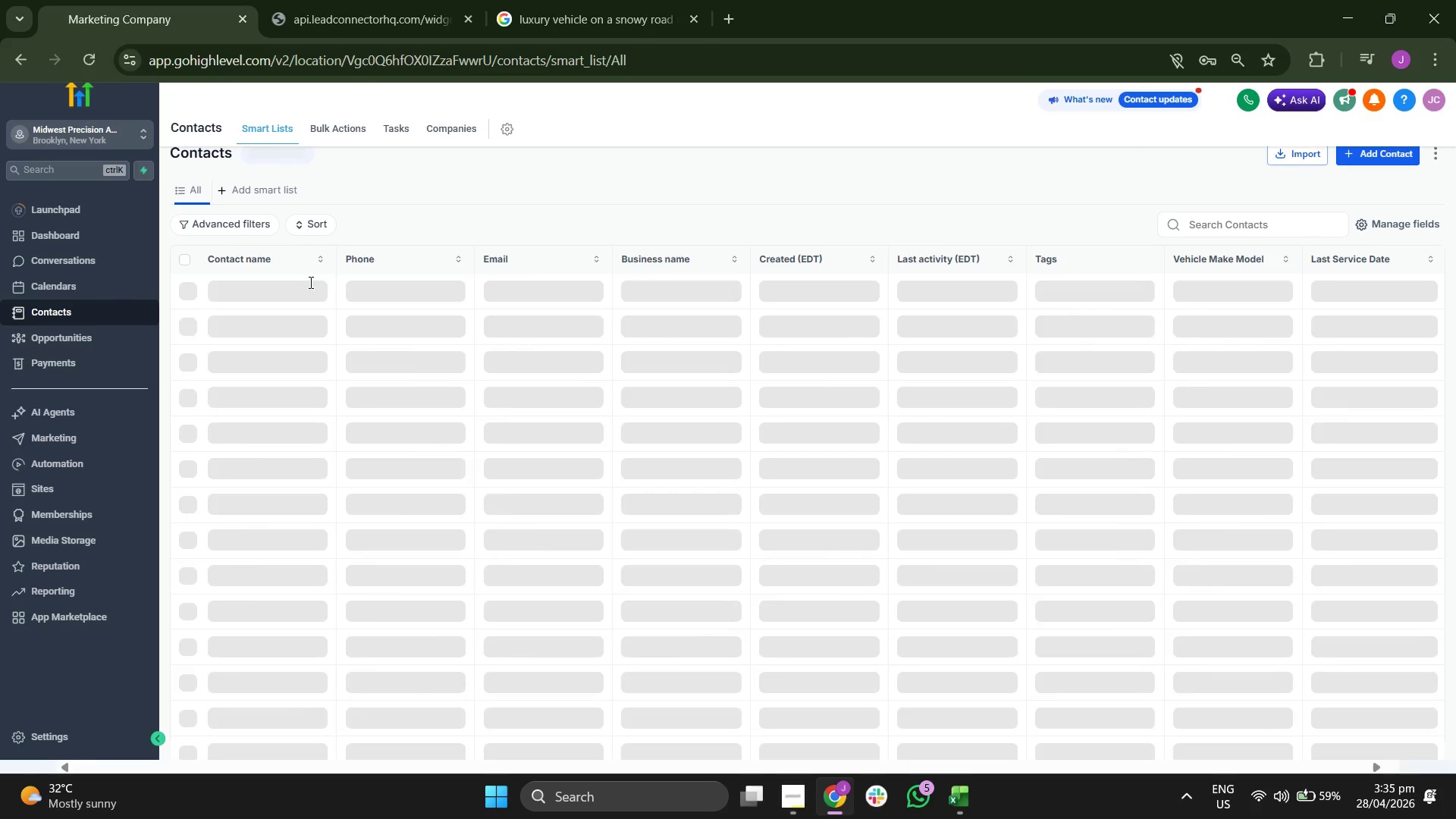 
scroll: coordinate [616, 435], scroll_direction: down, amount: 6.0
 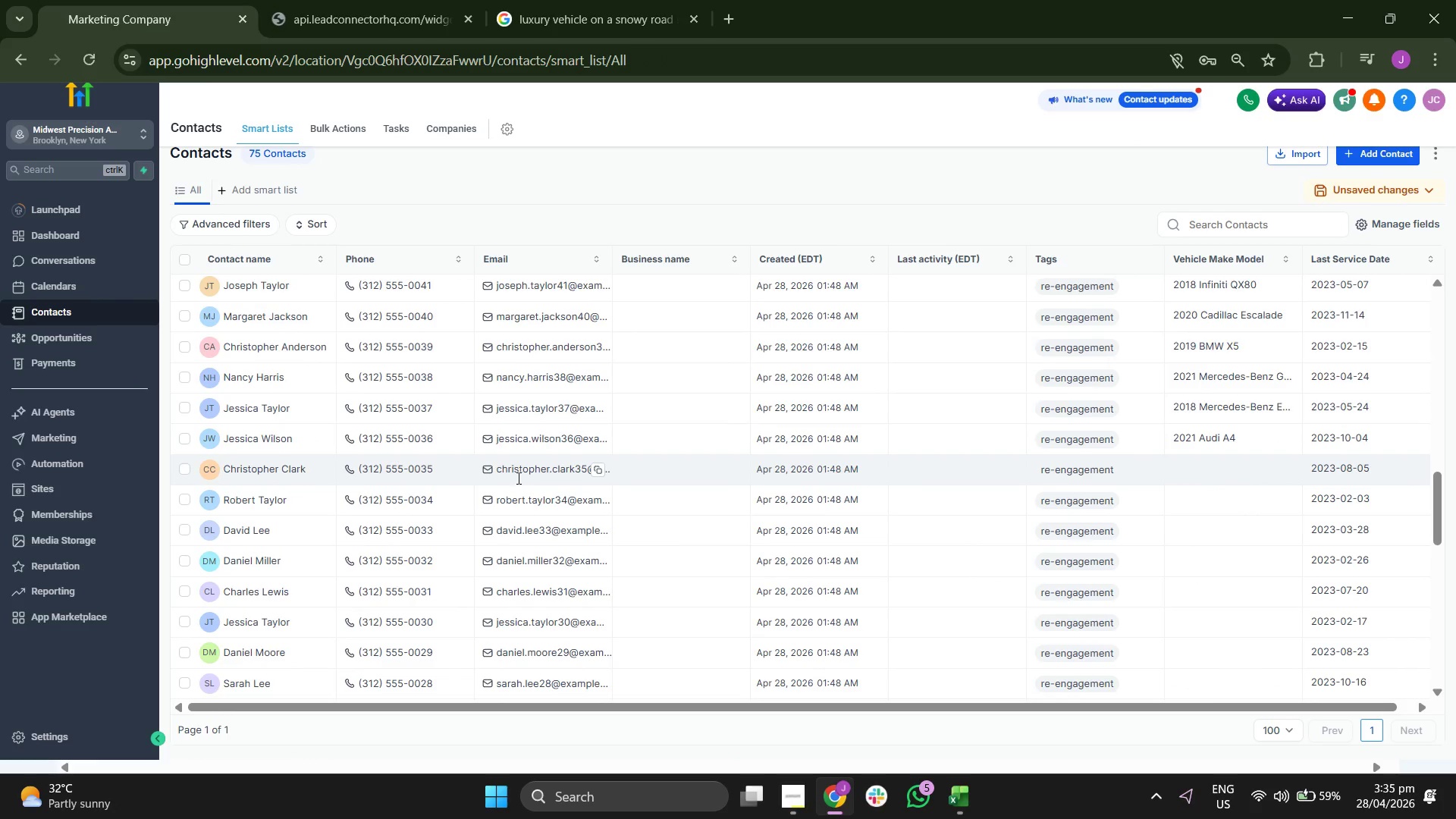 
left_click([270, 504])
 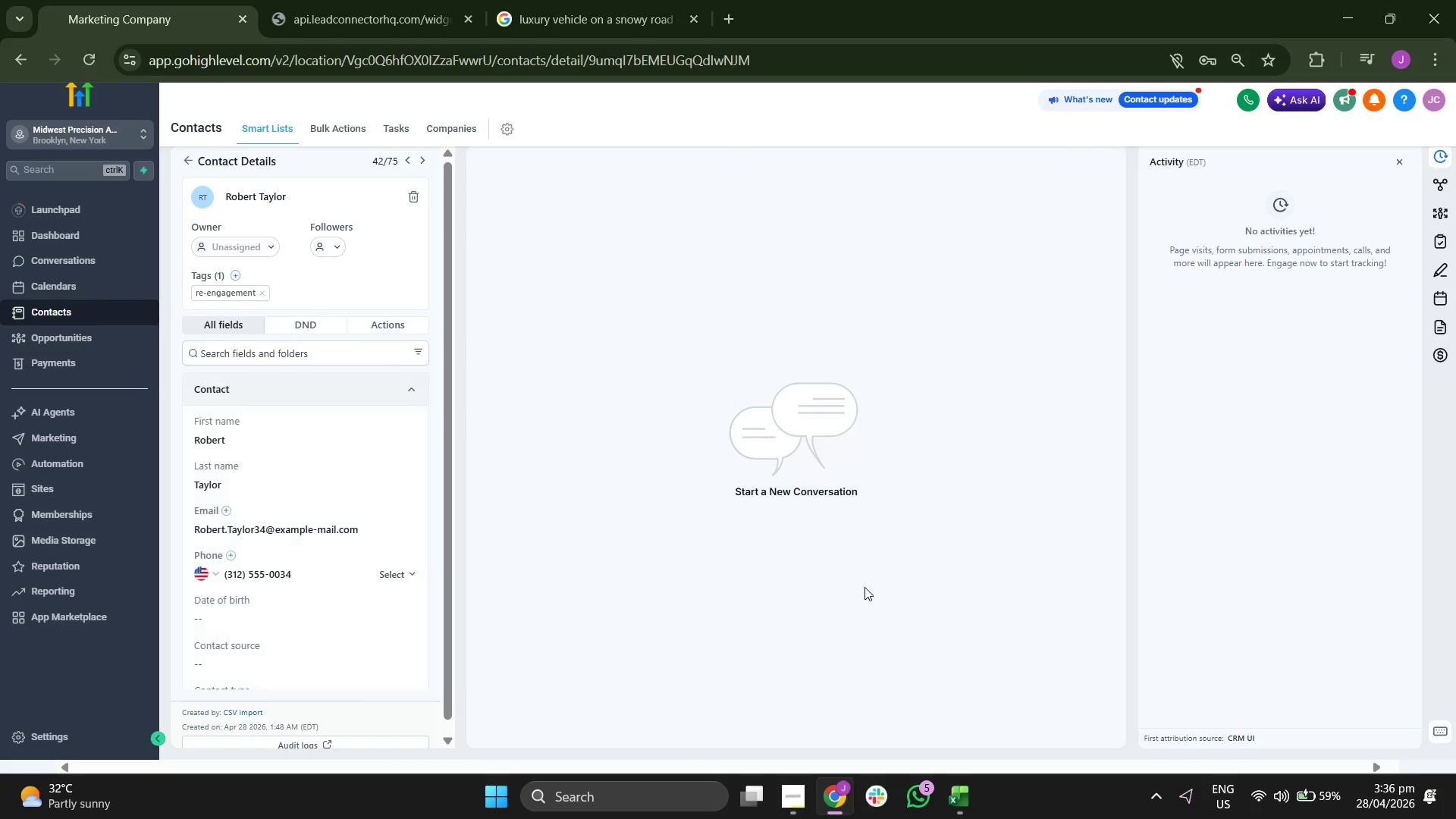 
scroll: coordinate [359, 522], scroll_direction: down, amount: 2.0
 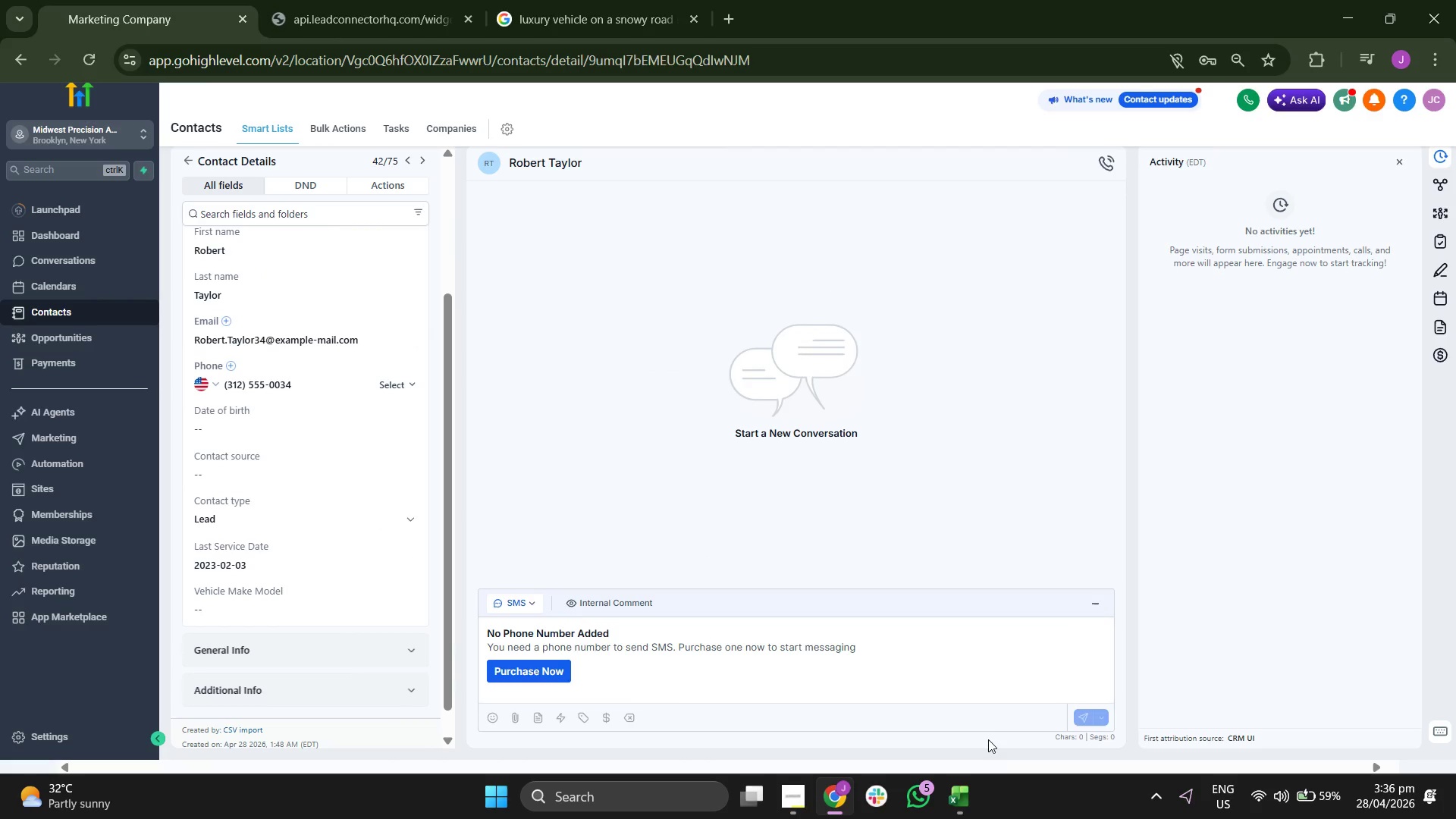 
left_click([963, 792])
 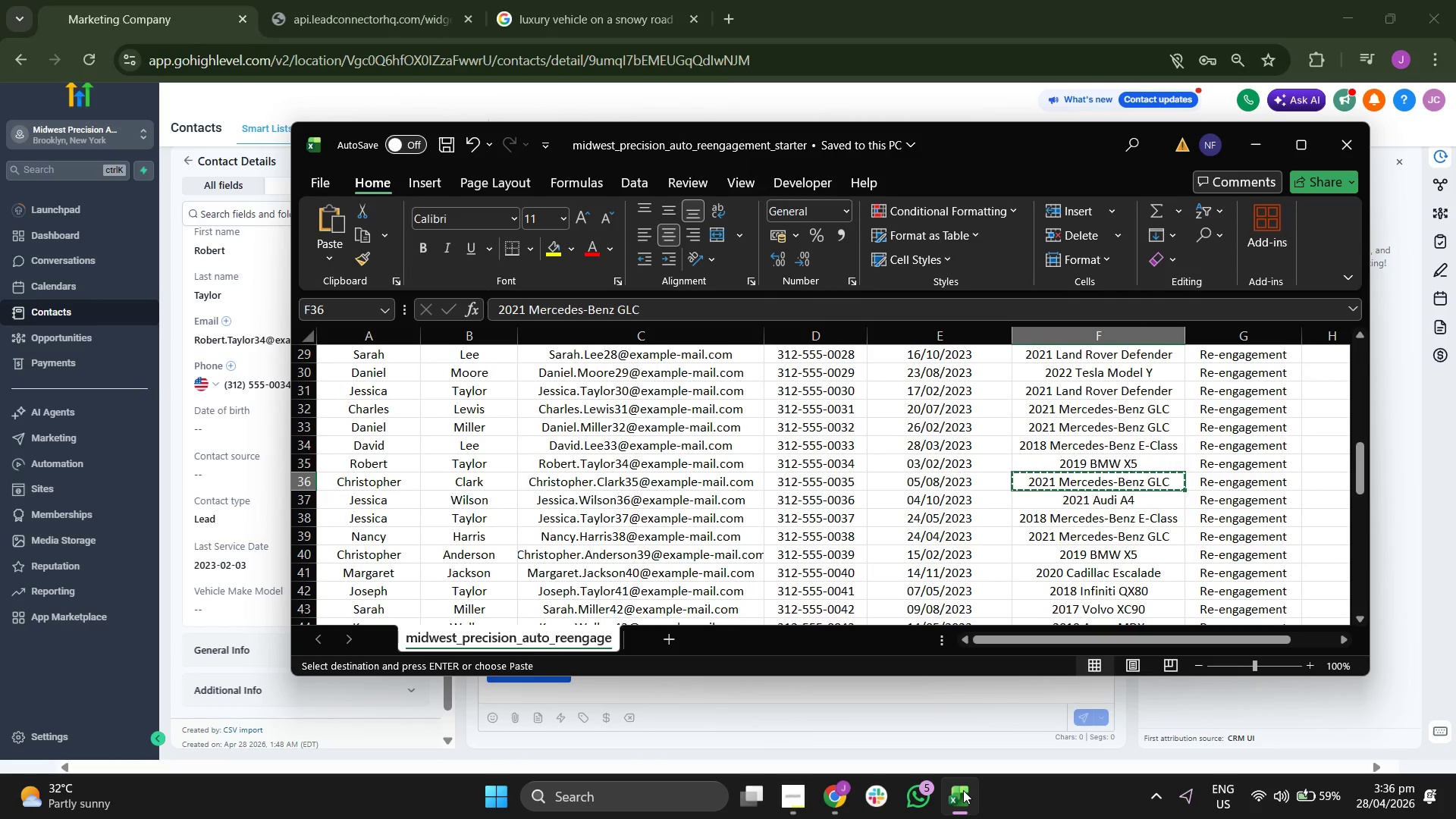 
key(ArrowUp)
 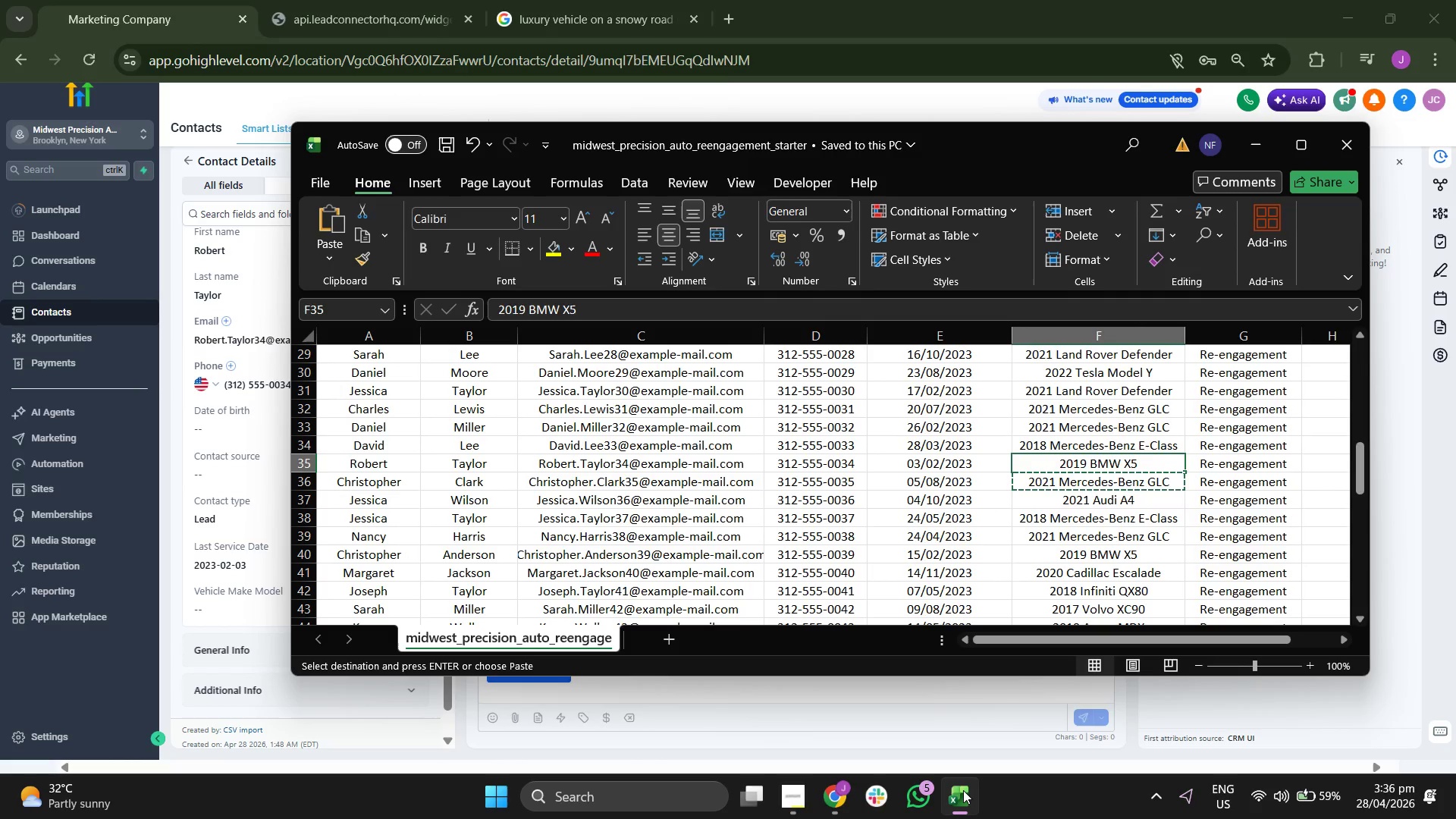 
key(Control+C)
 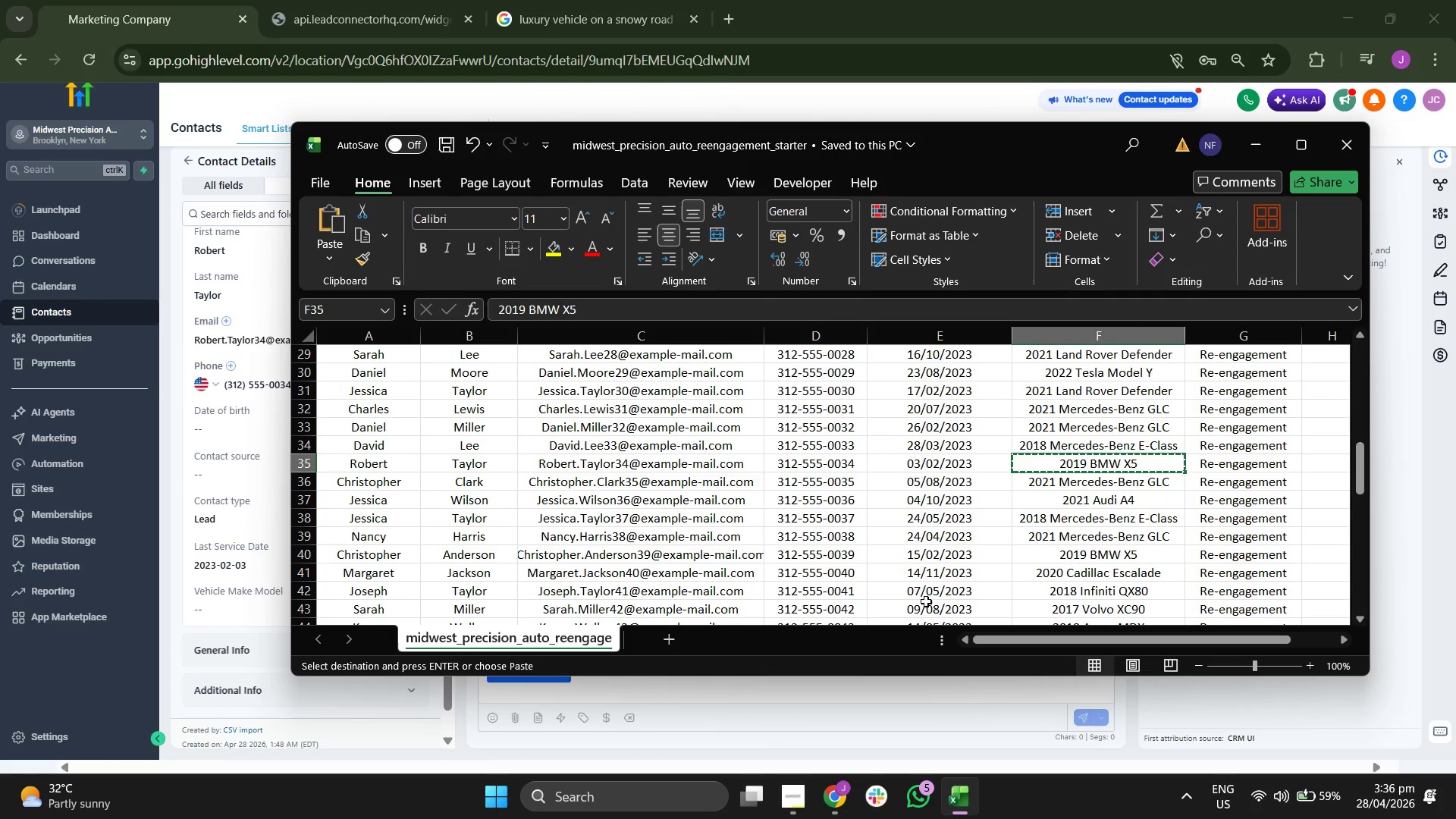 
scroll: coordinate [726, 480], scroll_direction: none, amount: 0.0
 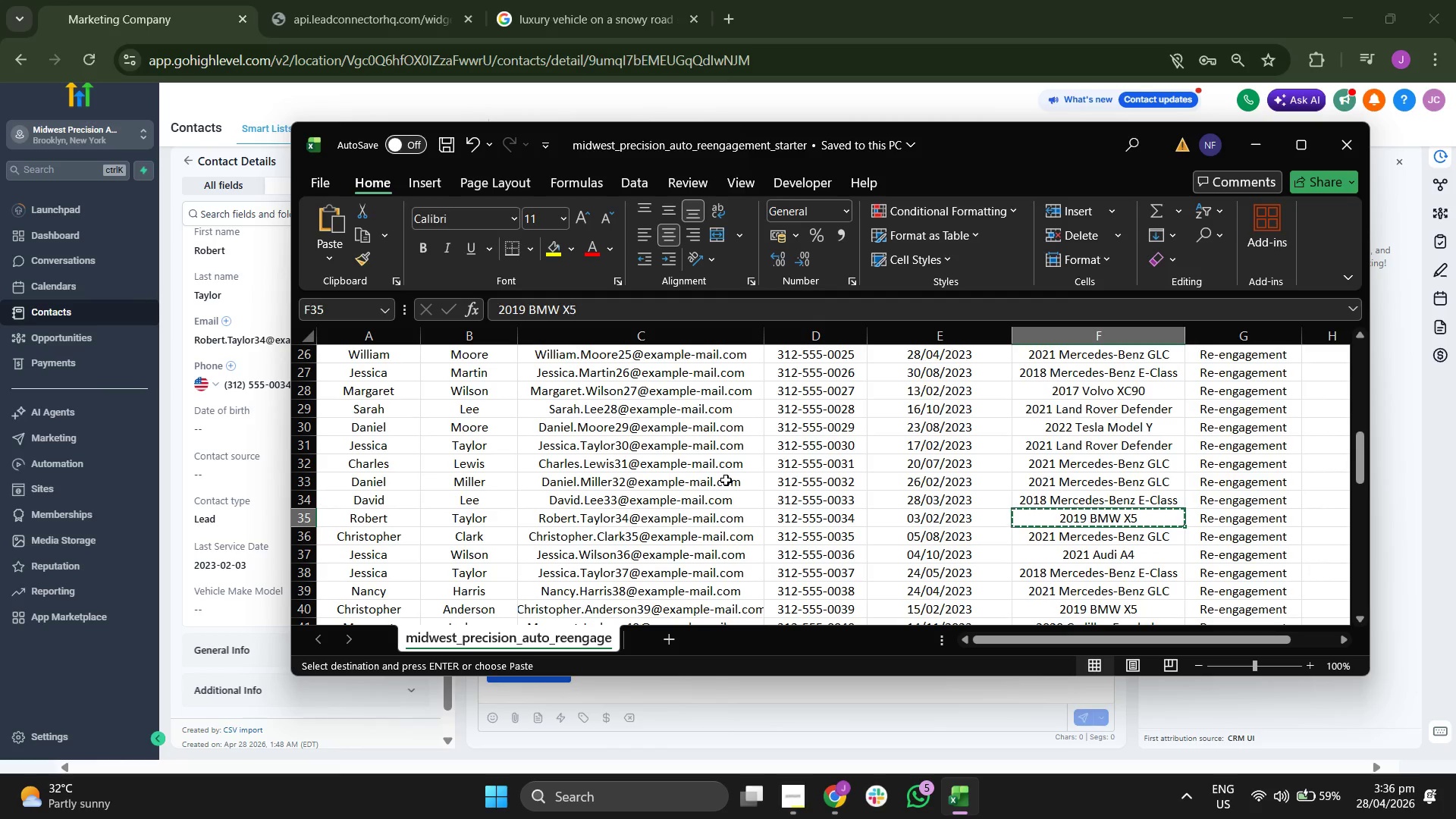 
scroll: coordinate [726, 480], scroll_direction: up, amount: 1.0
 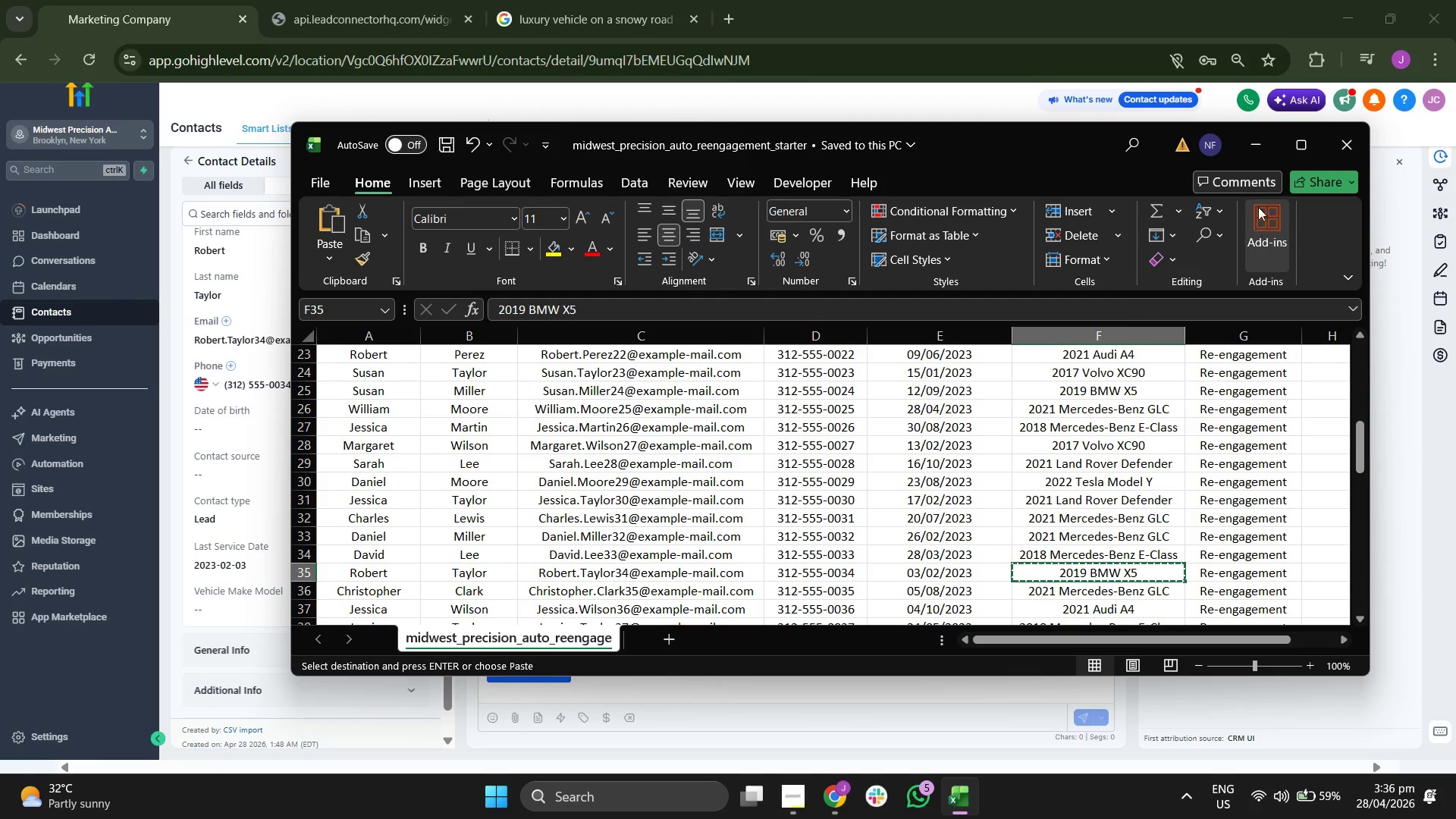 
left_click([1263, 149])
 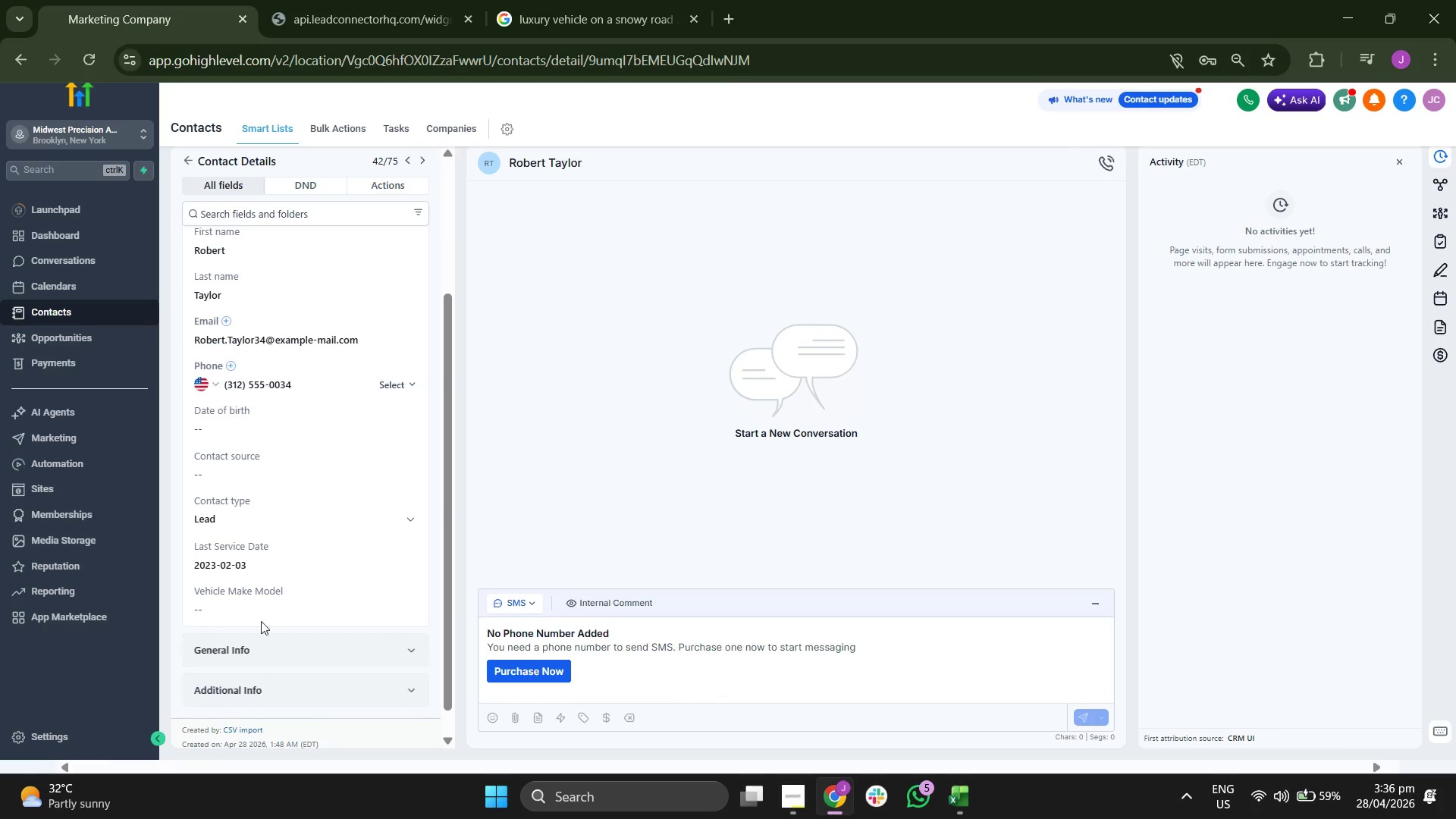 
left_click([347, 611])
 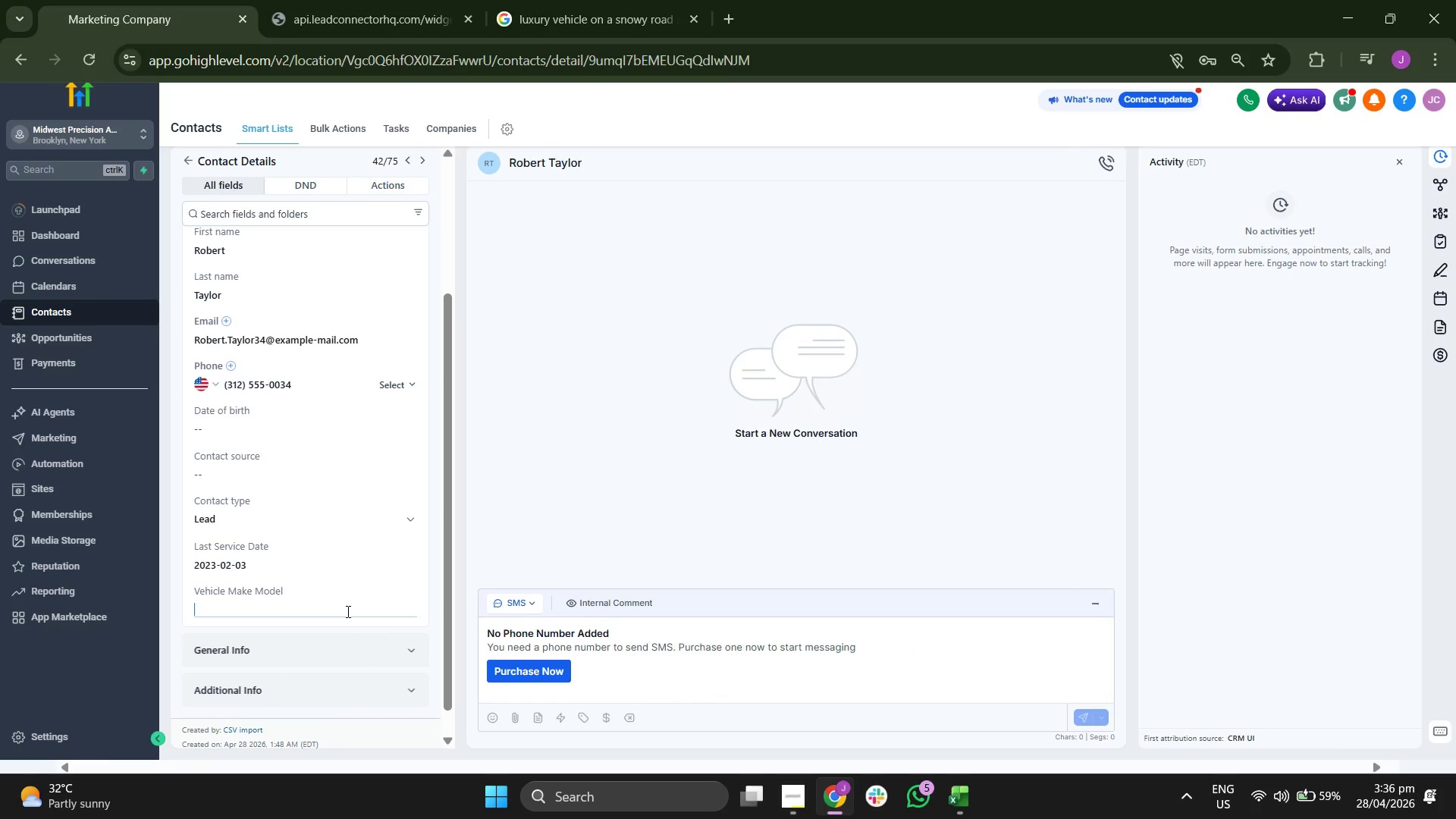 
key(Control+V)
 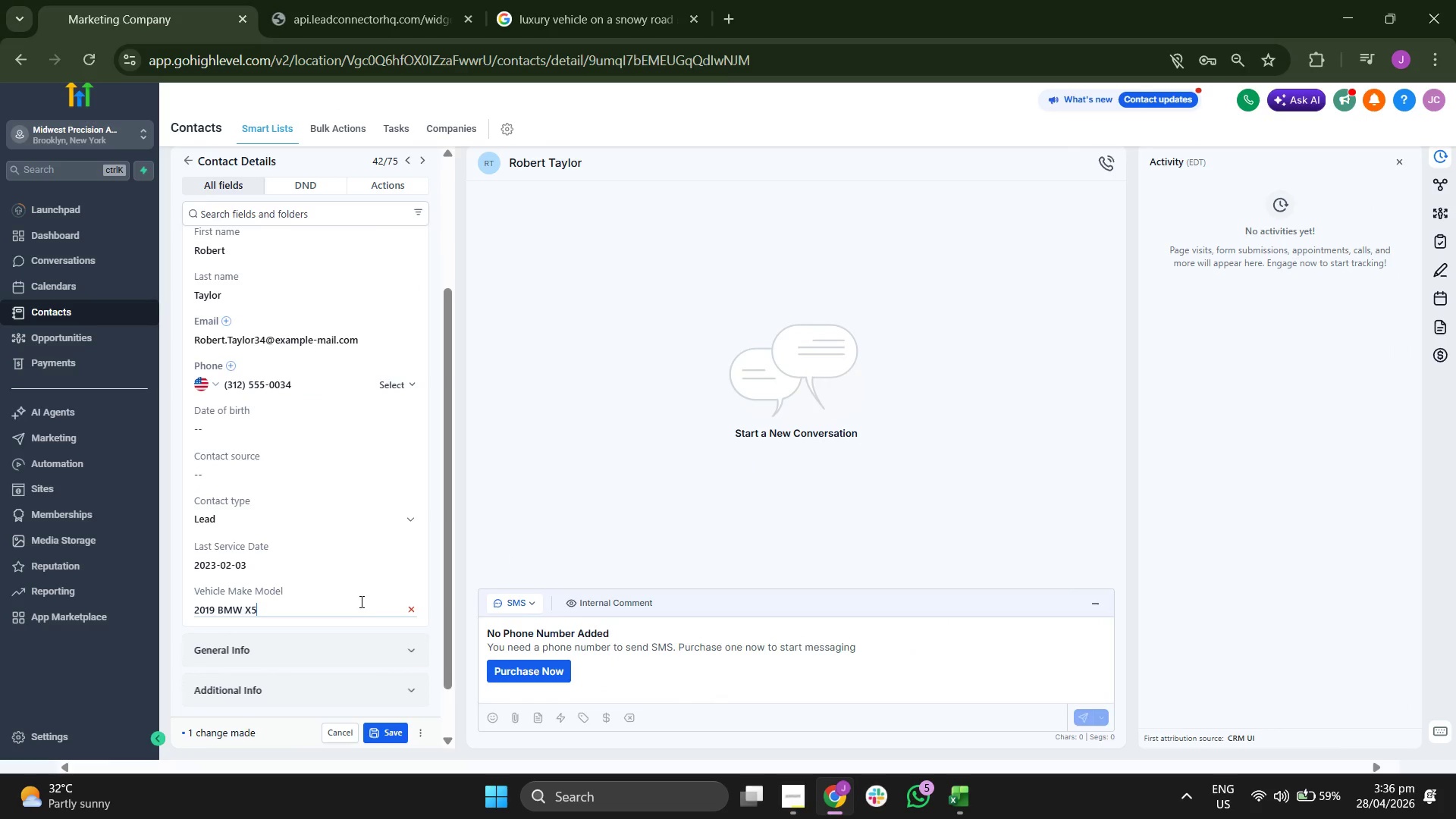 
scroll: coordinate [362, 599], scroll_direction: up, amount: 3.0
 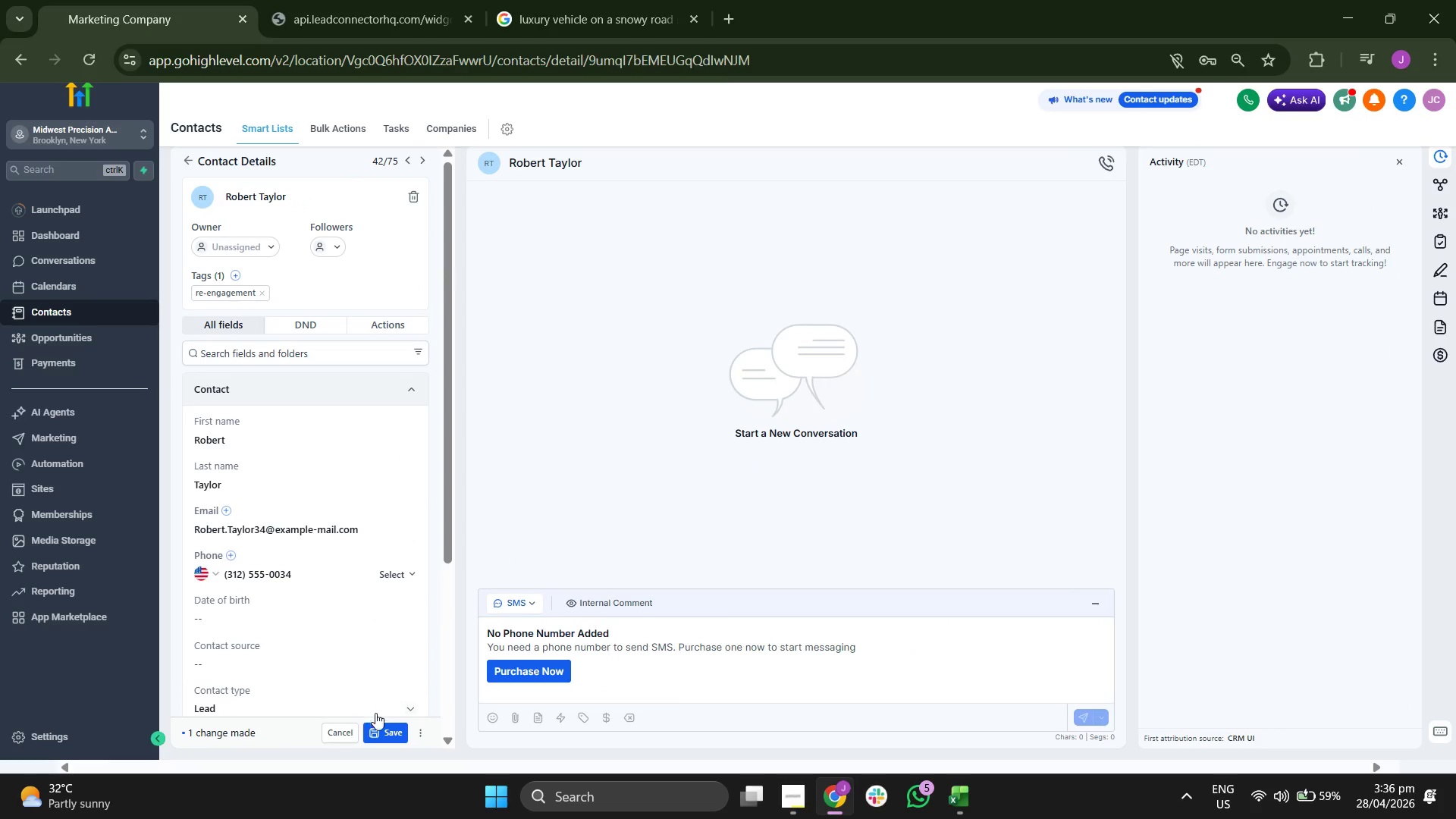 
left_click([392, 731])
 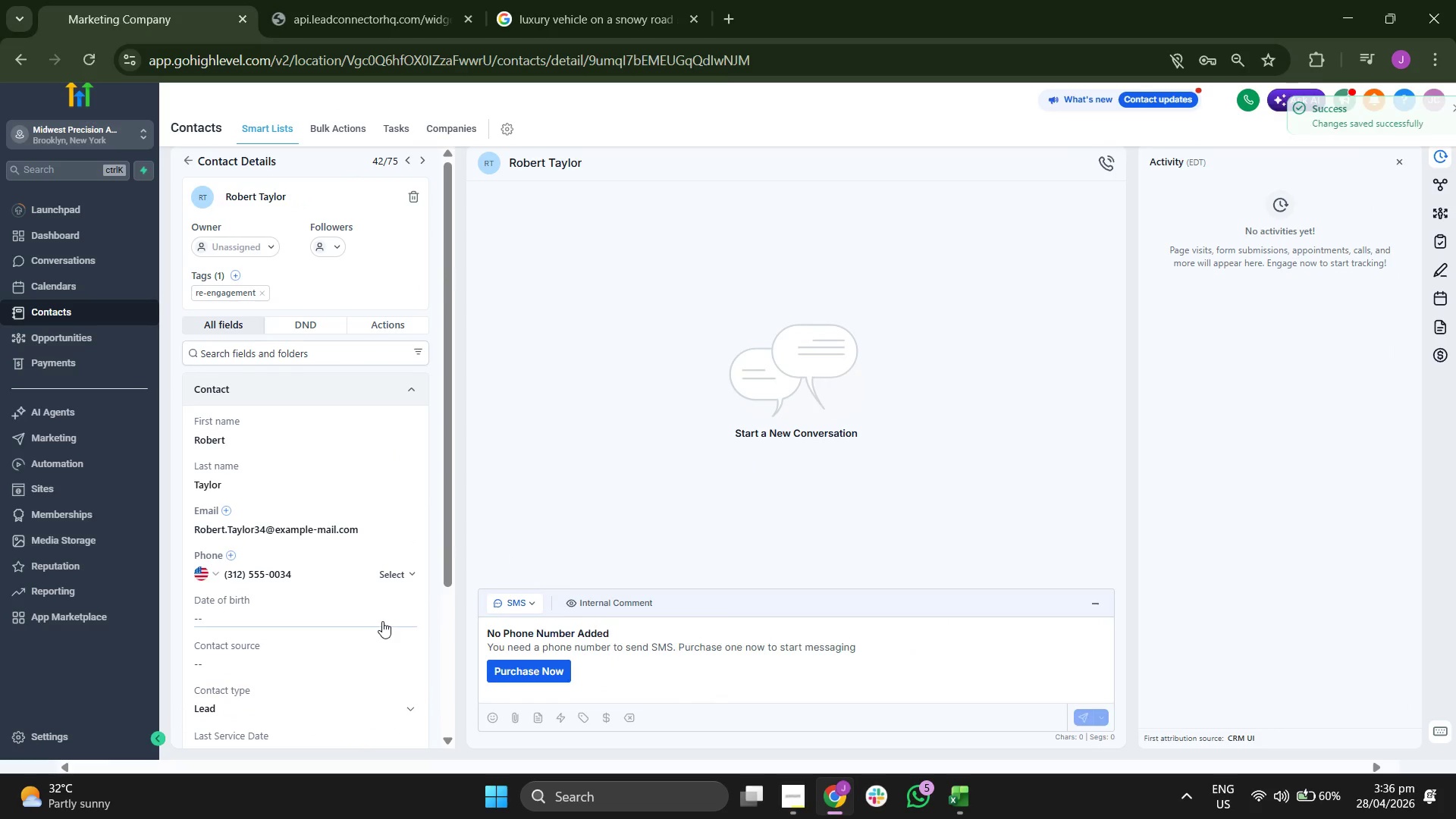 
scroll: coordinate [382, 621], scroll_direction: none, amount: 0.0
 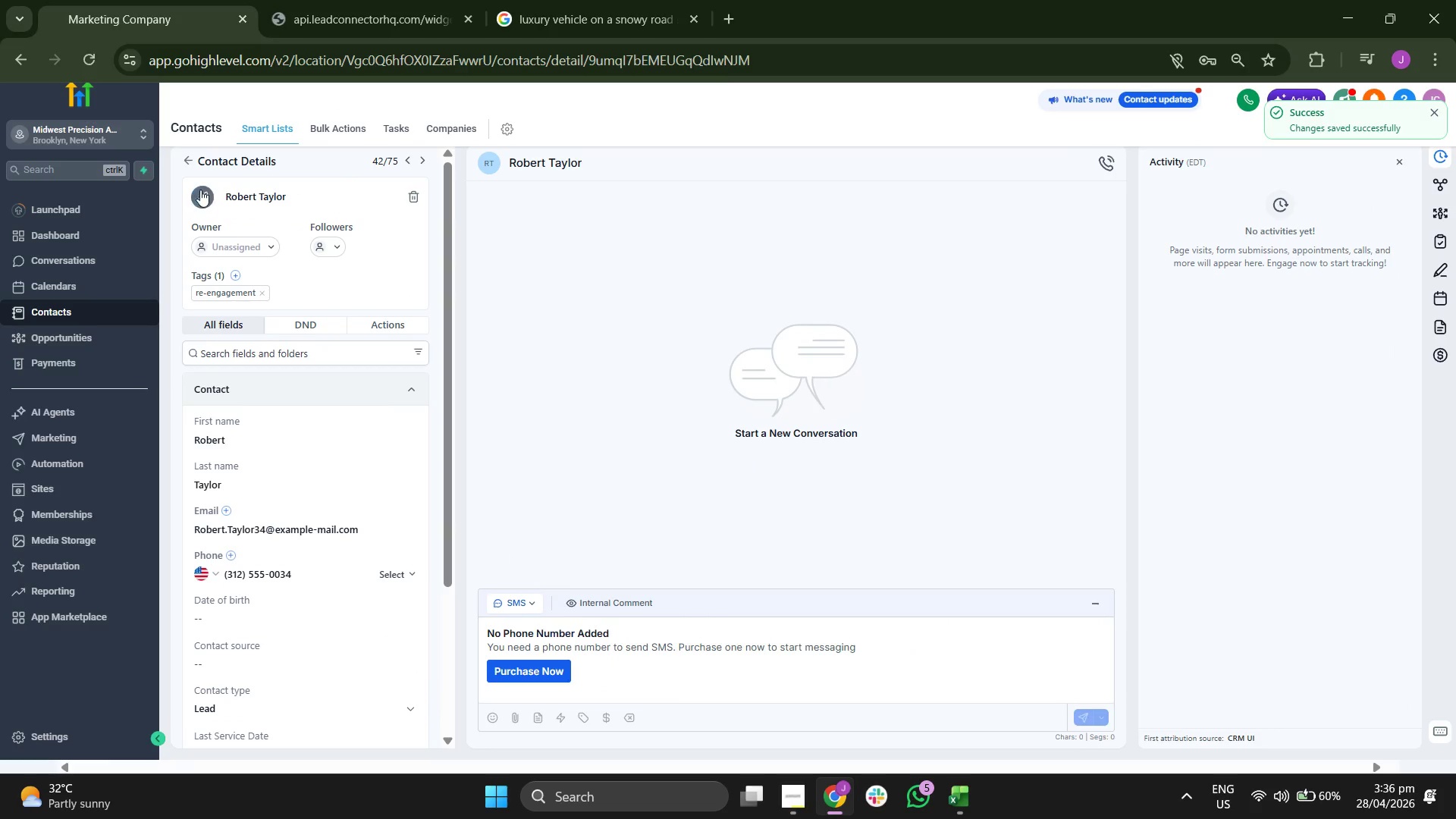 
left_click([189, 163])
 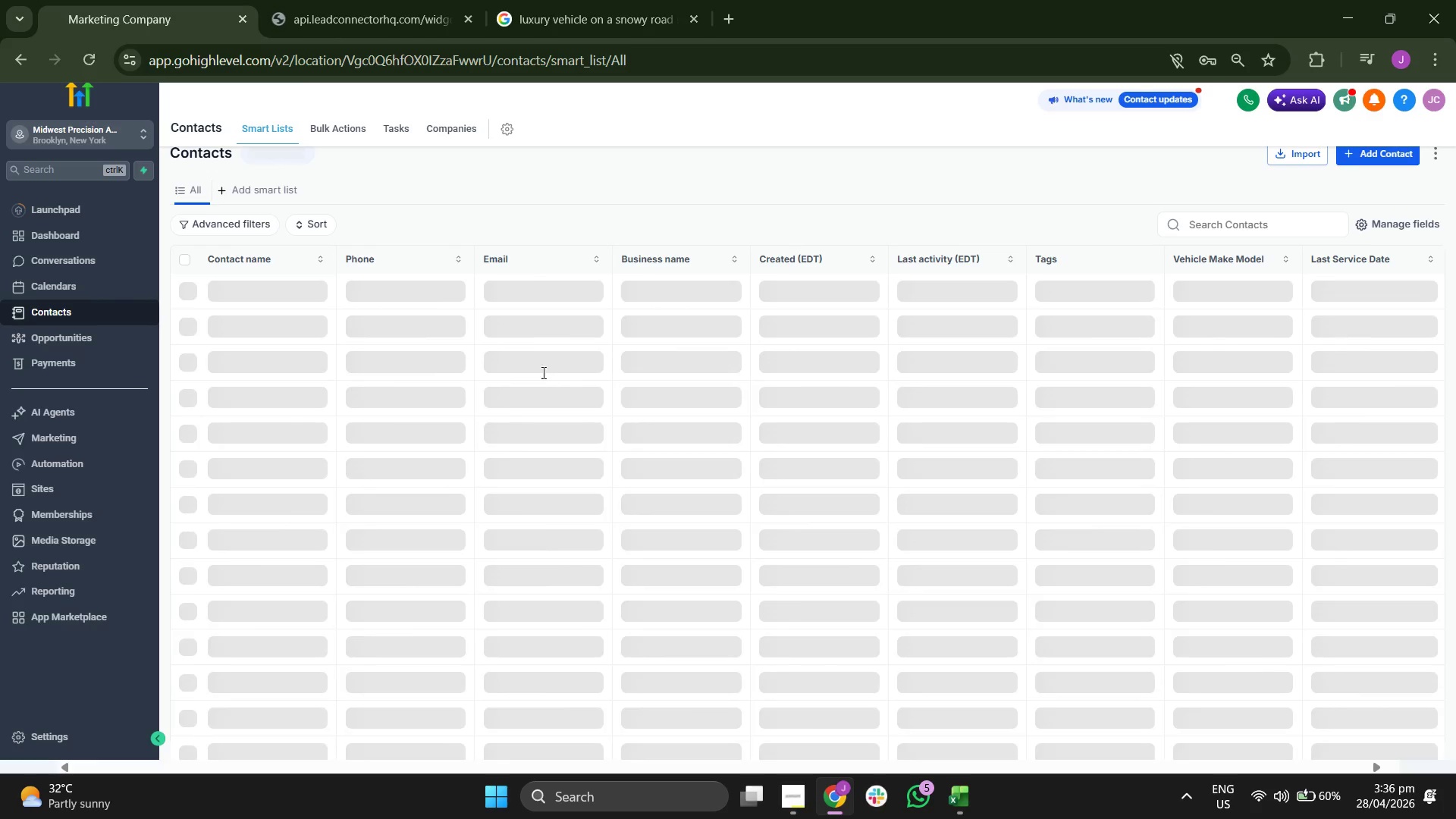 
scroll: coordinate [542, 372], scroll_direction: down, amount: 11.0
 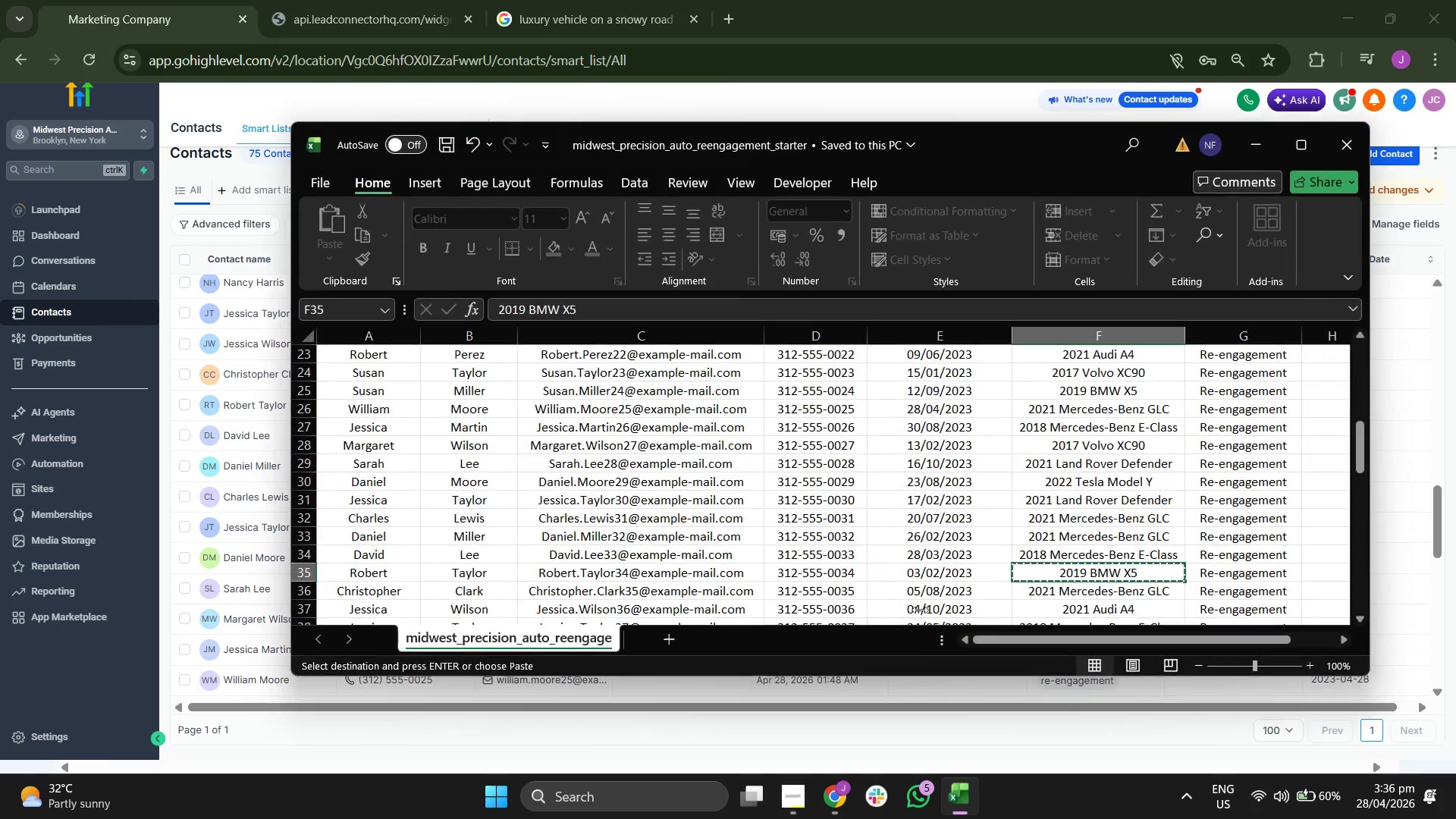 
wait(5.68)
 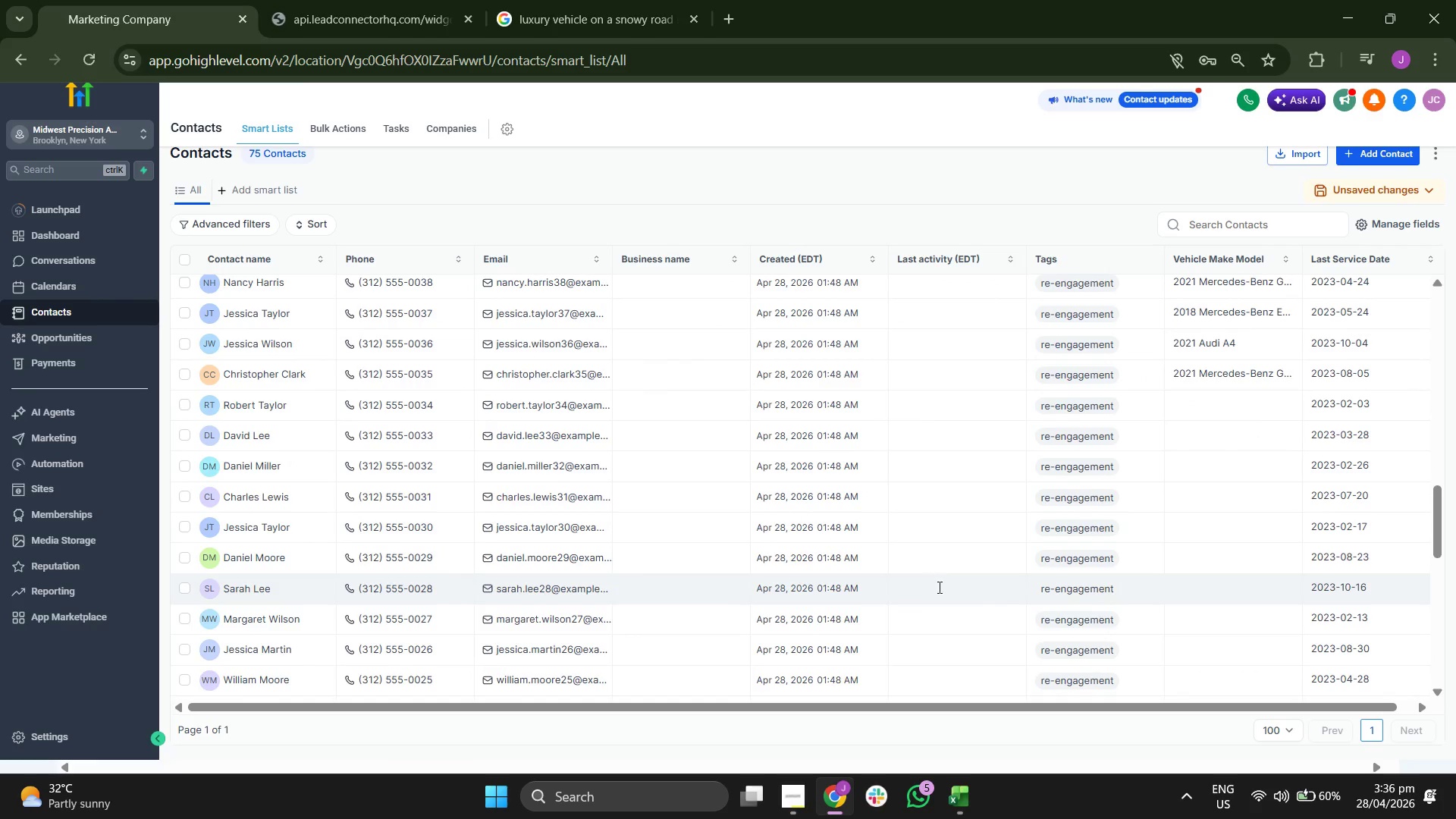 
key(ArrowUp)
 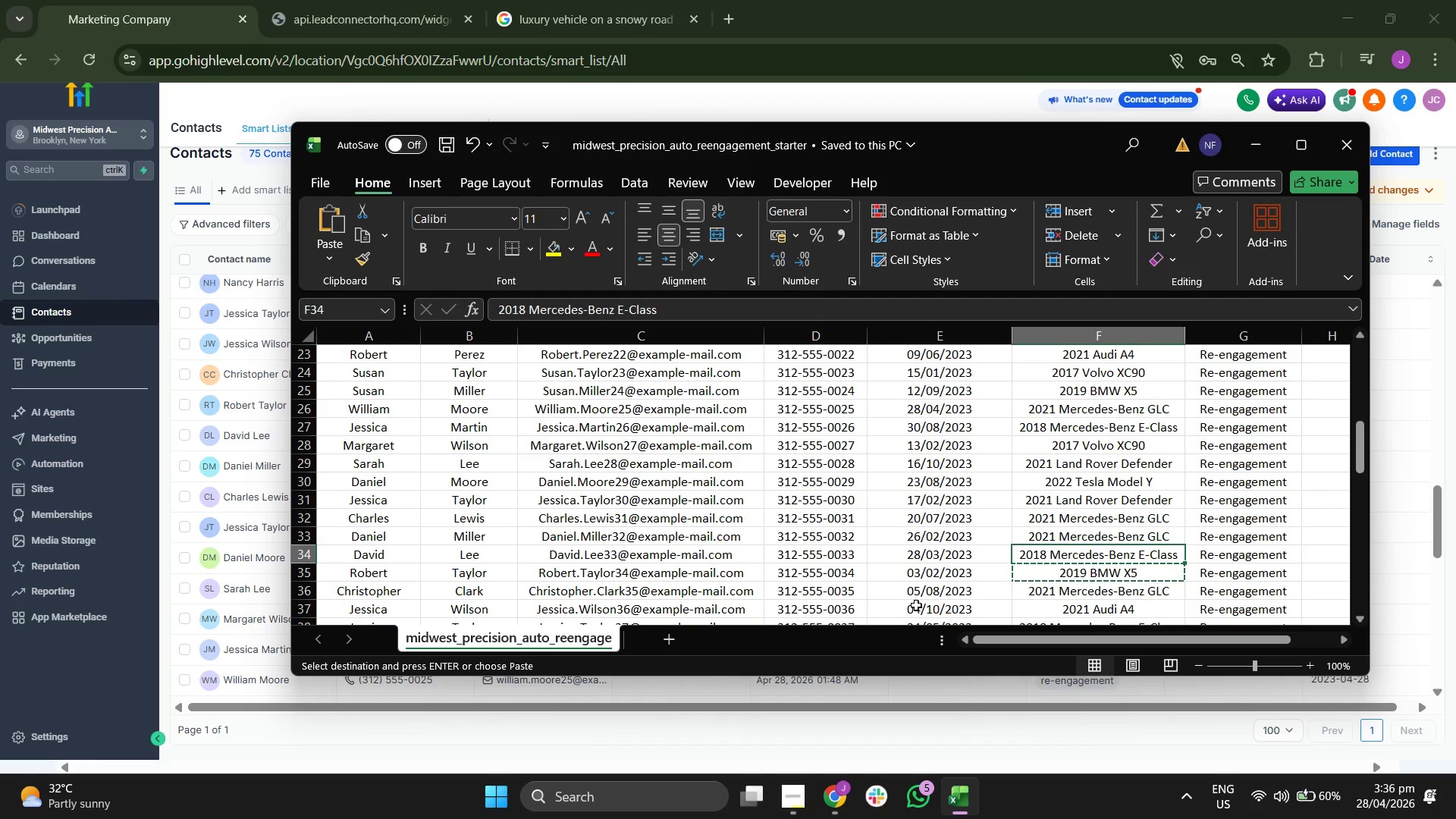 
key(Control+C)
 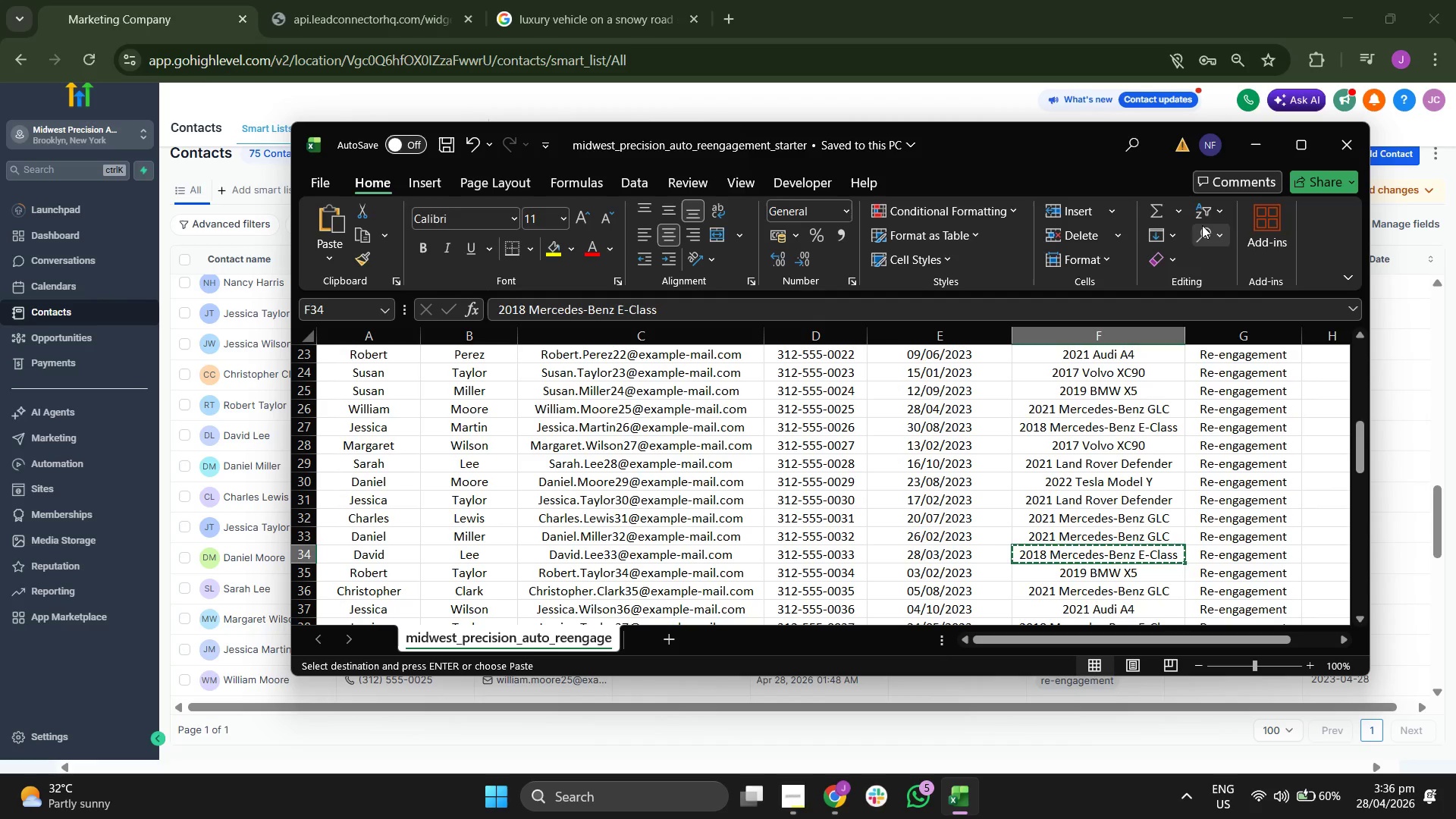 
left_click([1252, 147])
 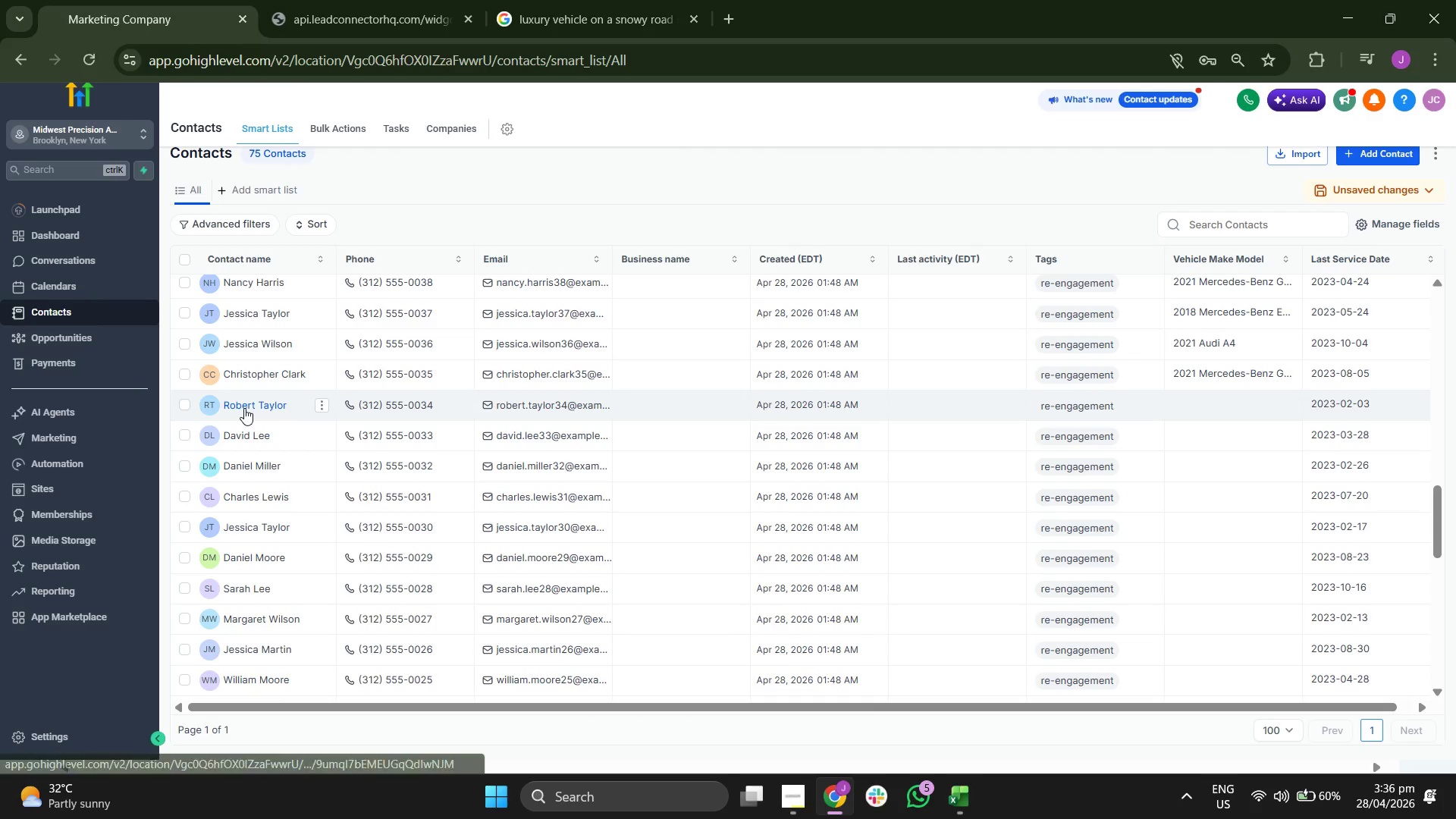 
left_click([246, 439])
 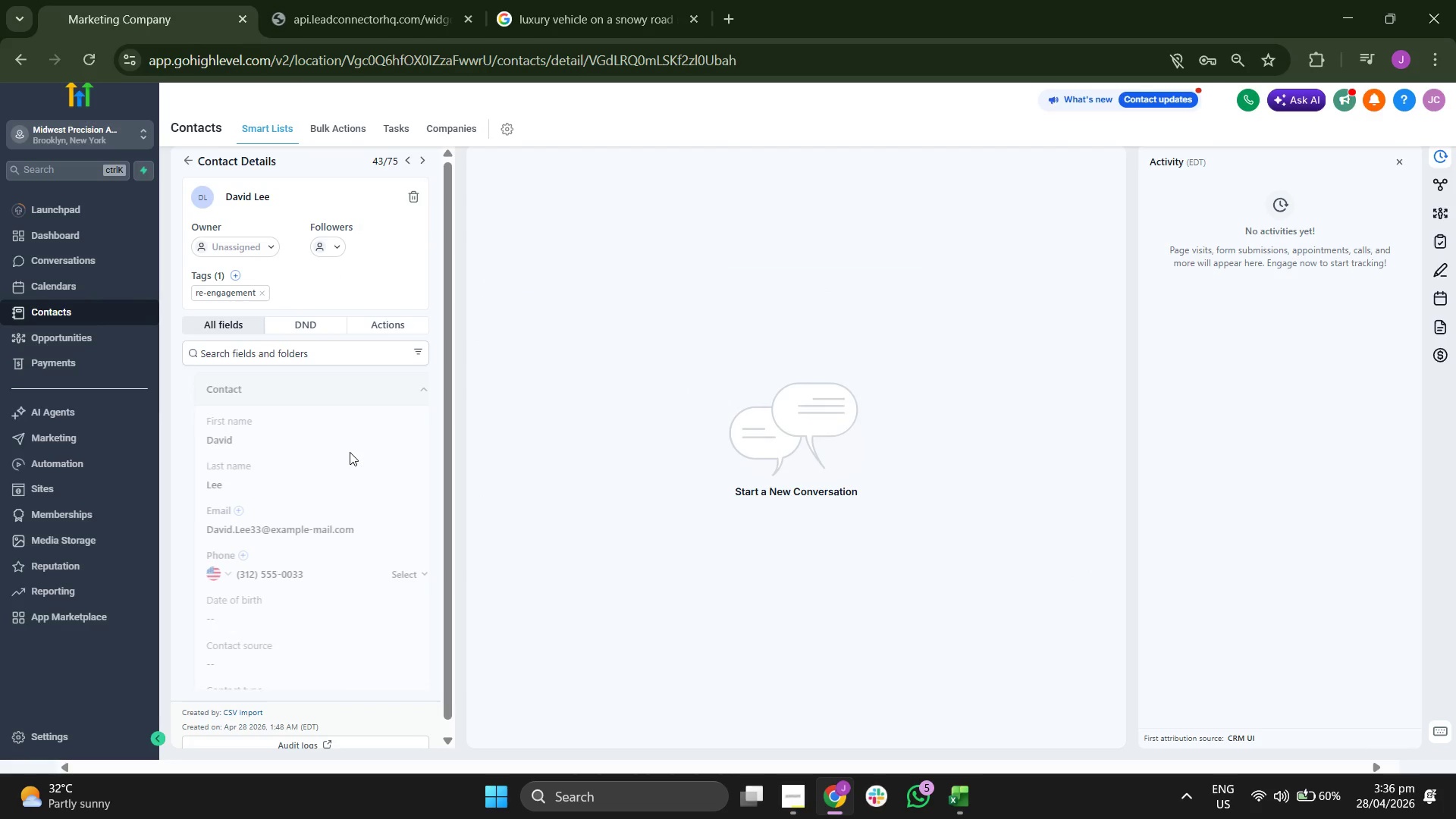 
scroll: coordinate [350, 449], scroll_direction: down, amount: 3.0
 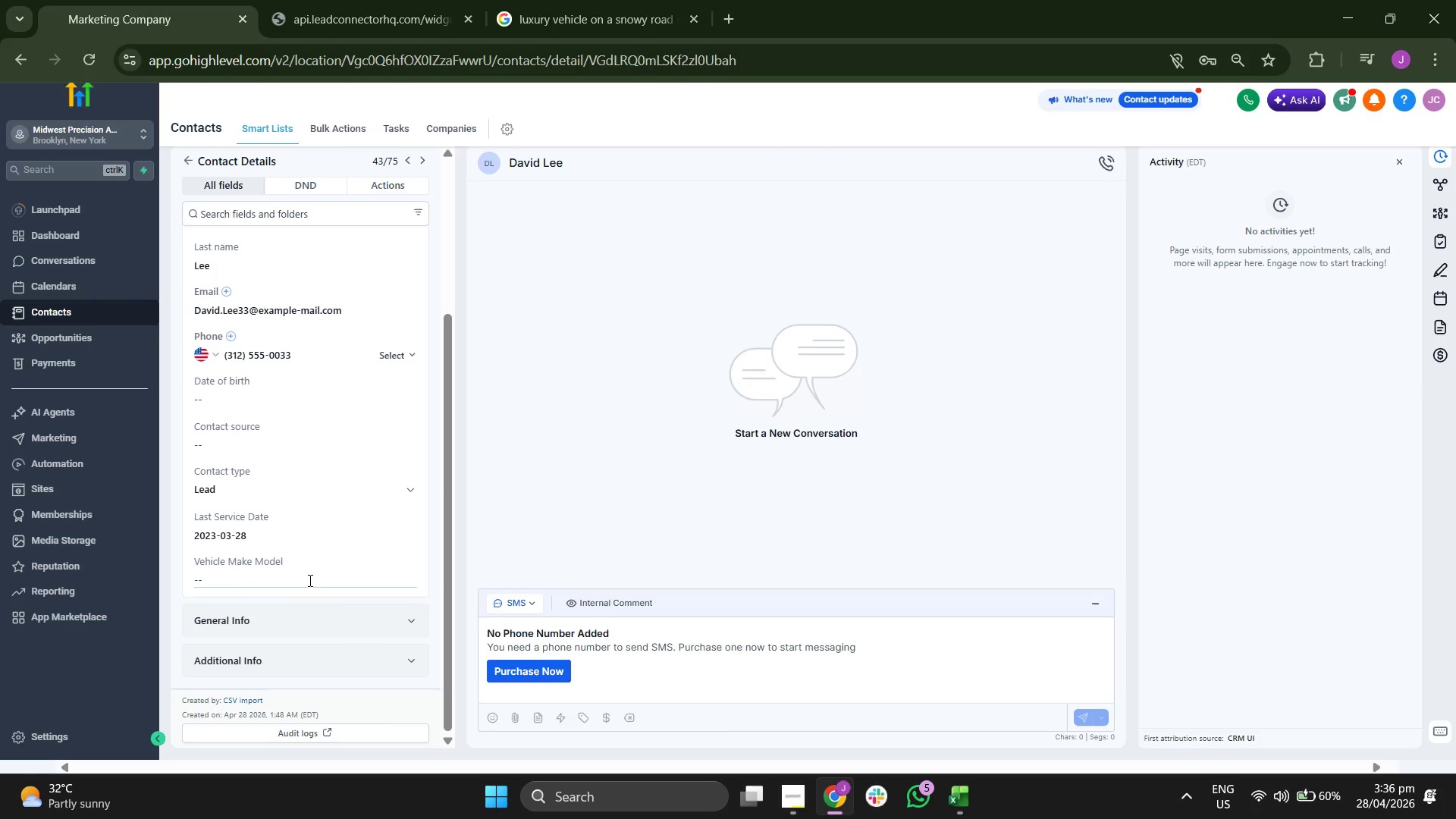 
left_click([309, 583])
 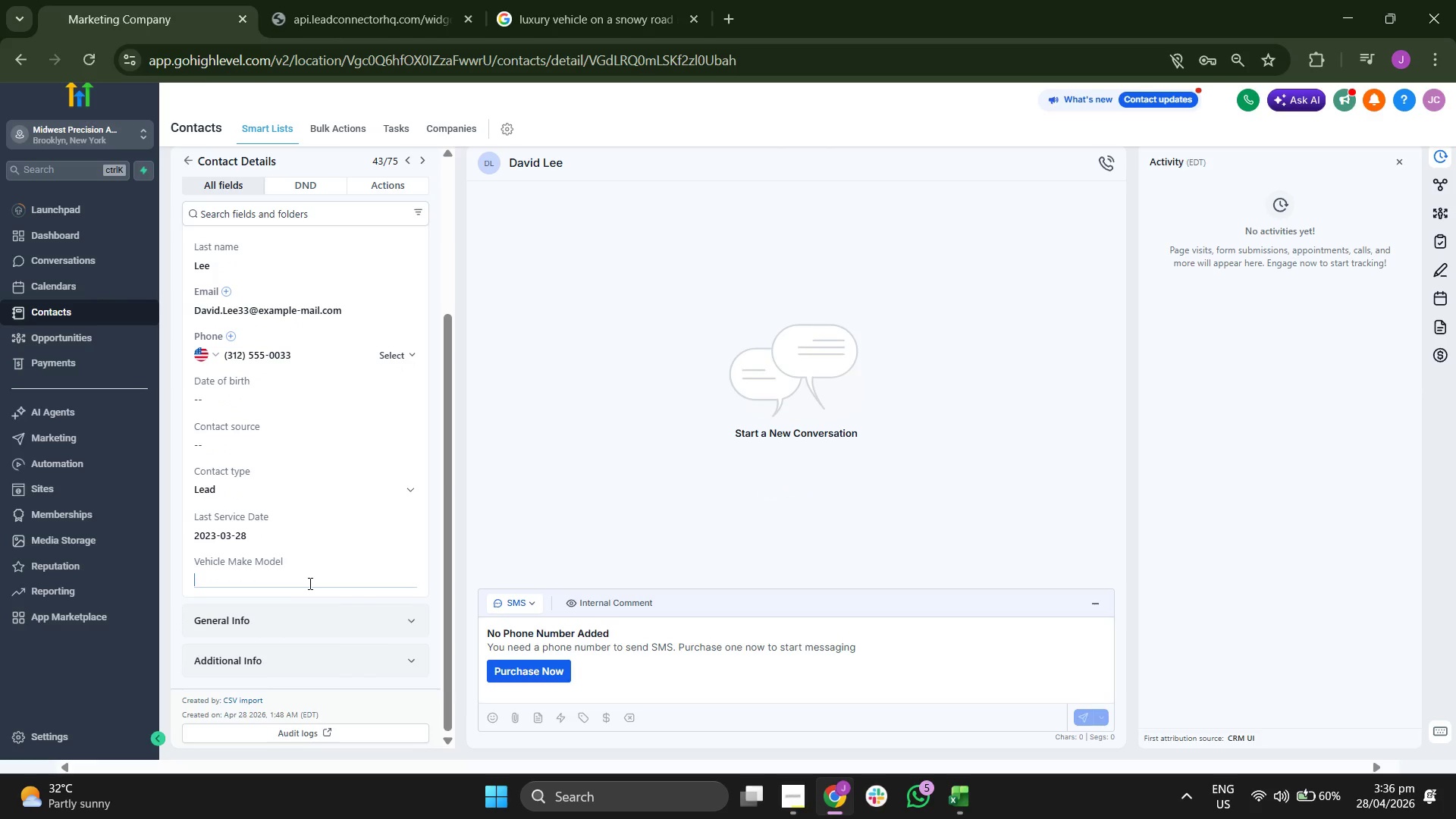 
key(Control+V)
 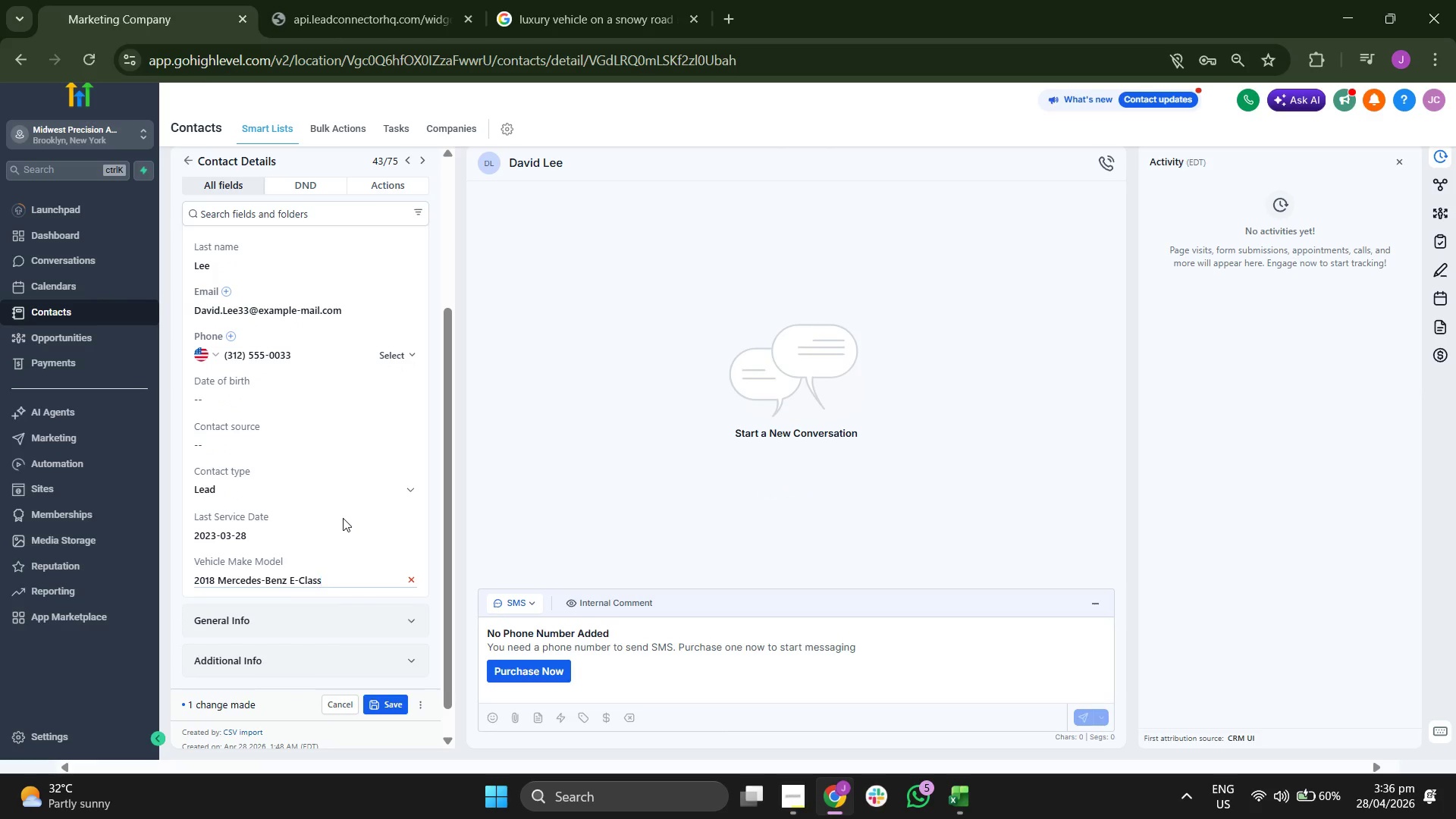 
scroll: coordinate [343, 518], scroll_direction: up, amount: 2.0
 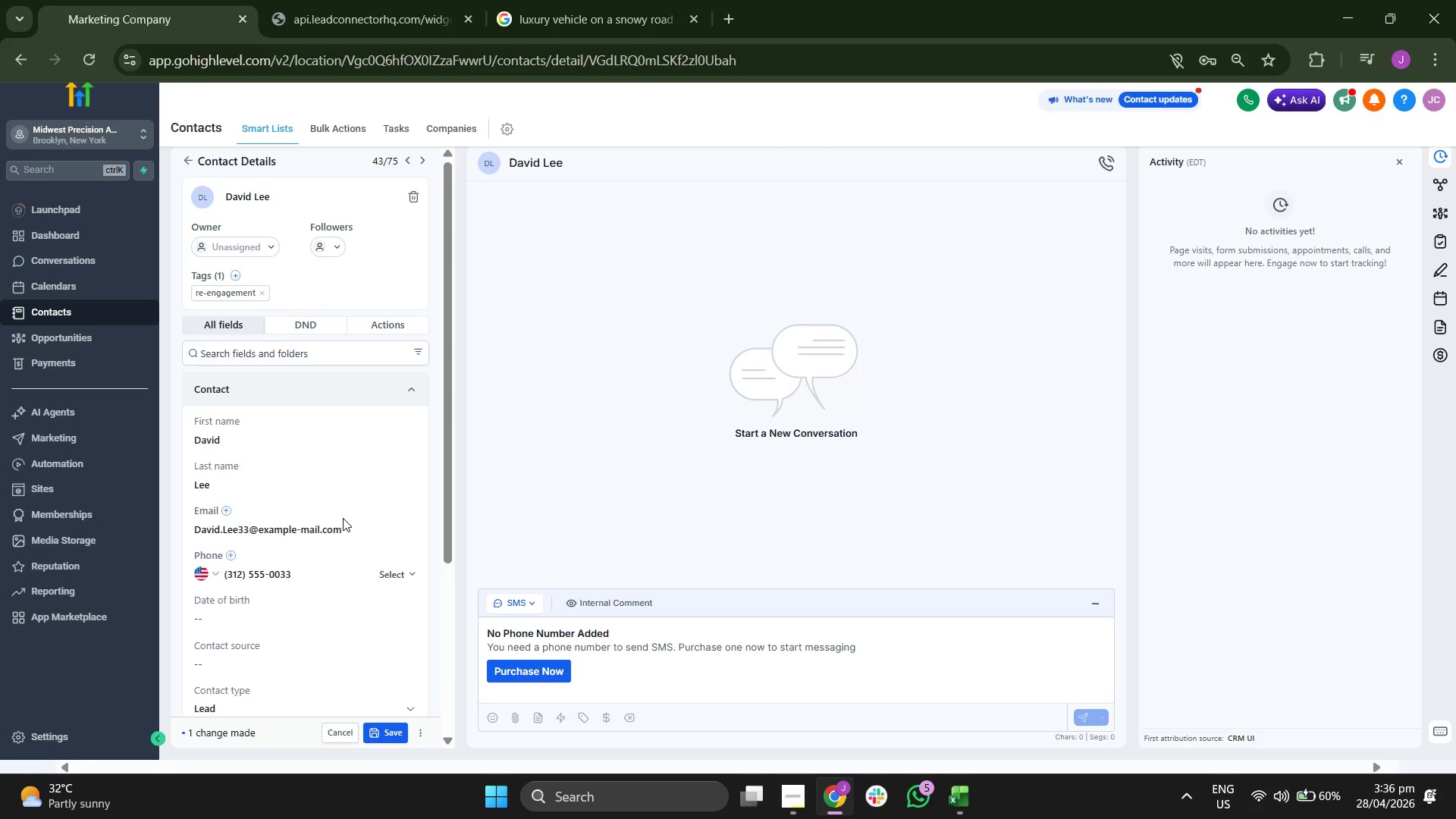 
scroll: coordinate [343, 521], scroll_direction: down, amount: 1.0
 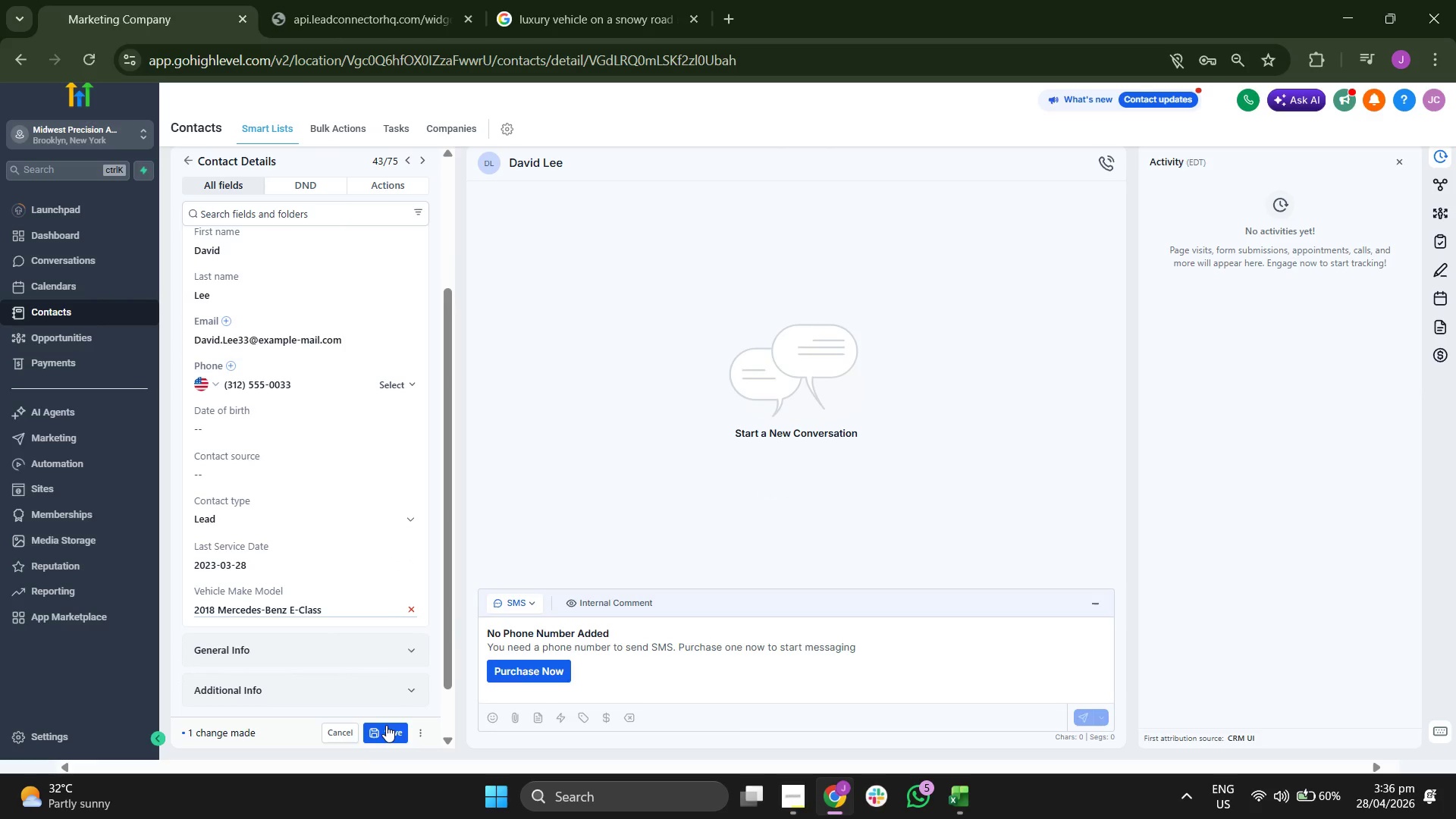 
left_click([387, 731])
 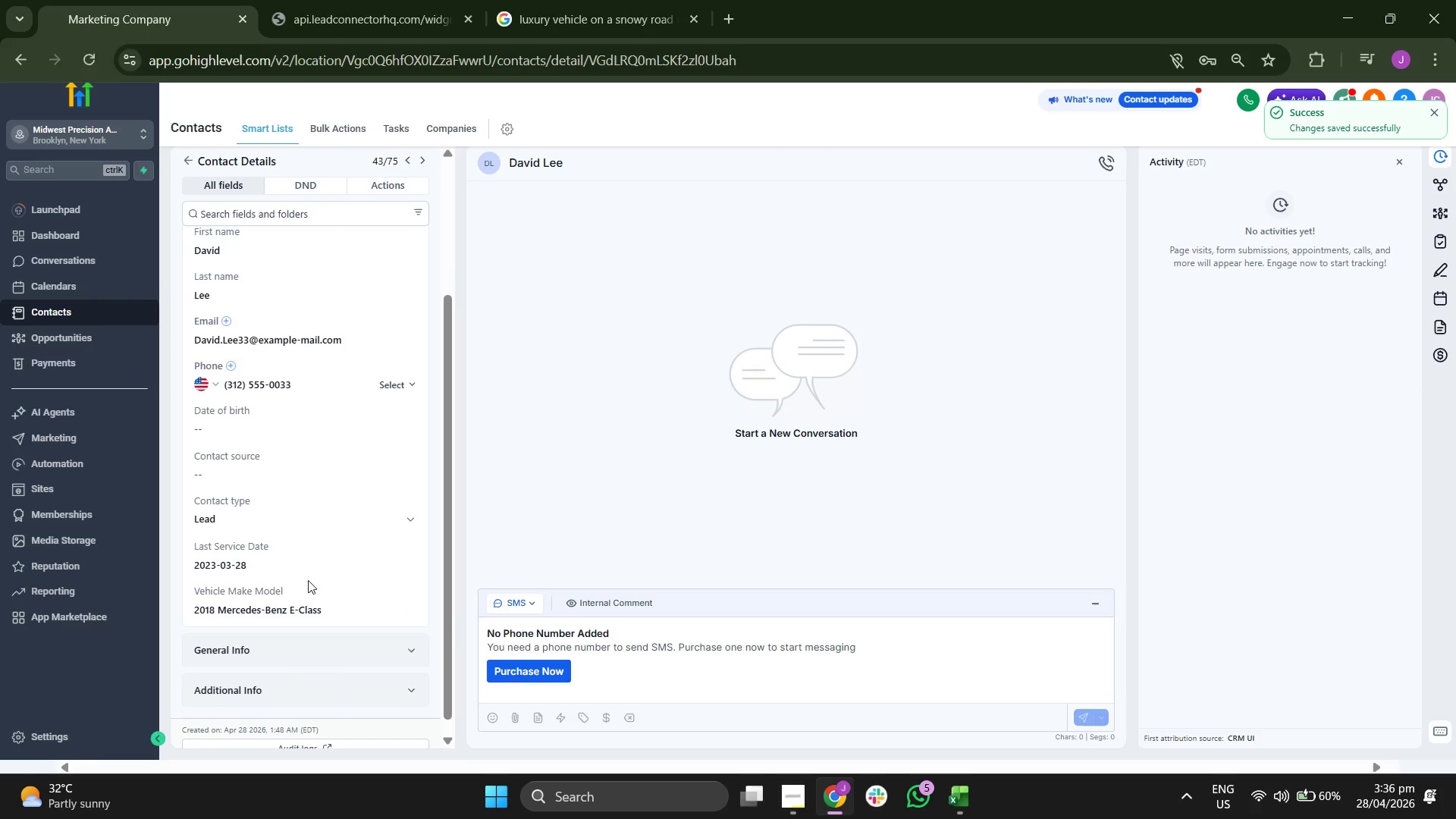 
scroll: coordinate [309, 510], scroll_direction: none, amount: 0.0
 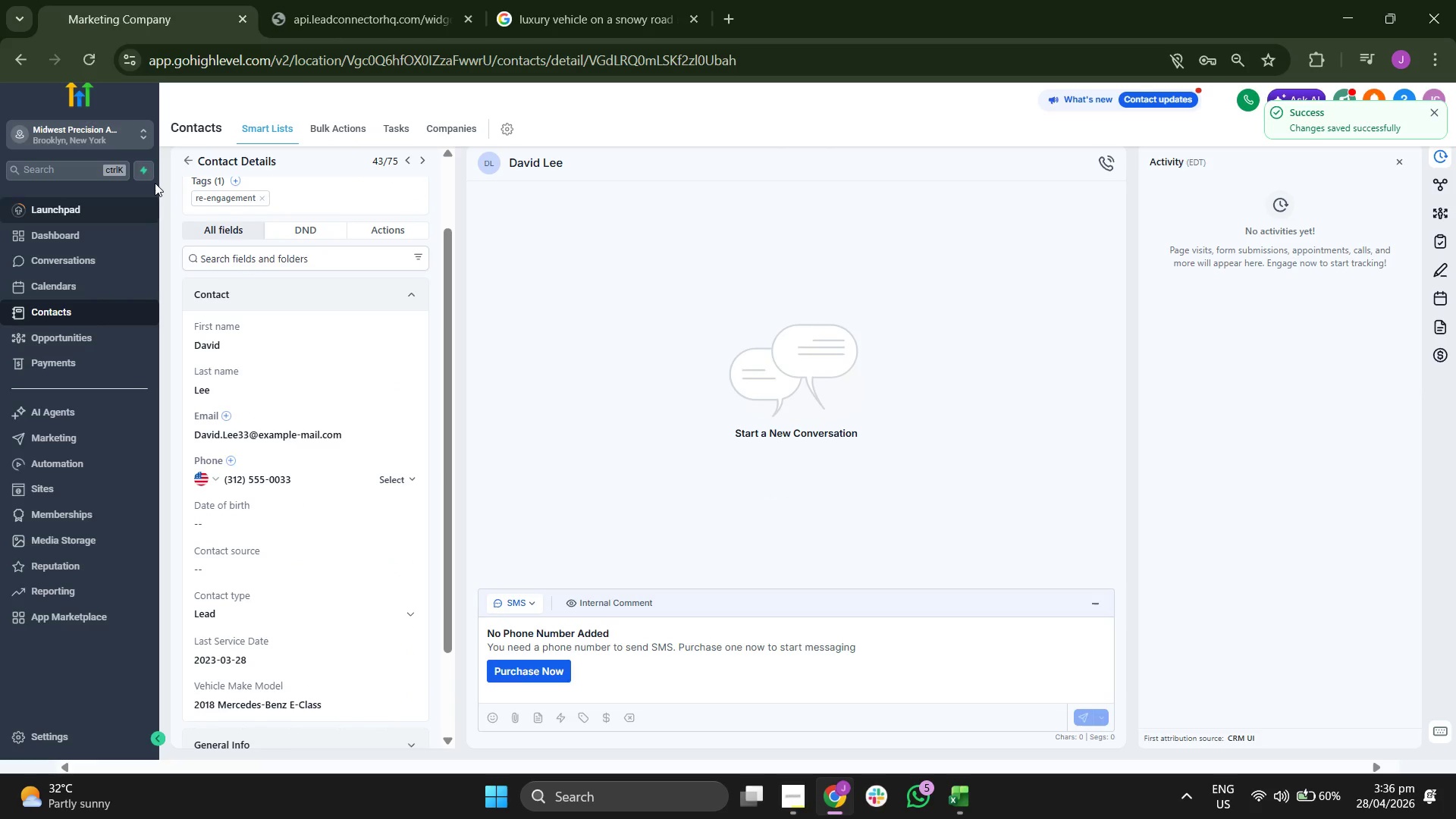 
left_click([186, 156])
 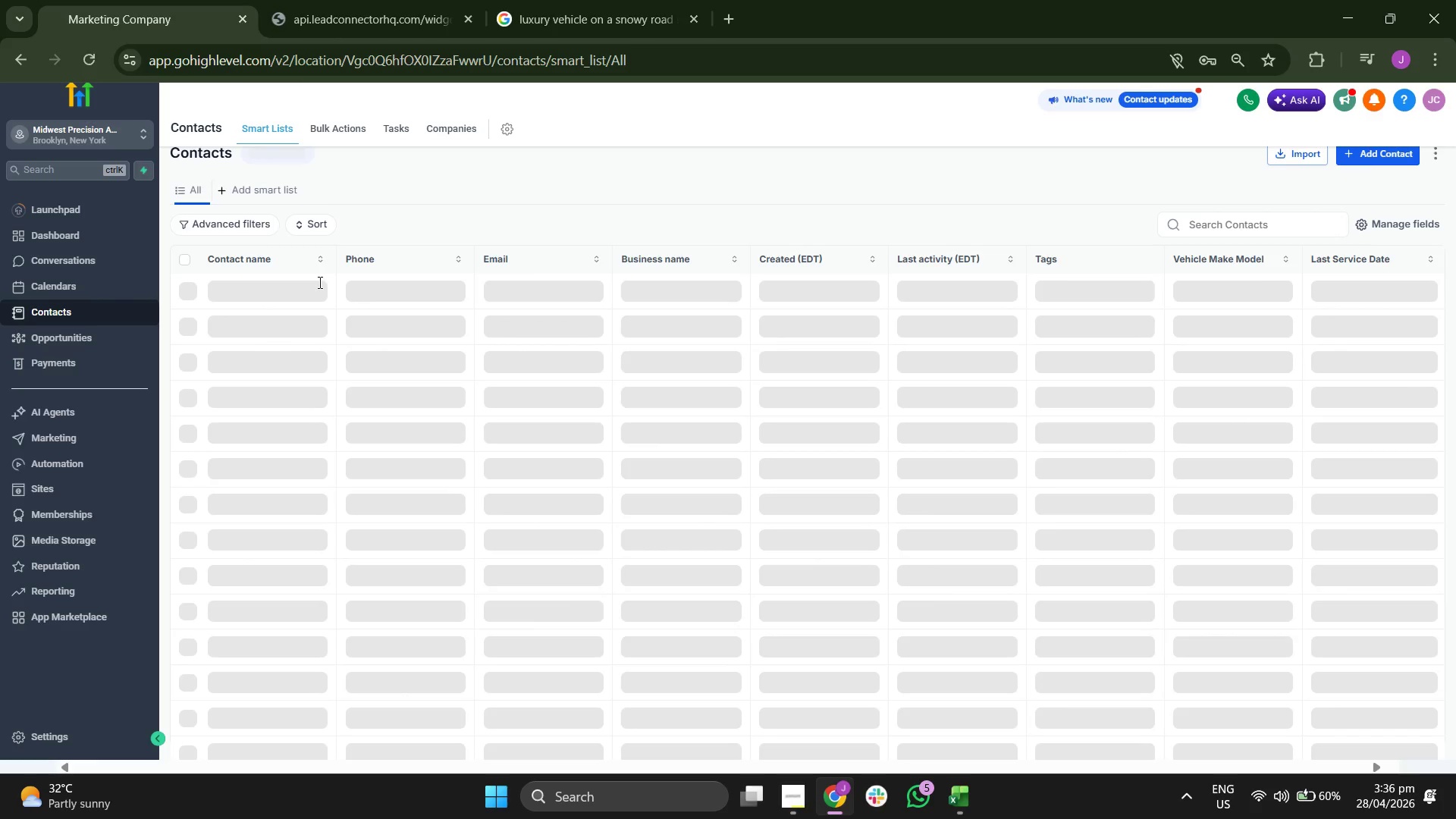 
scroll: coordinate [441, 441], scroll_direction: down, amount: 12.0
 